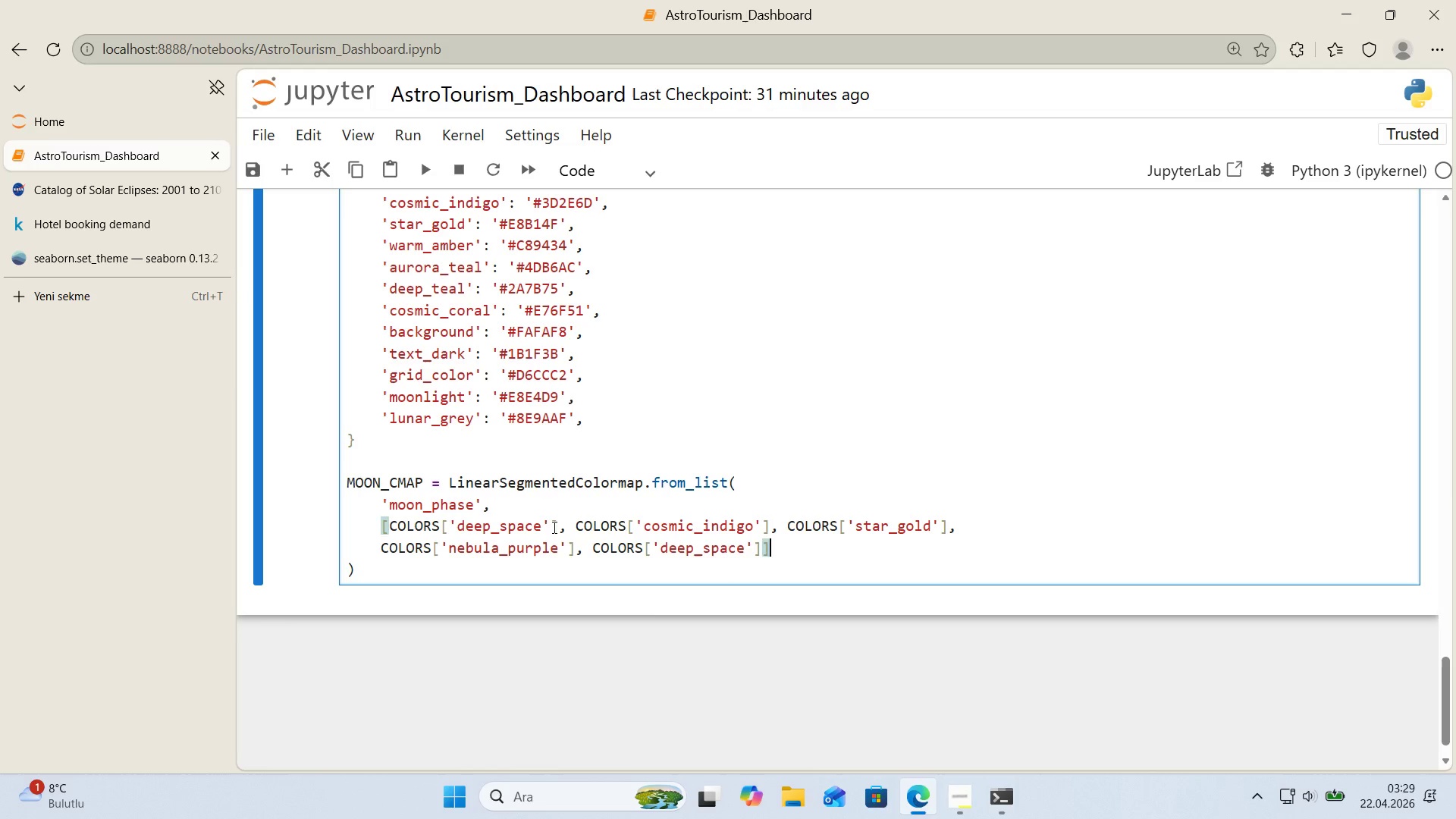 
key(ArrowDown)
 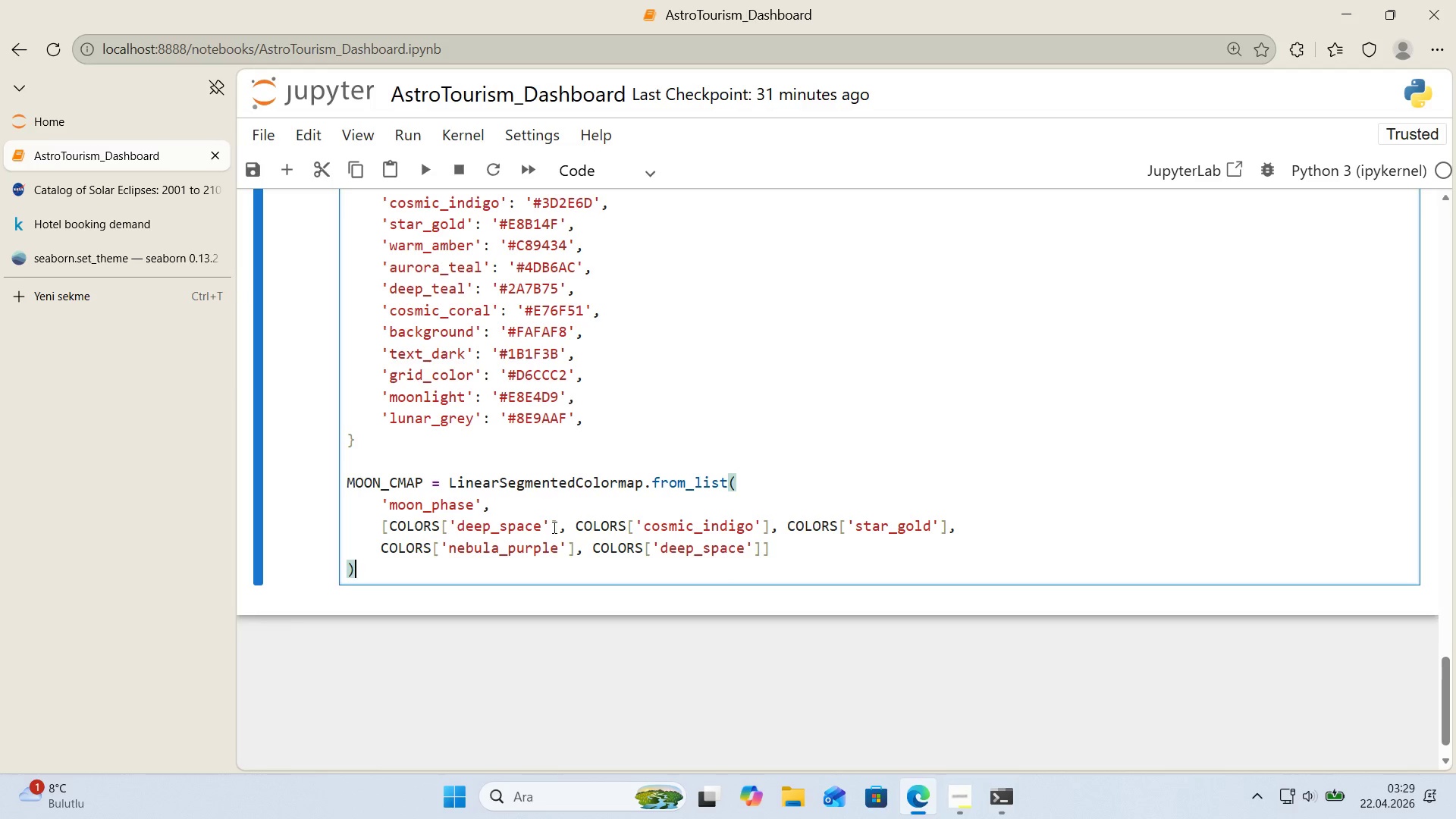 
key(Enter)
 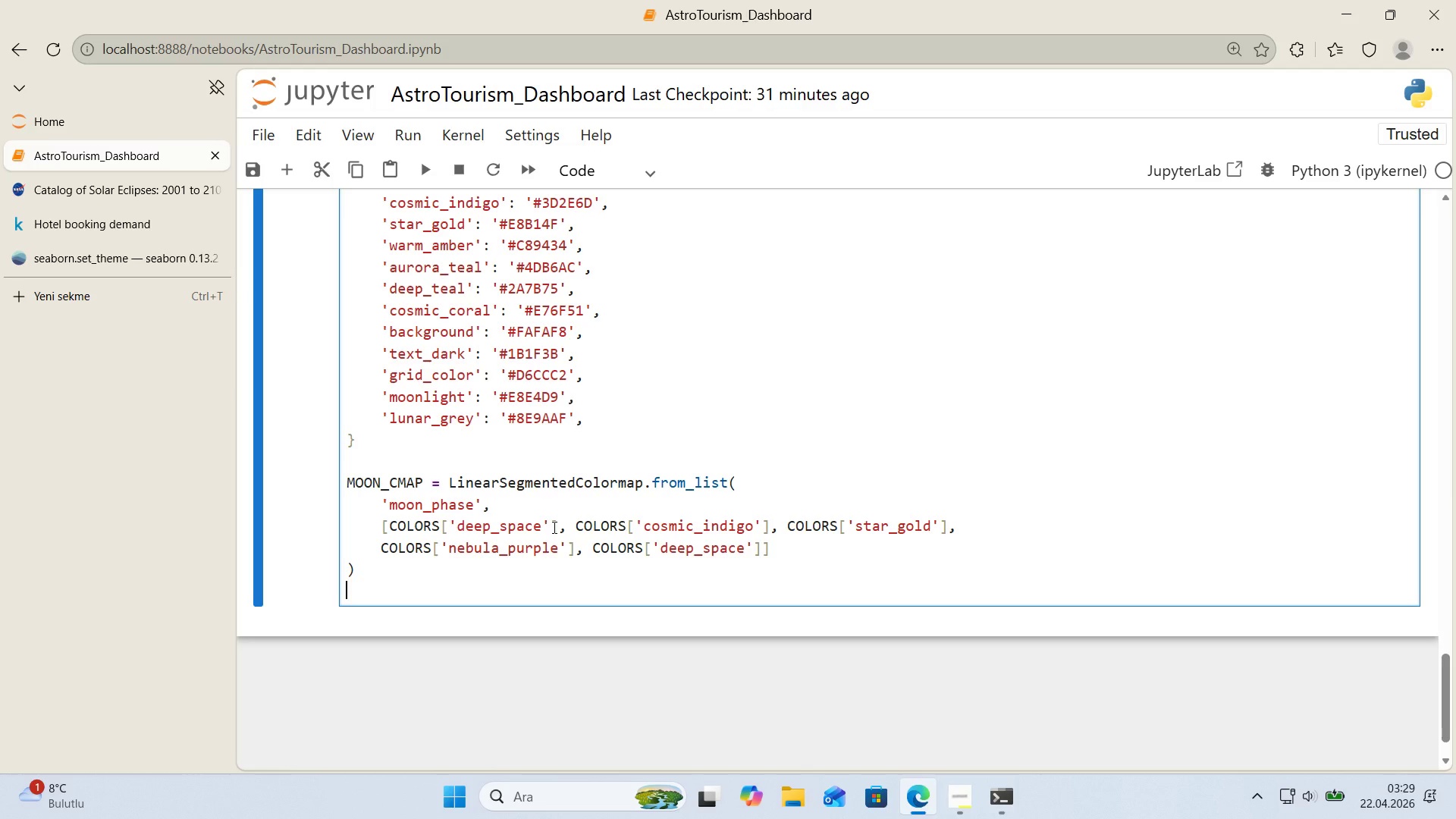 
type(SKY_CMAP ) L')
key(Backspace)
type('nearSegmentColormap.from_l'st*()
 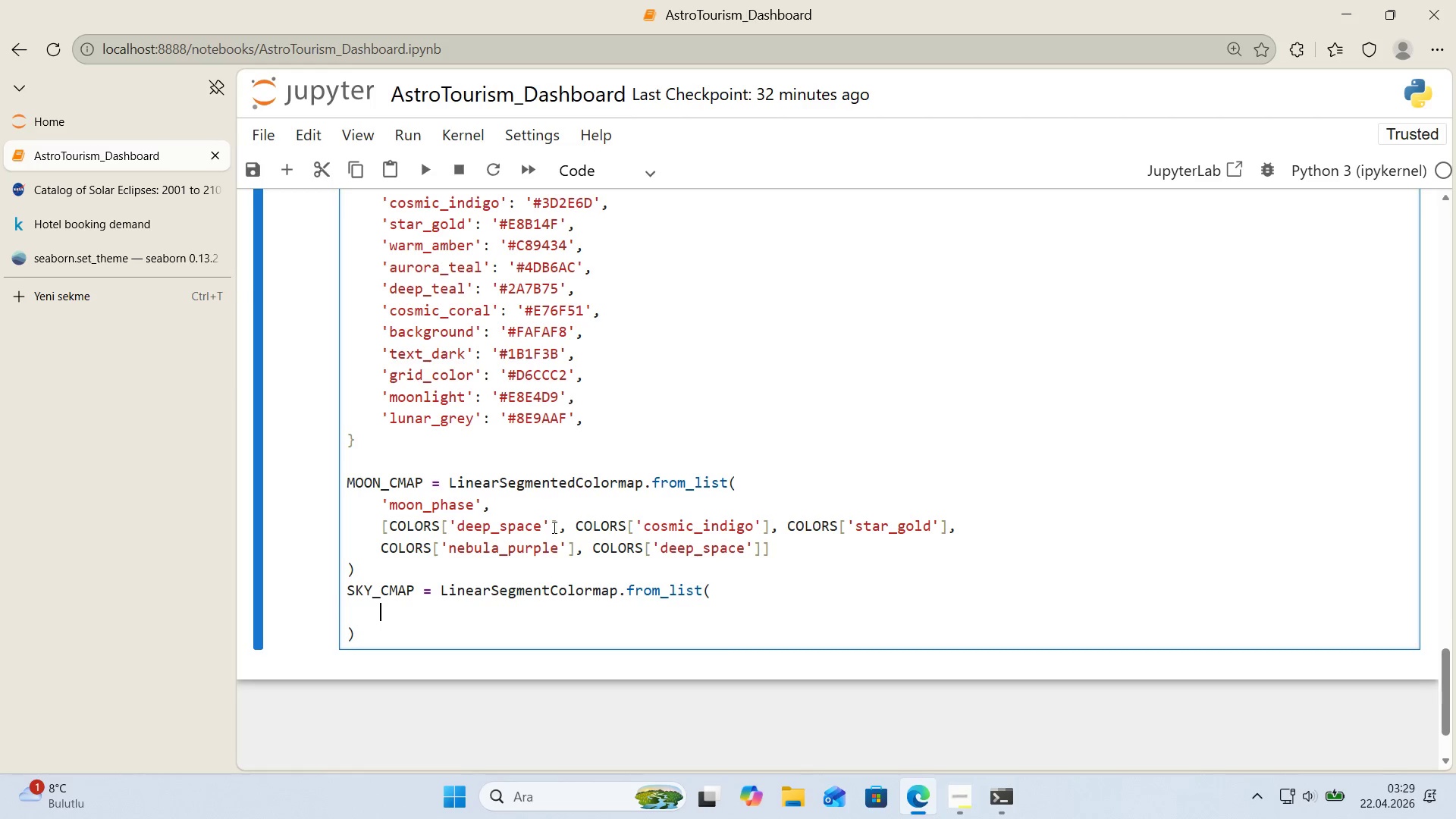 
 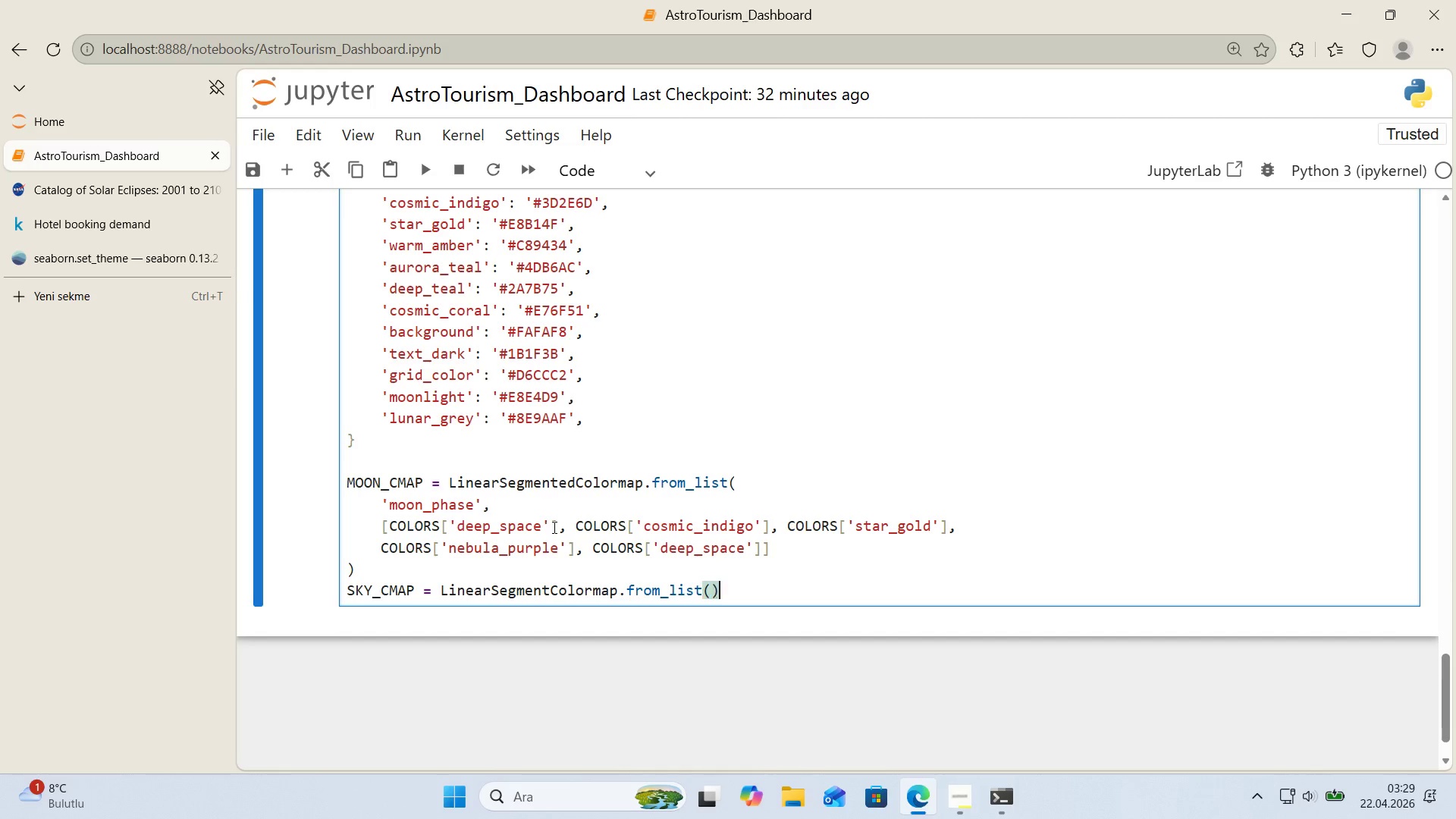 
key(ArrowLeft)
 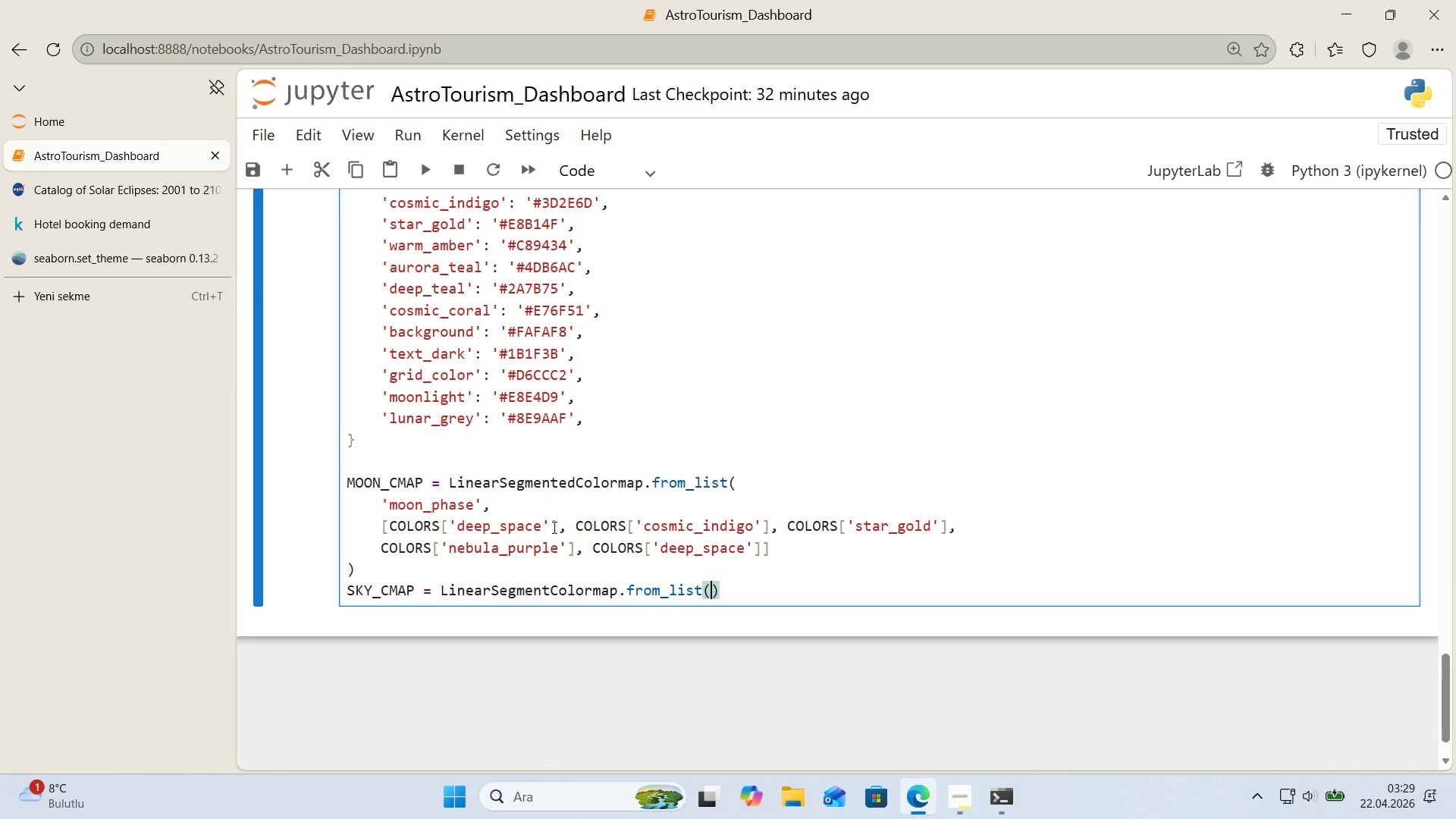 
key(Enter)
 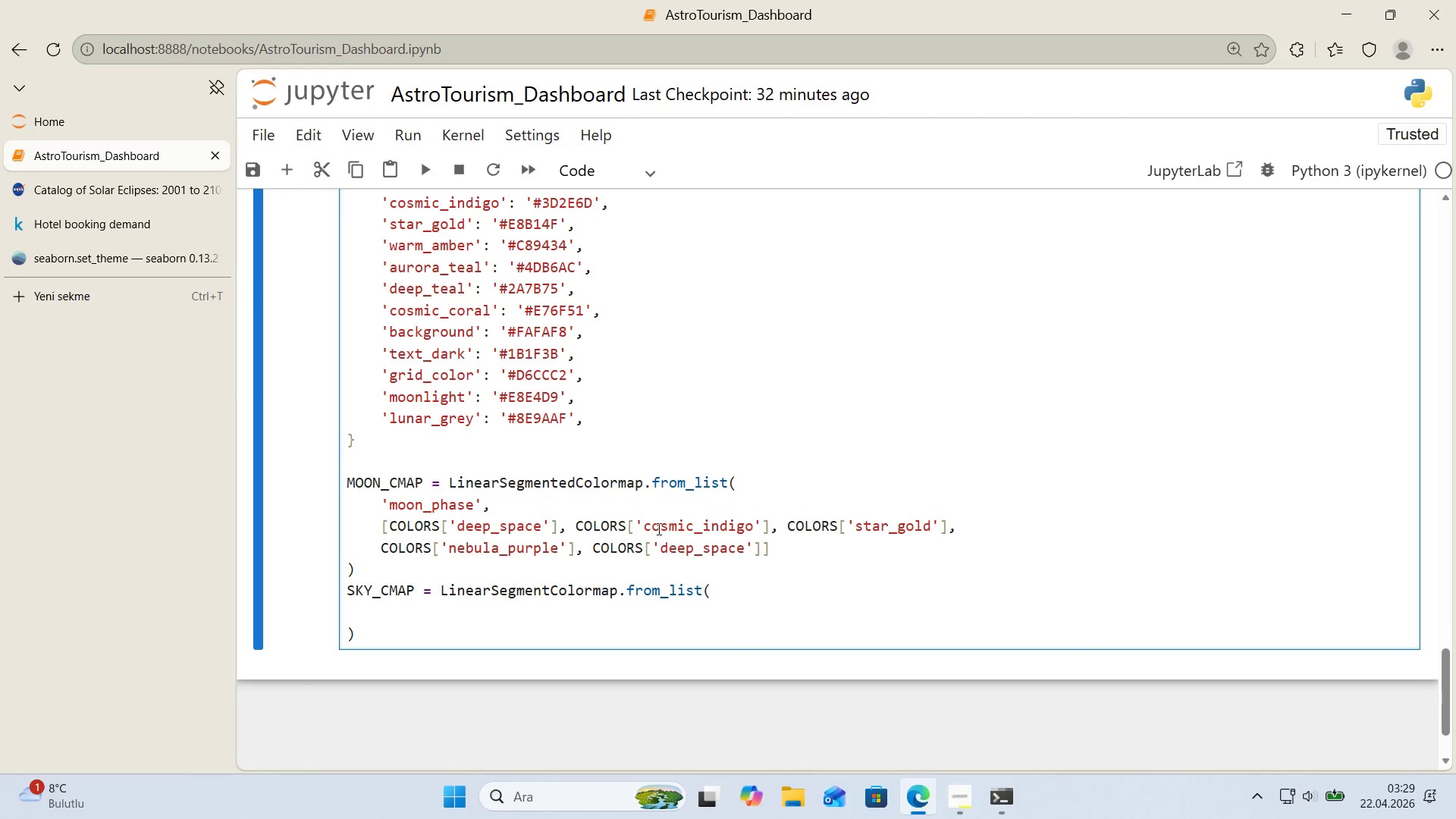 
scroll: coordinate [779, 500], scroll_direction: down, amount: 2.0
 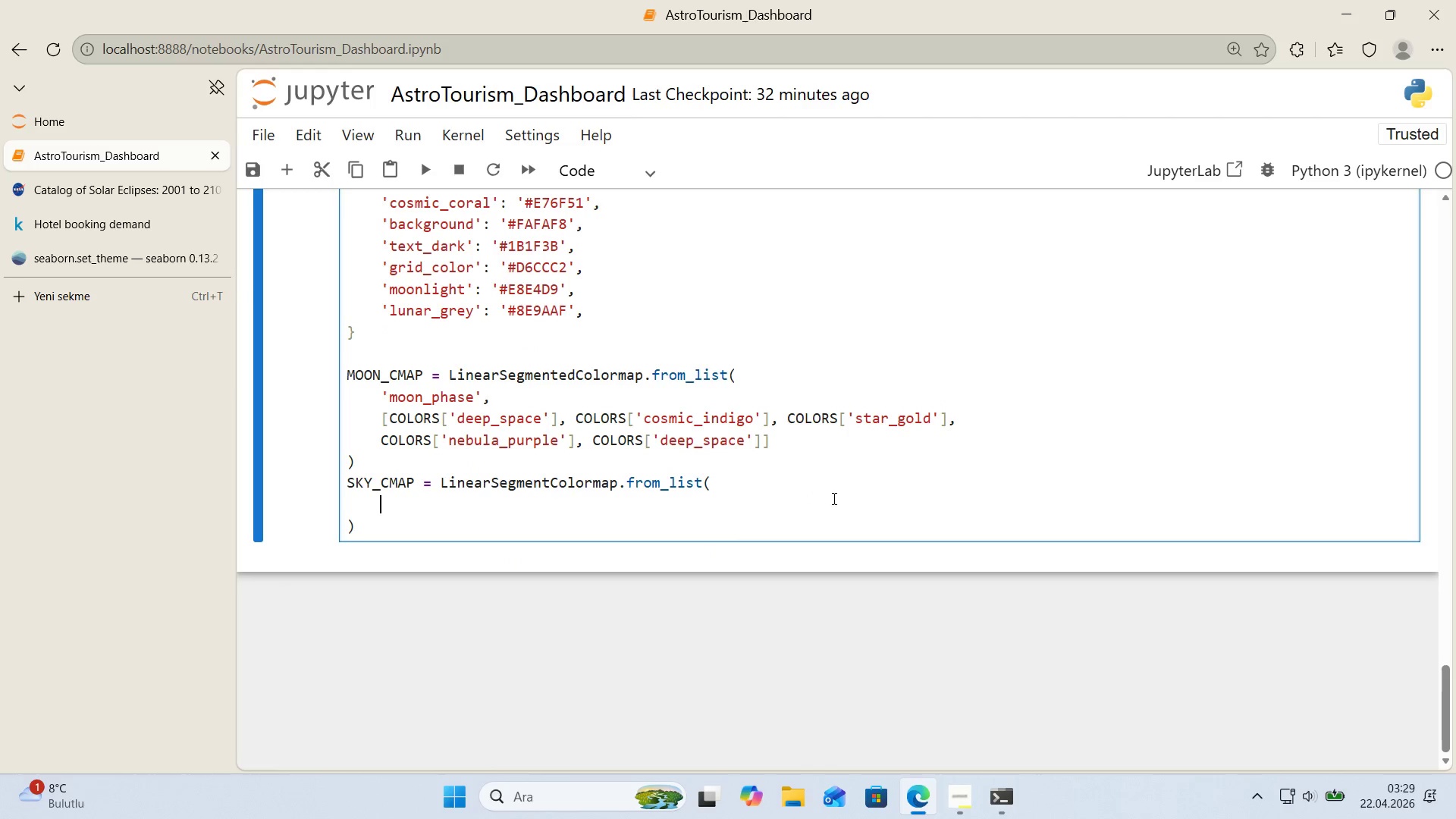 
type(@@)
 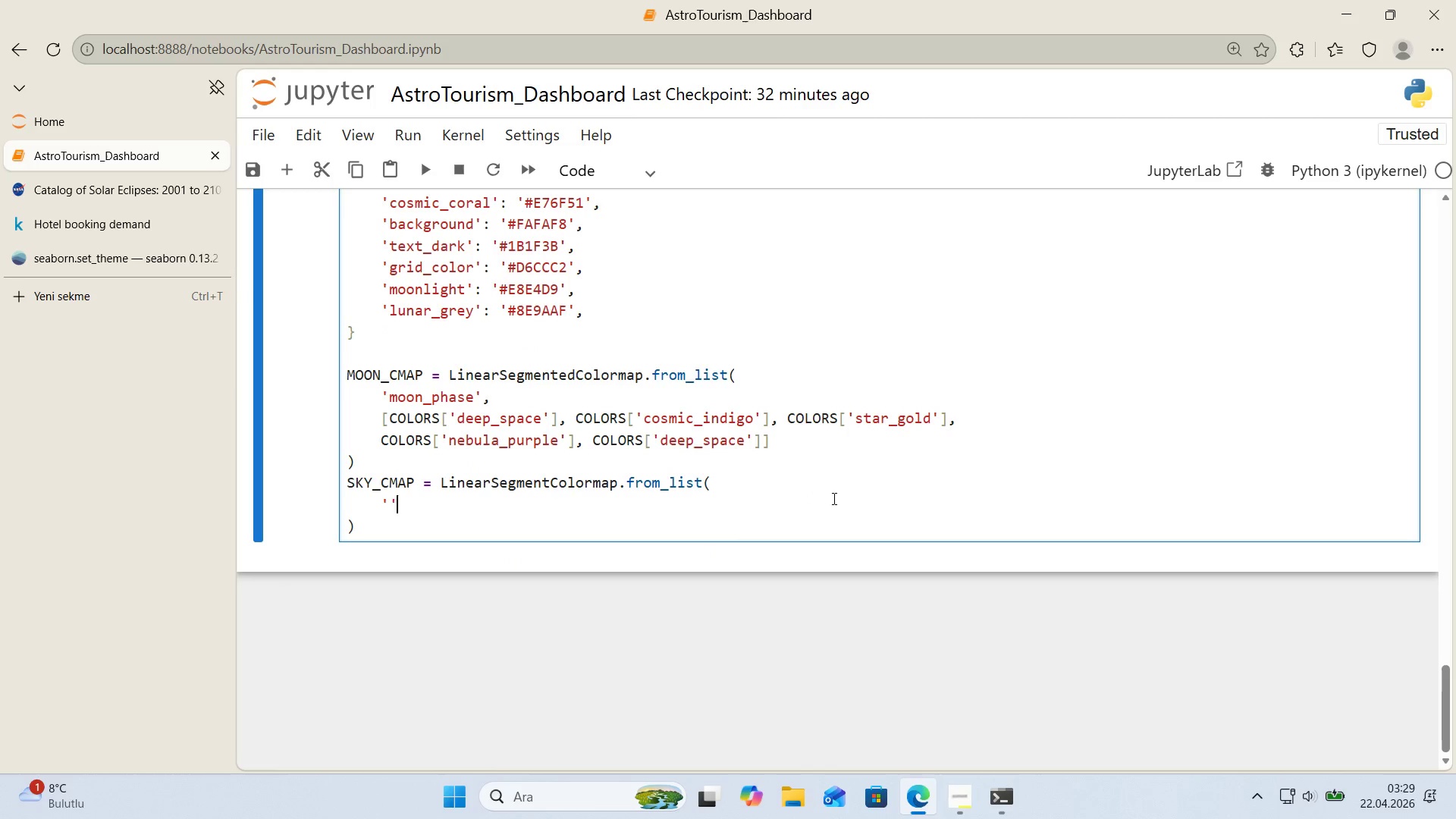 
key(ArrowLeft)
 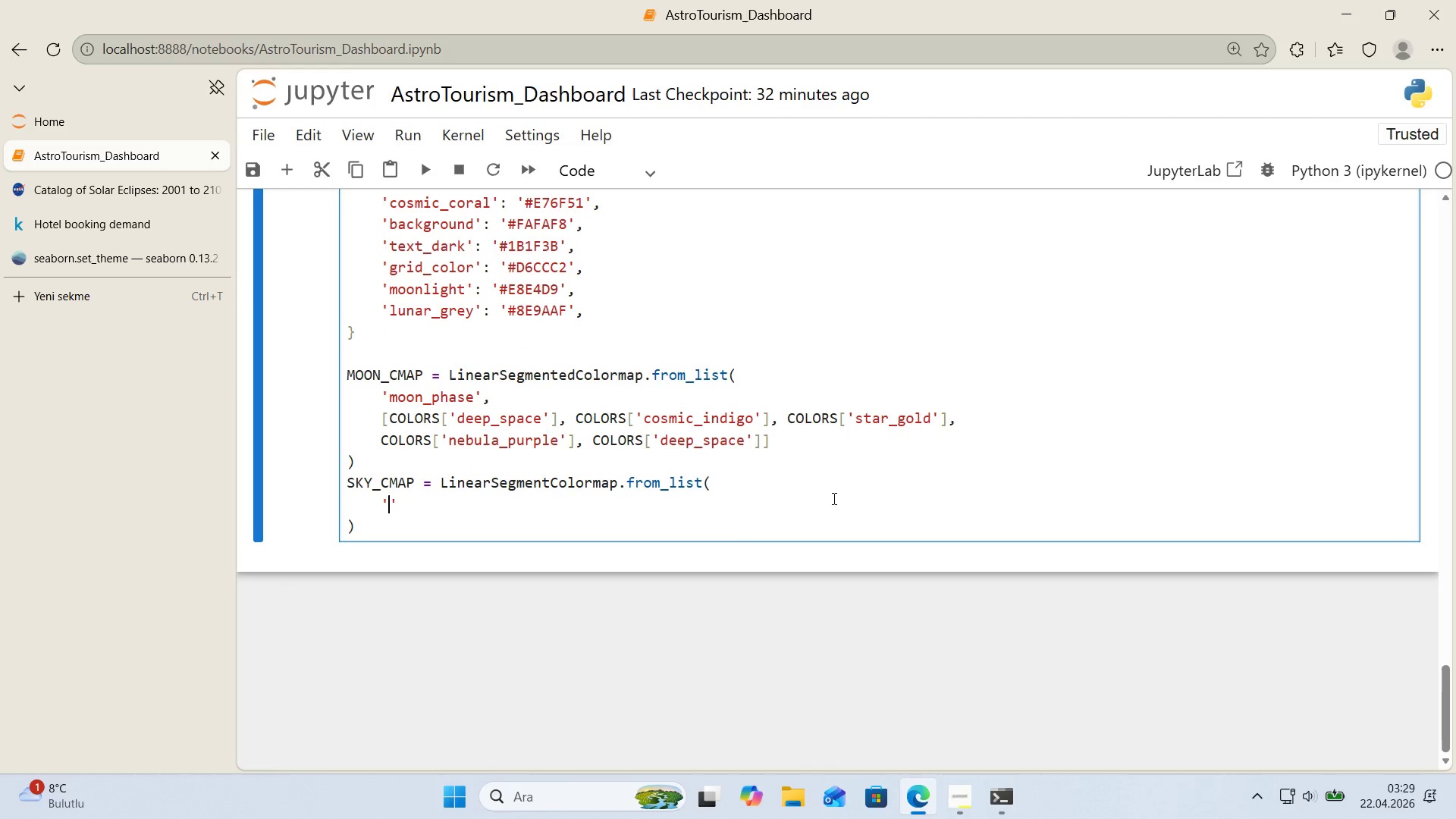 
type(sky_clar'ty)
 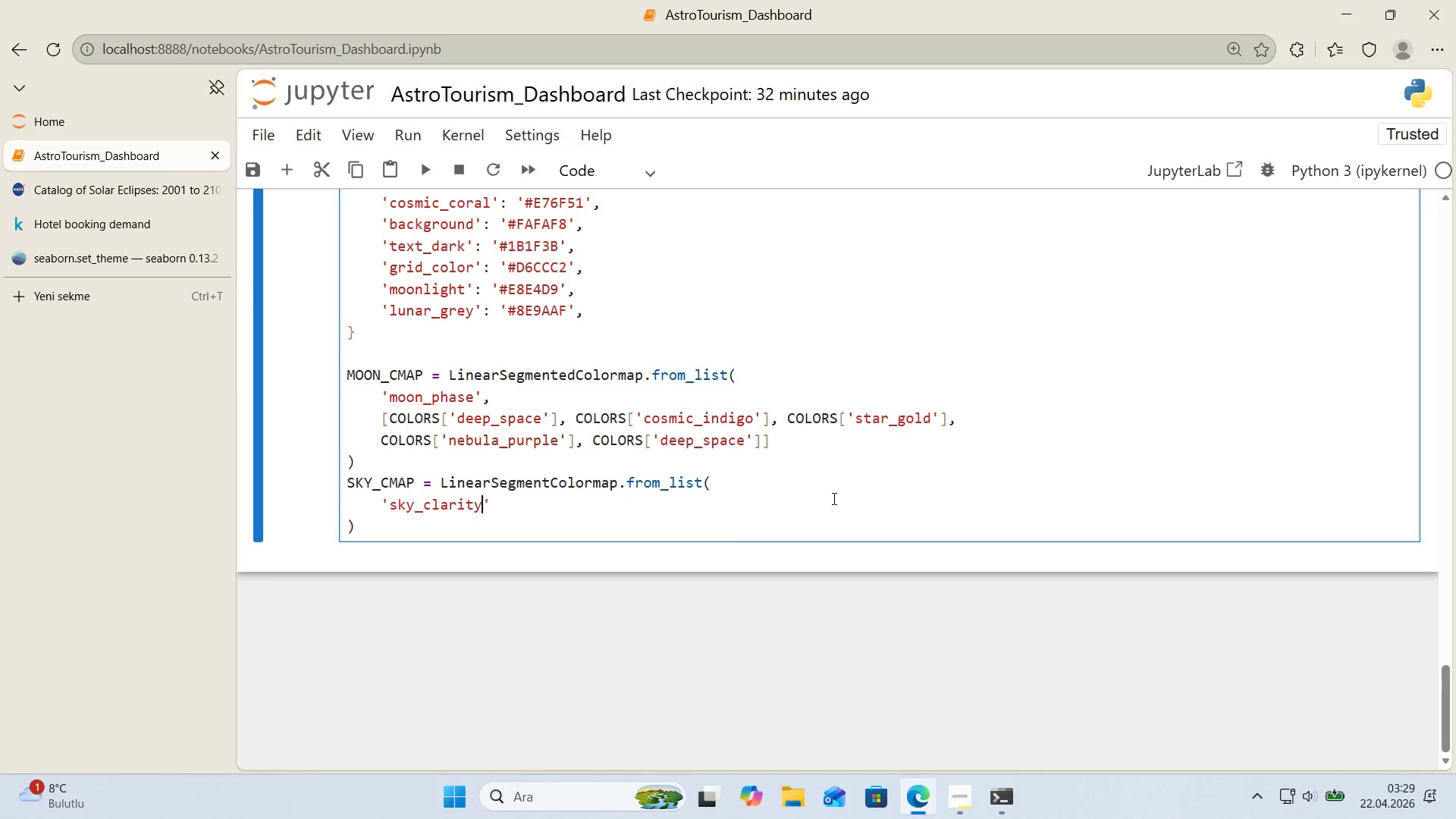 
key(ArrowRight)
 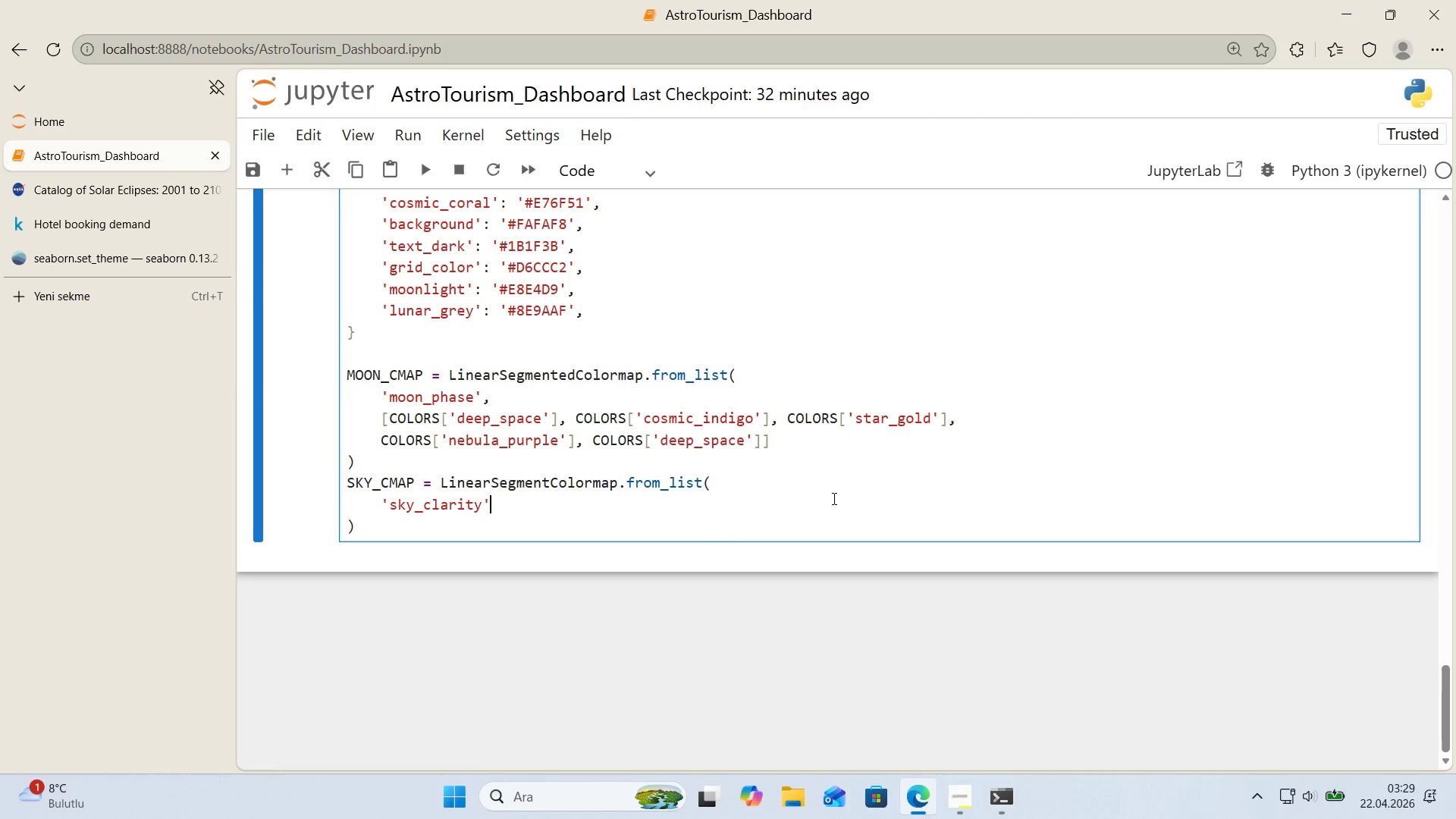 
key(Comma)
 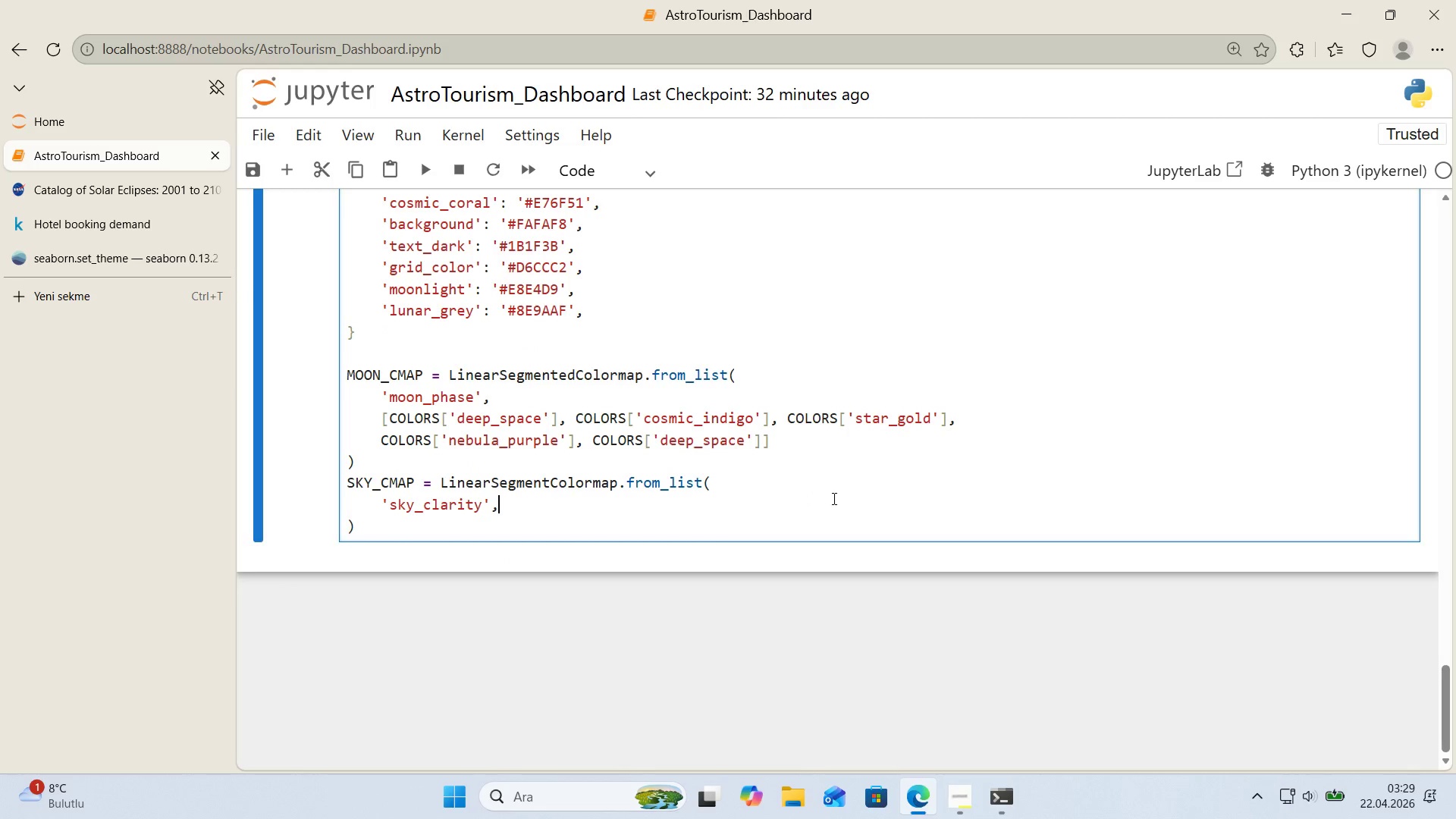 
key(Enter)
 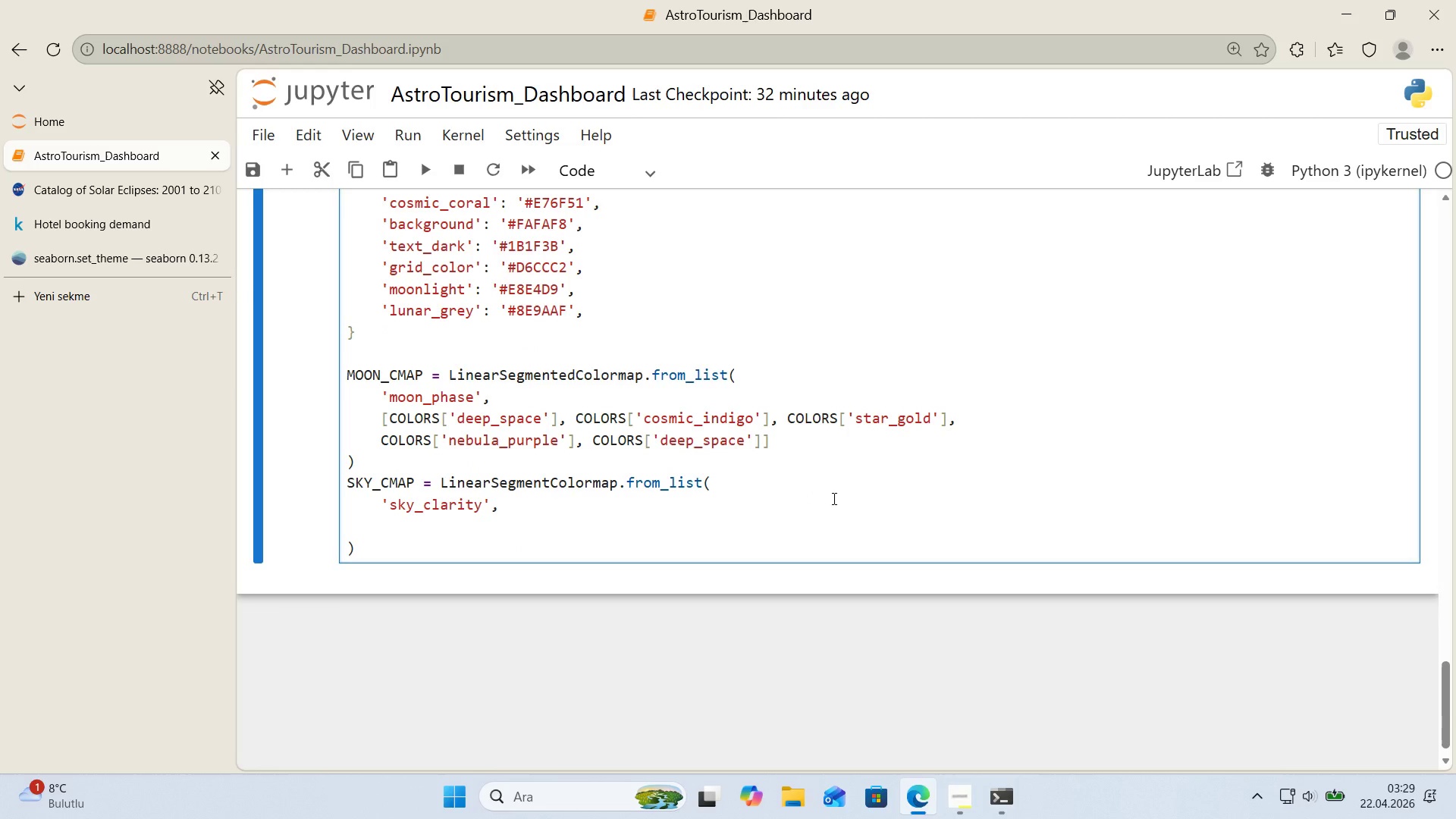 
key(Alt+Control+8)
 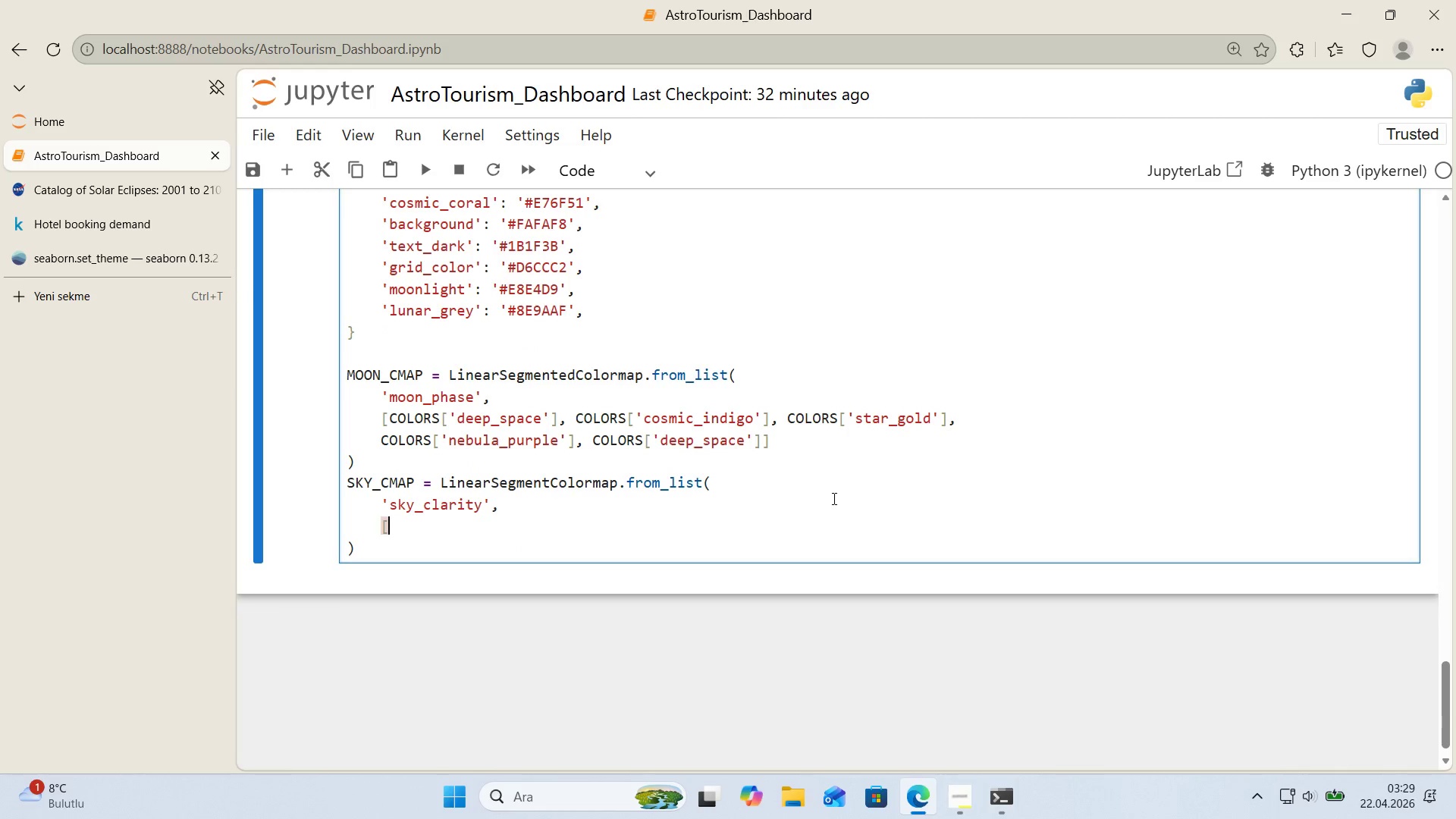 
key(Alt+Control+9)
 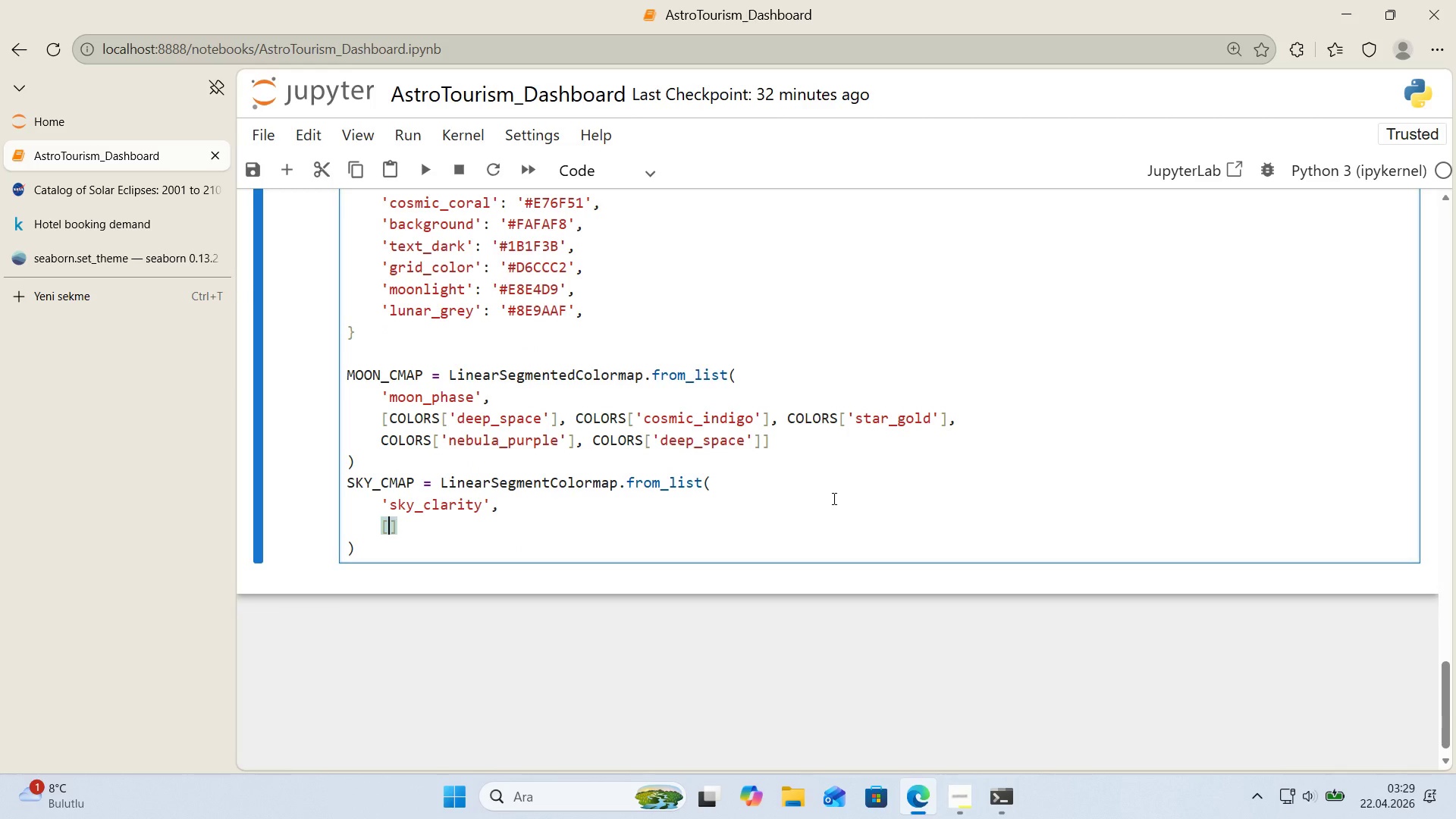 
key(ArrowLeft)
 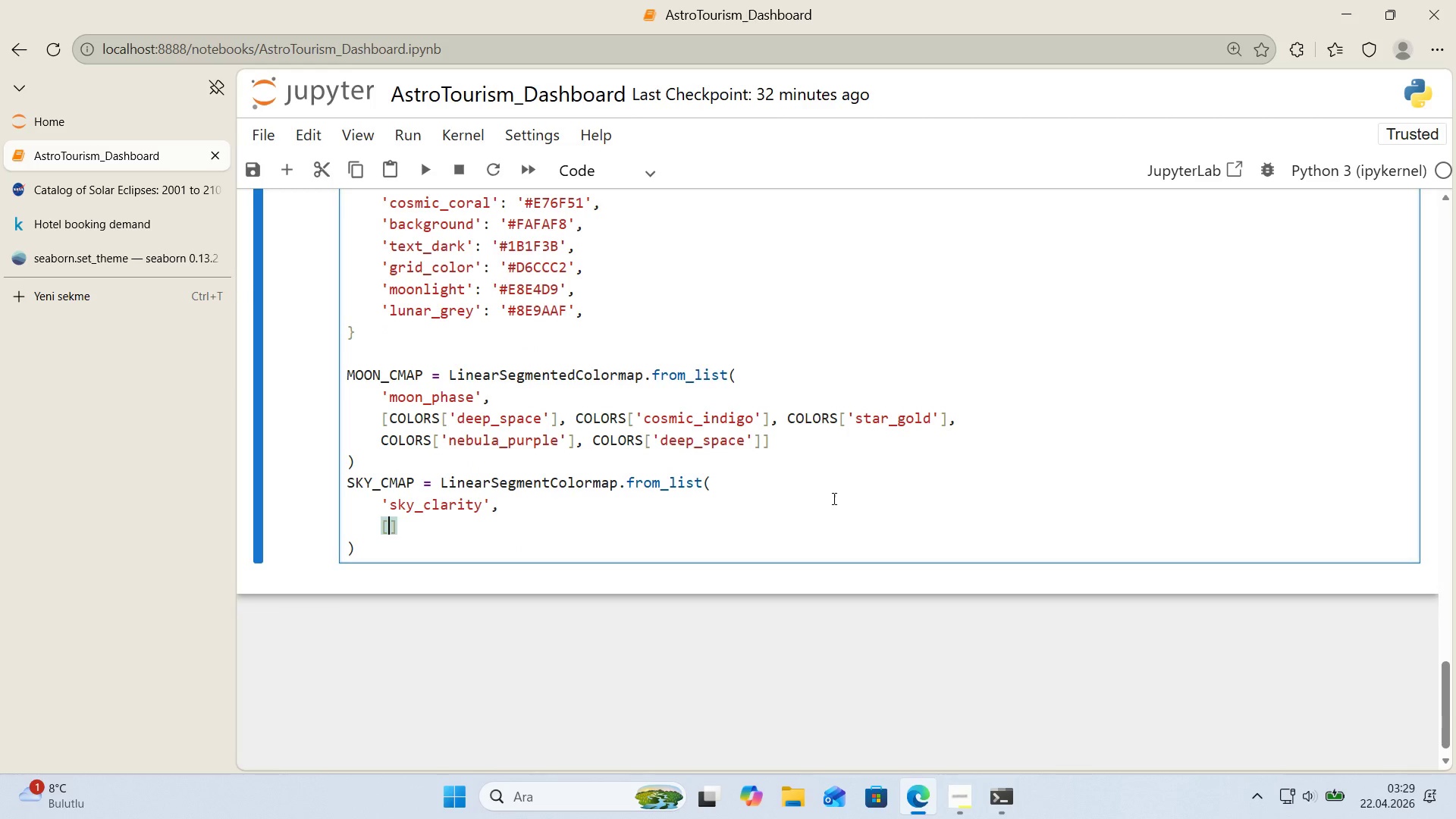 
type(@@)
 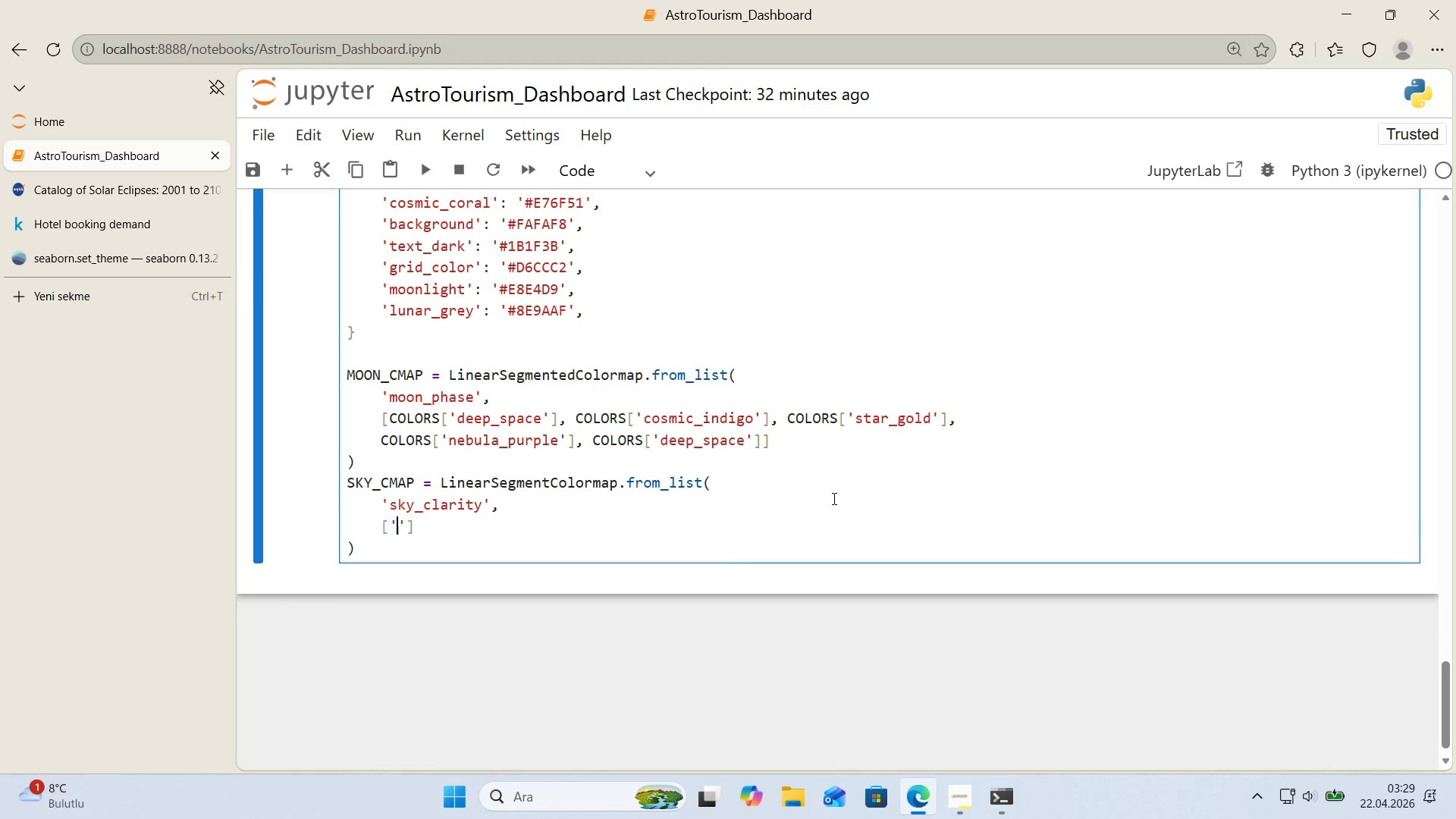 
key(ArrowLeft)
 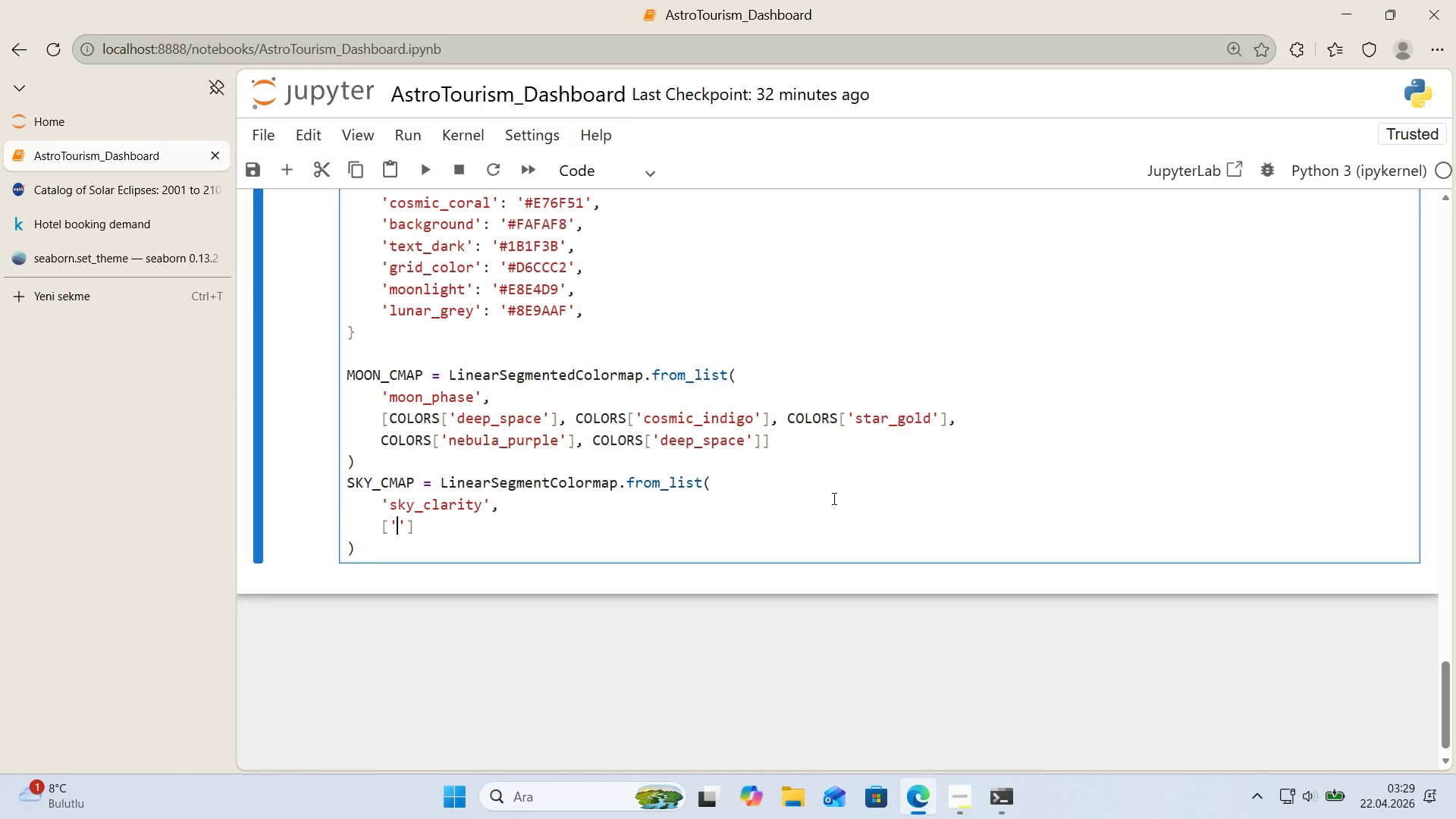 
key(Control+ControlLeft)
 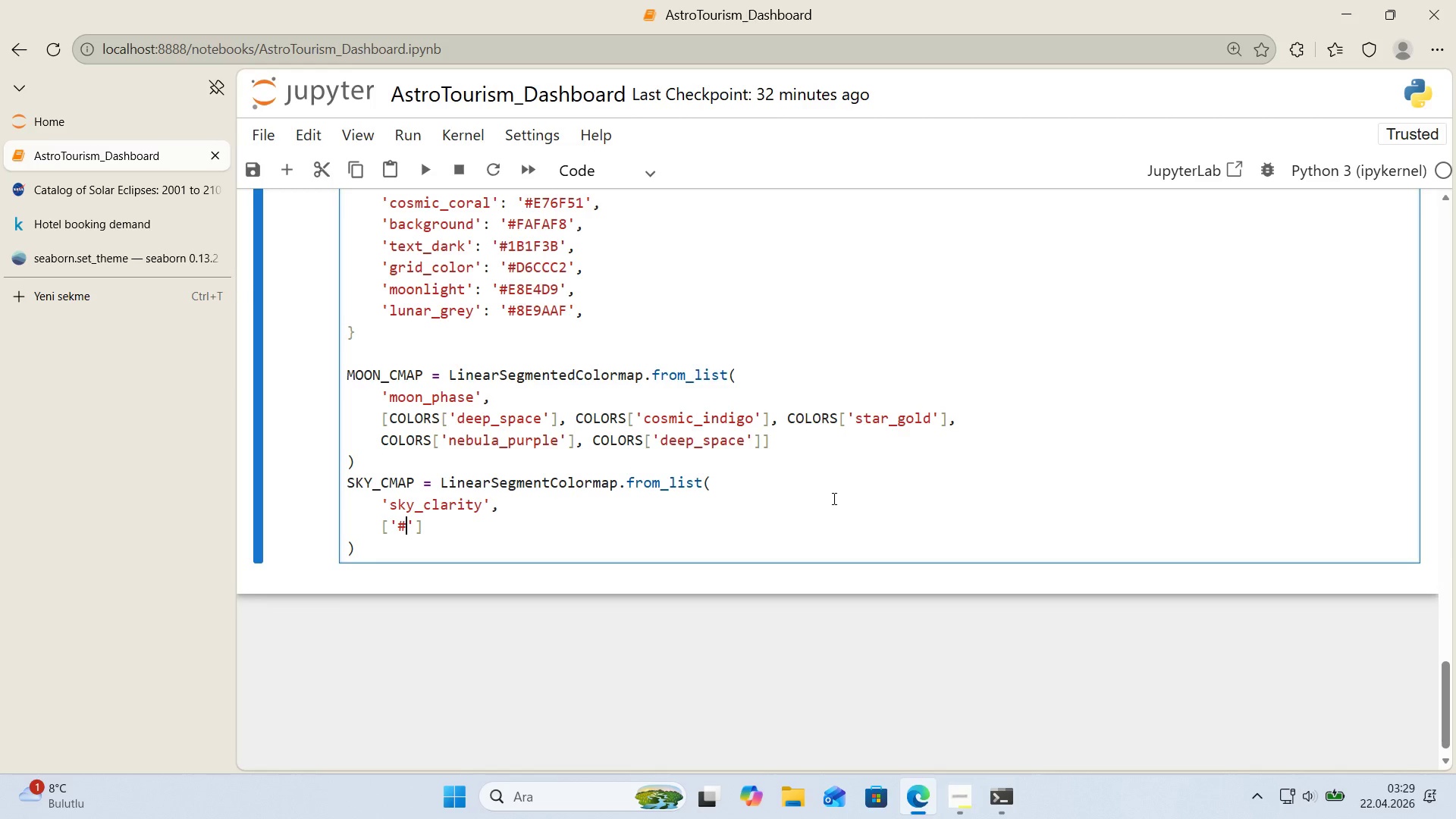 
key(Alt+Control+AltRight)
 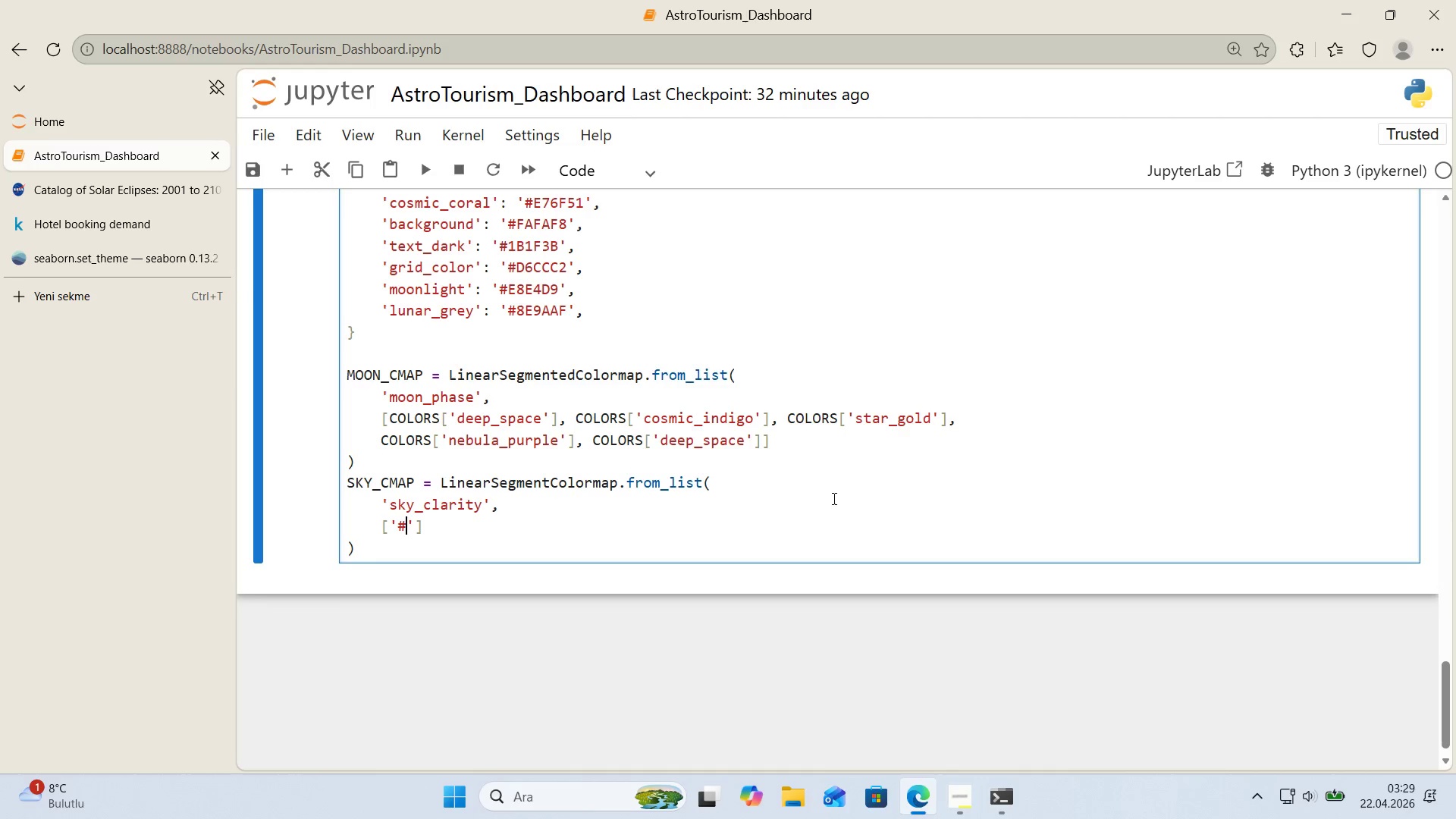 
key(Alt+Control+3)
 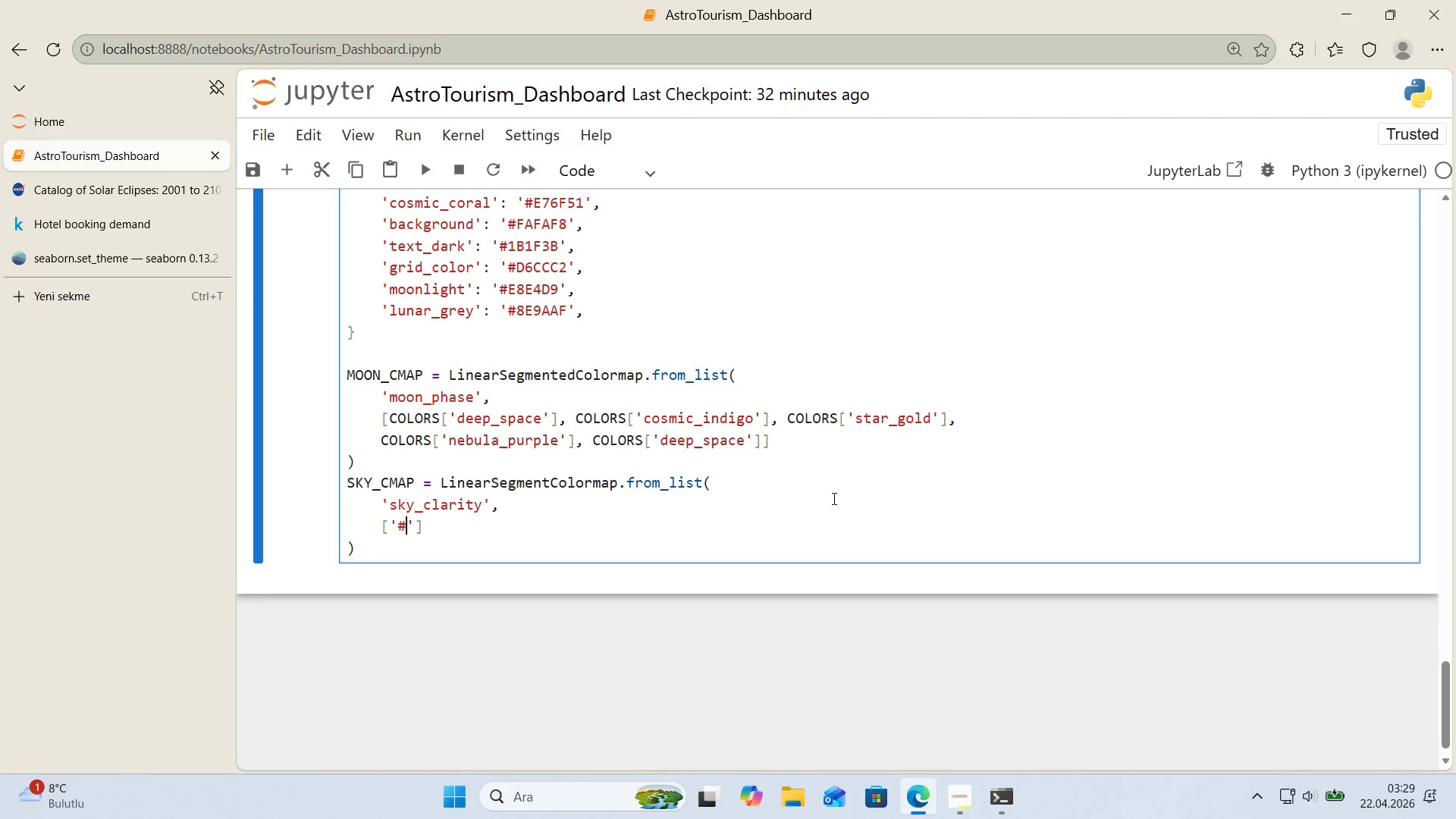 
type(0A0E27)
 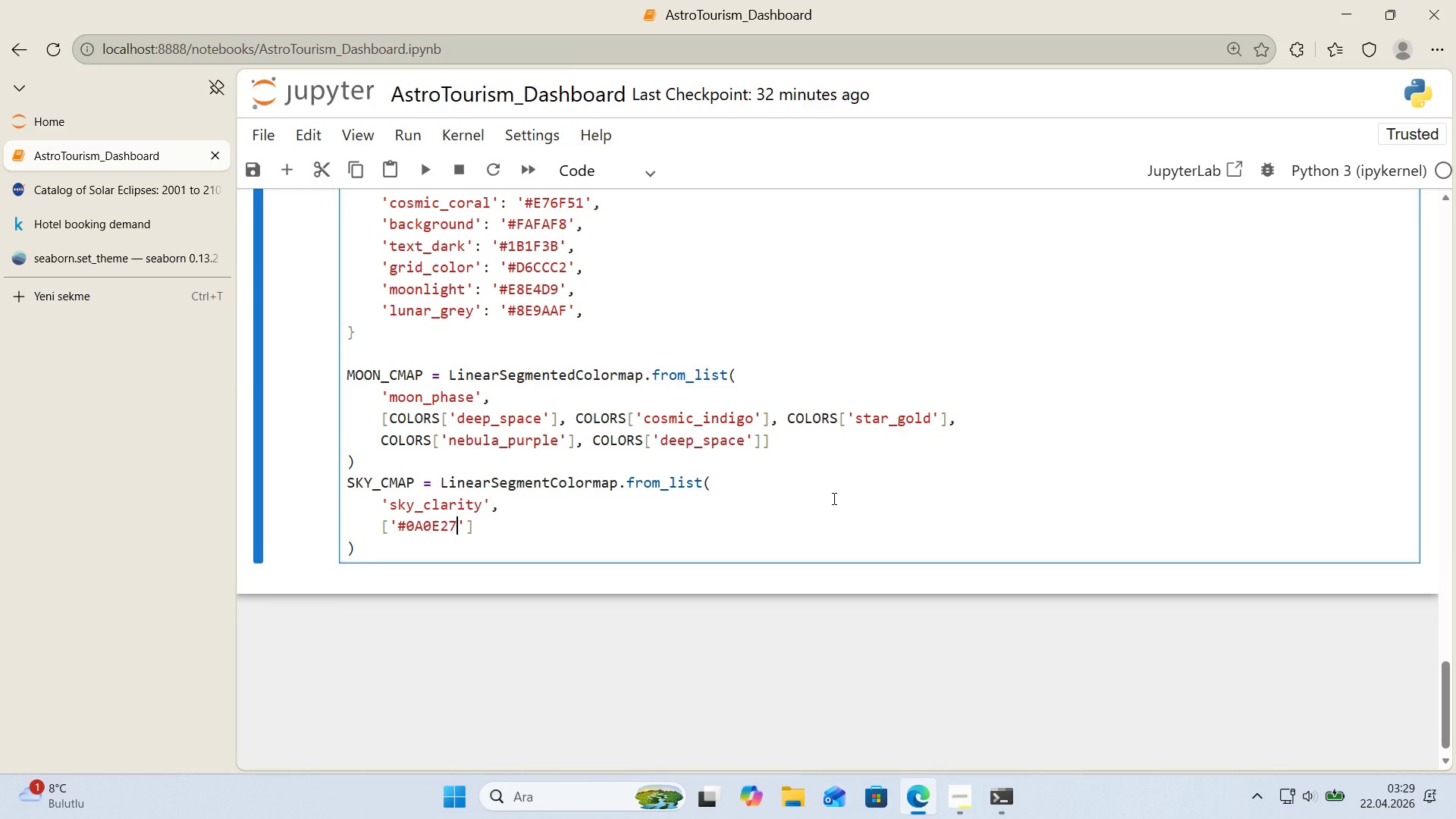 
key(ArrowRight)
 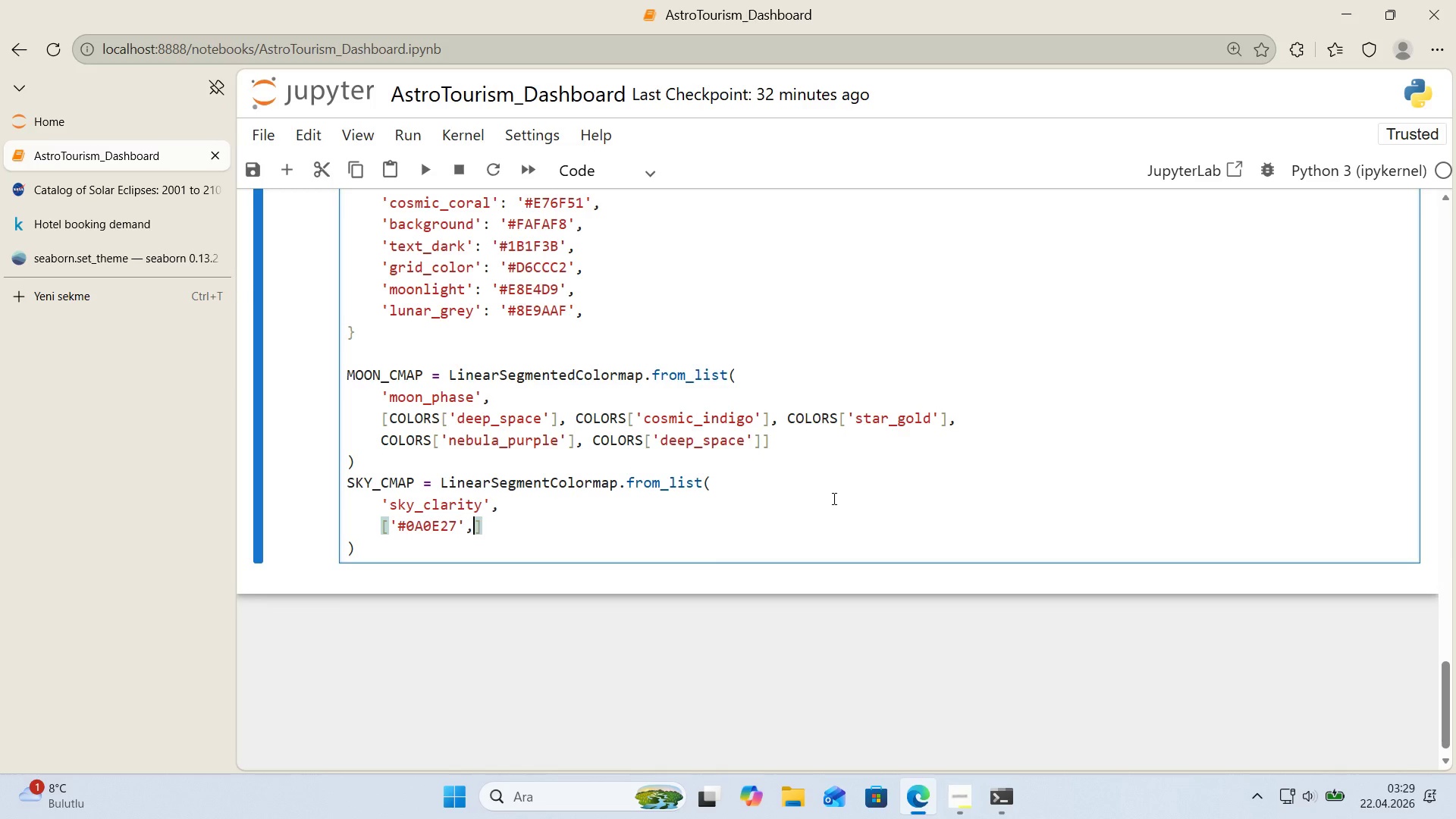 
type(, @@)
 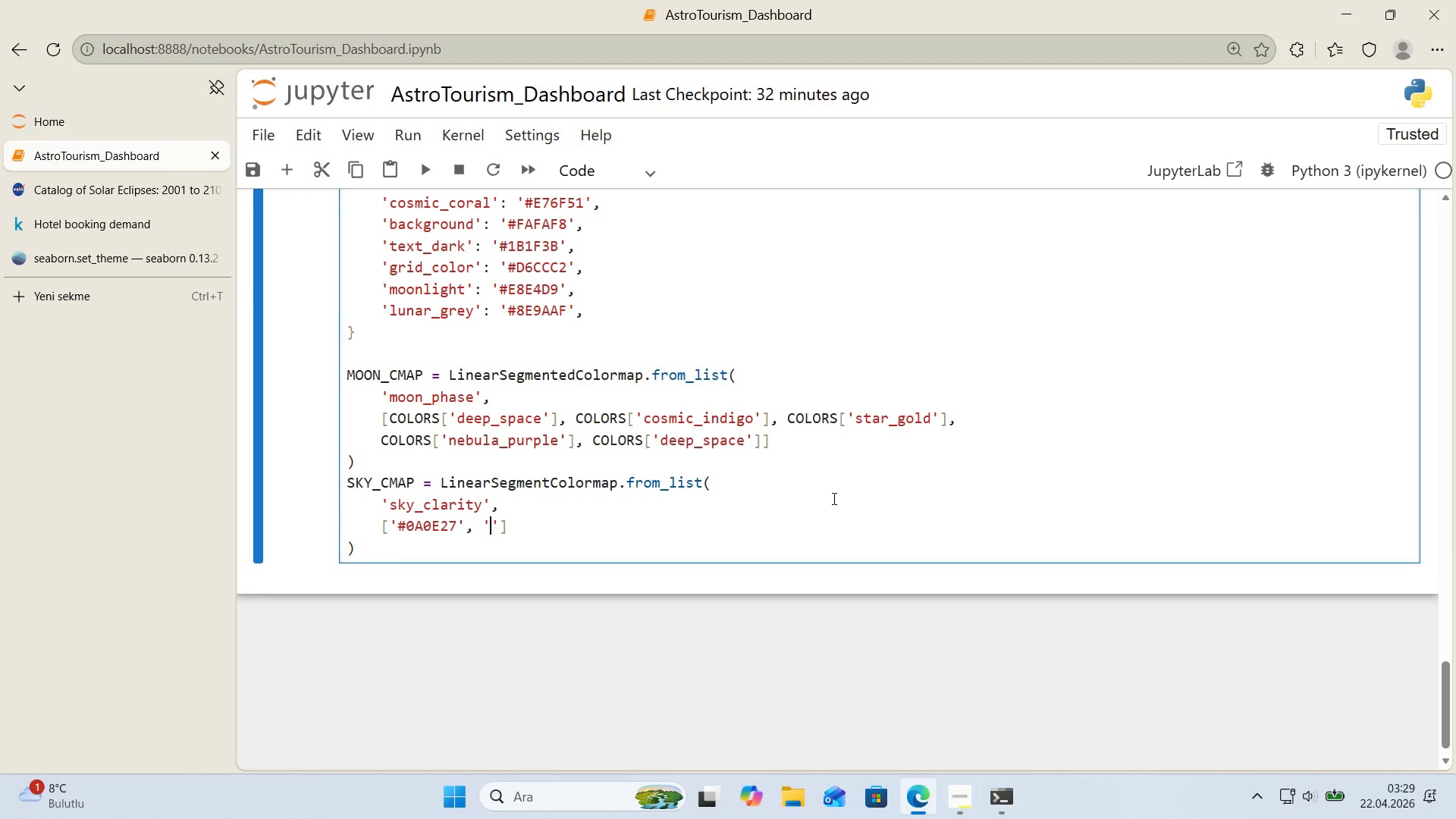 
 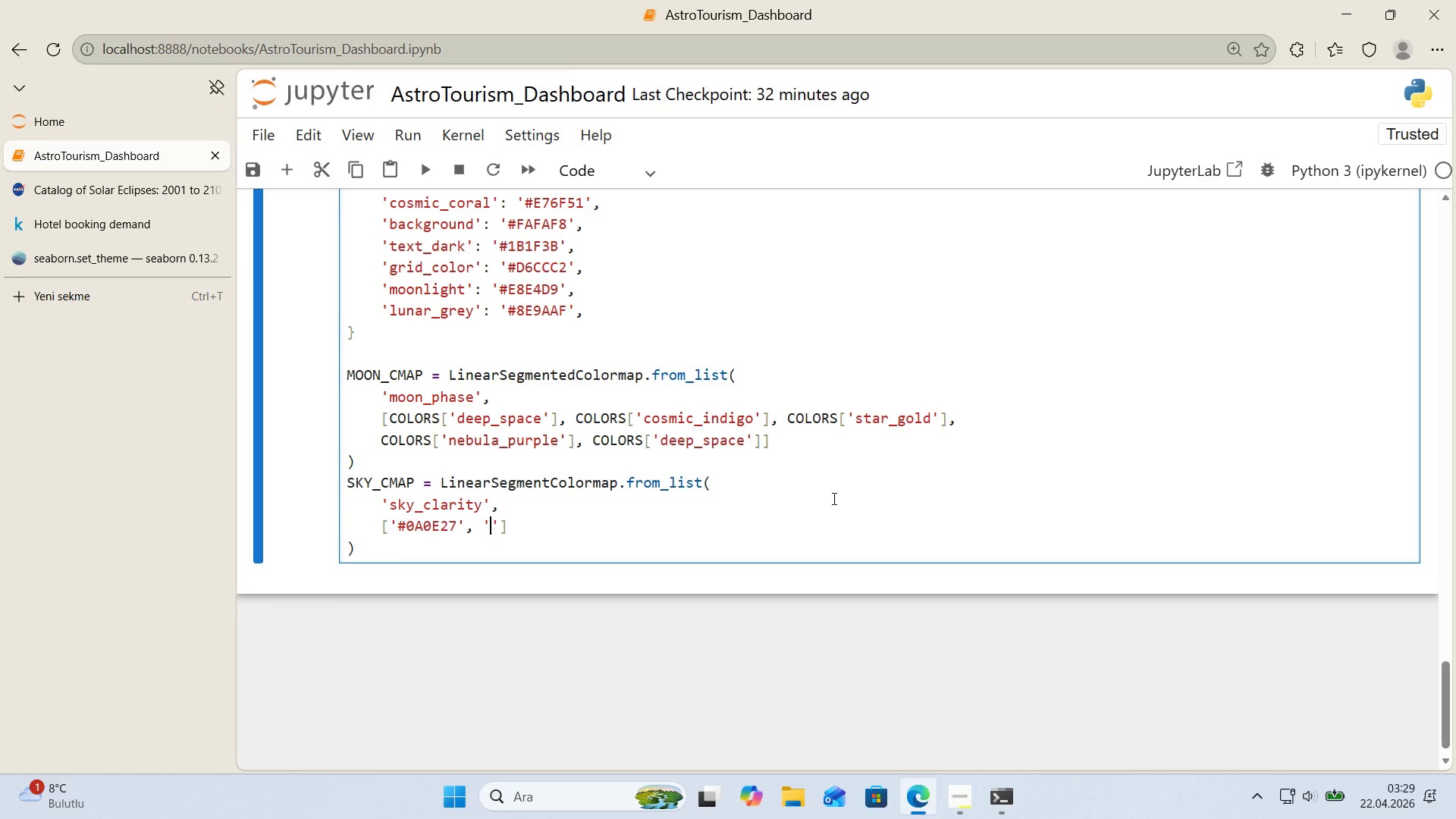 
key(ArrowLeft)
 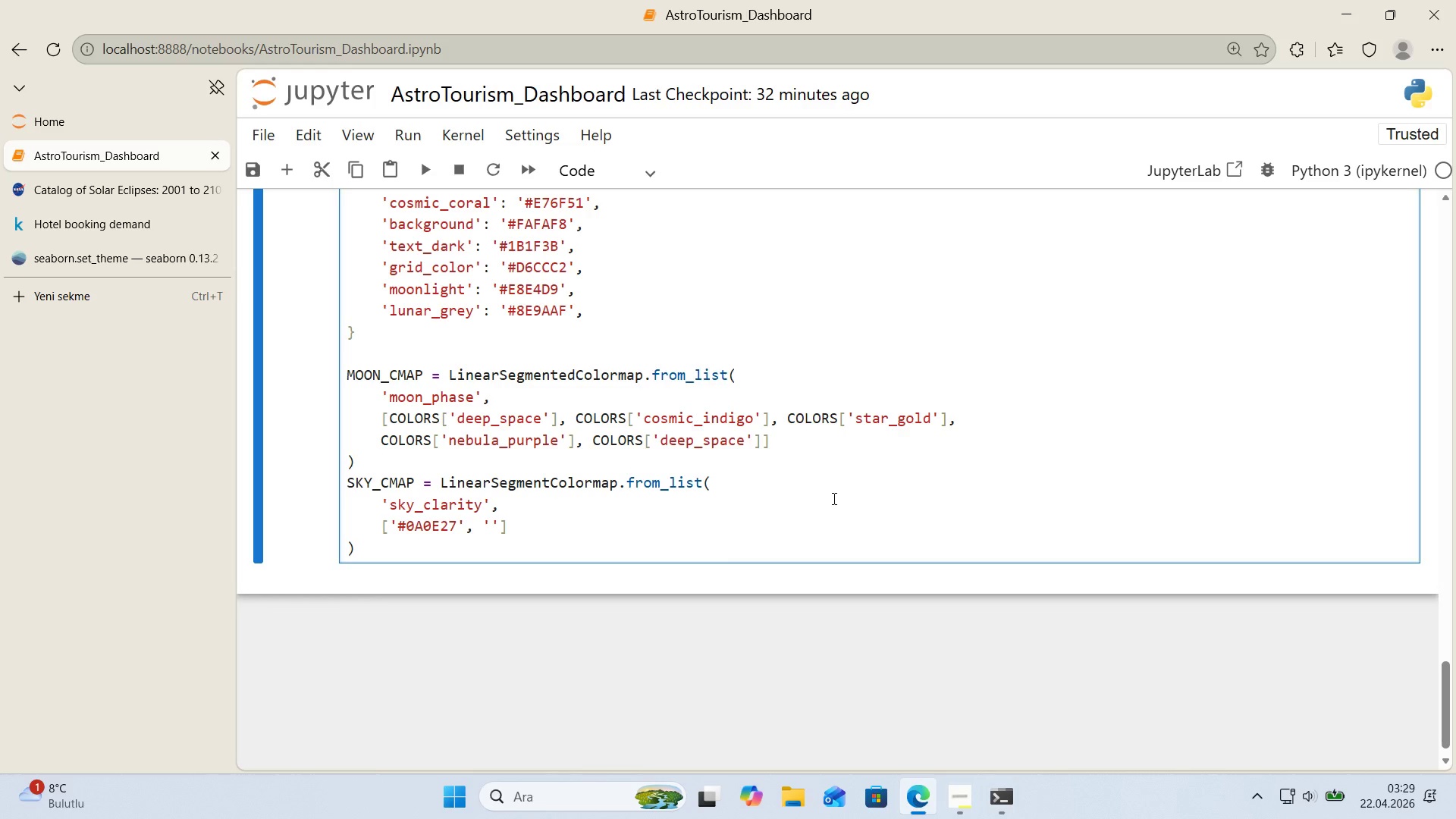 
key(Shift+ShiftRight)
 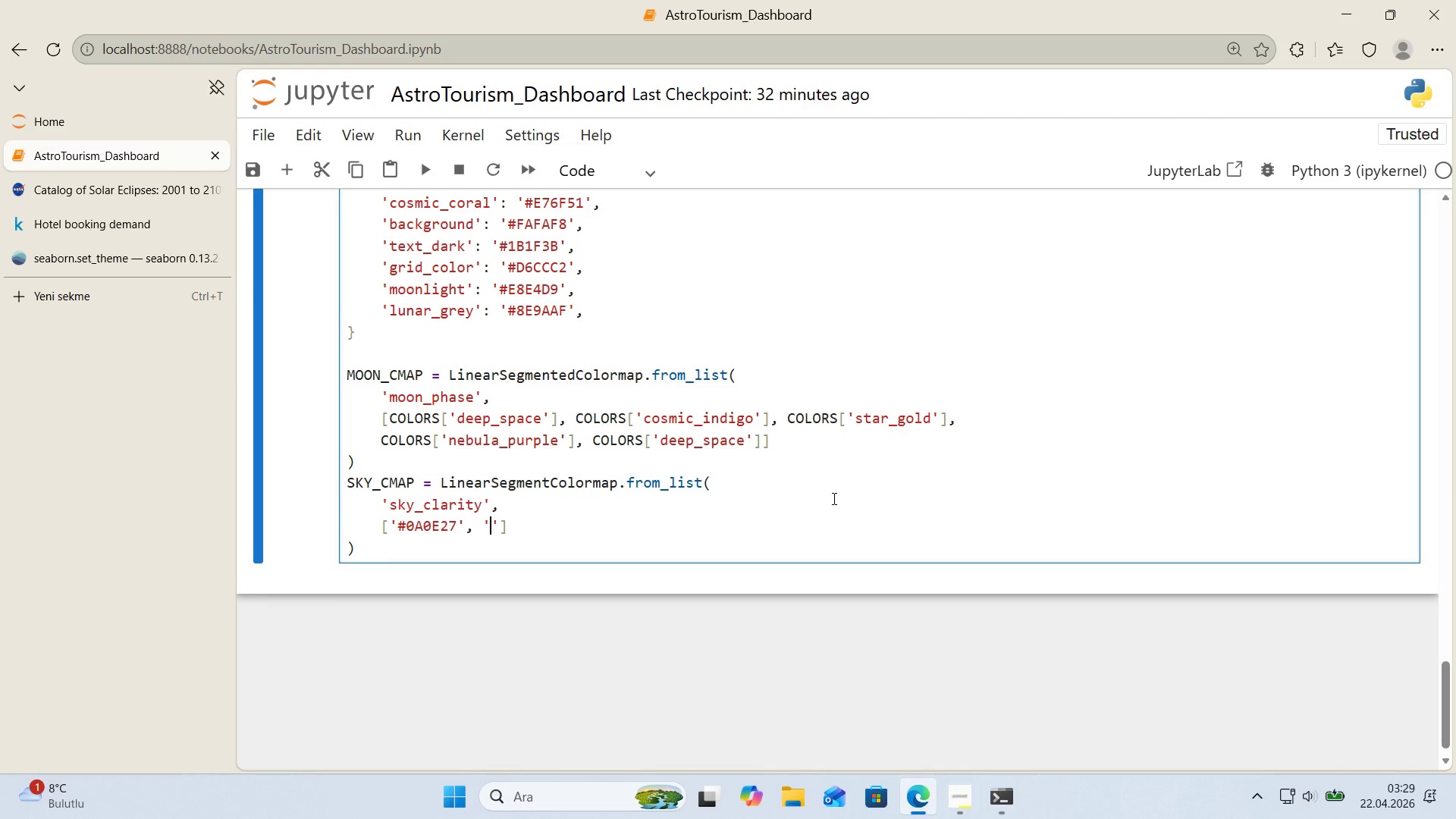 
key(Shift+3)
 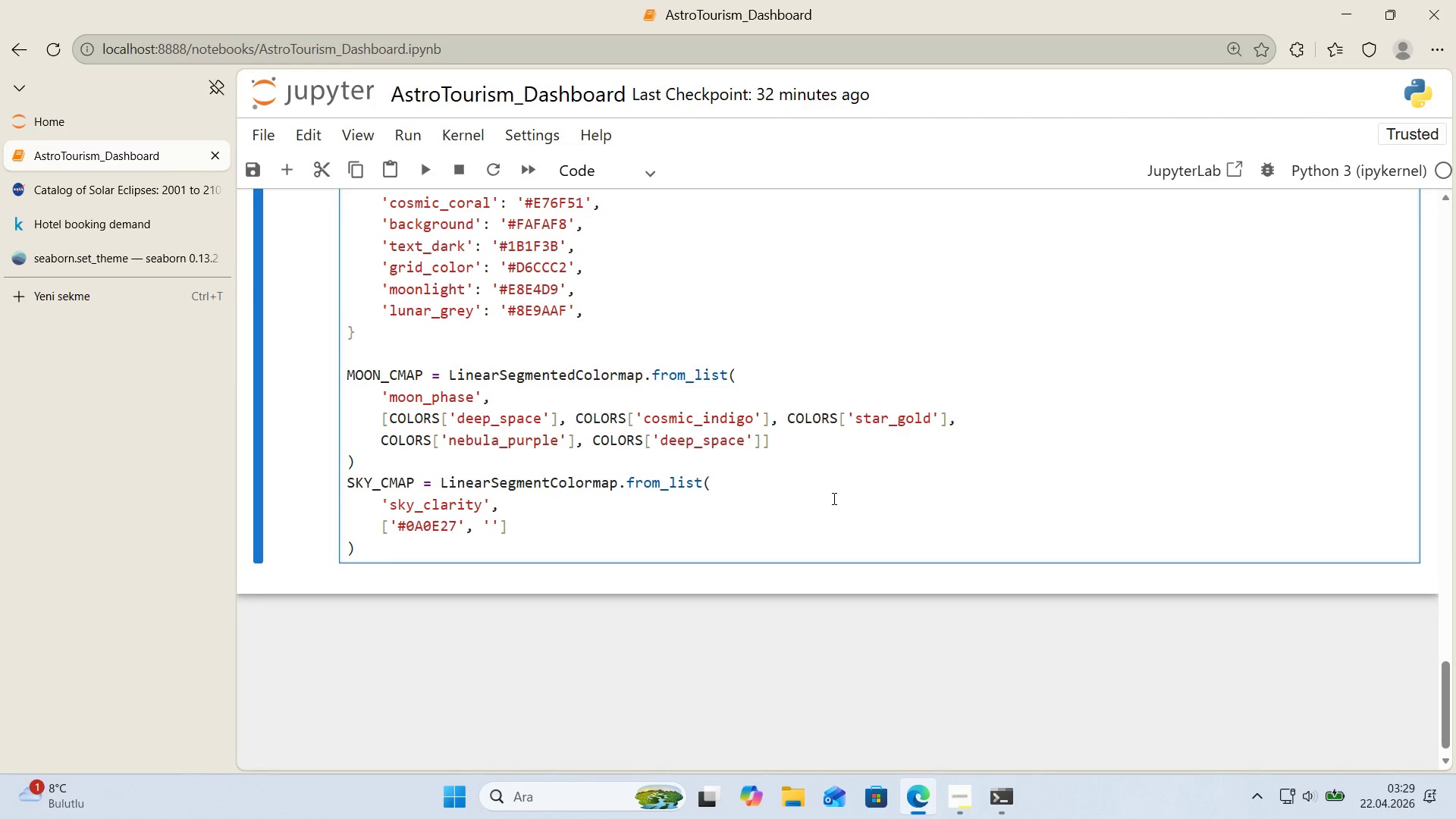 
key(Control+ControlLeft)
 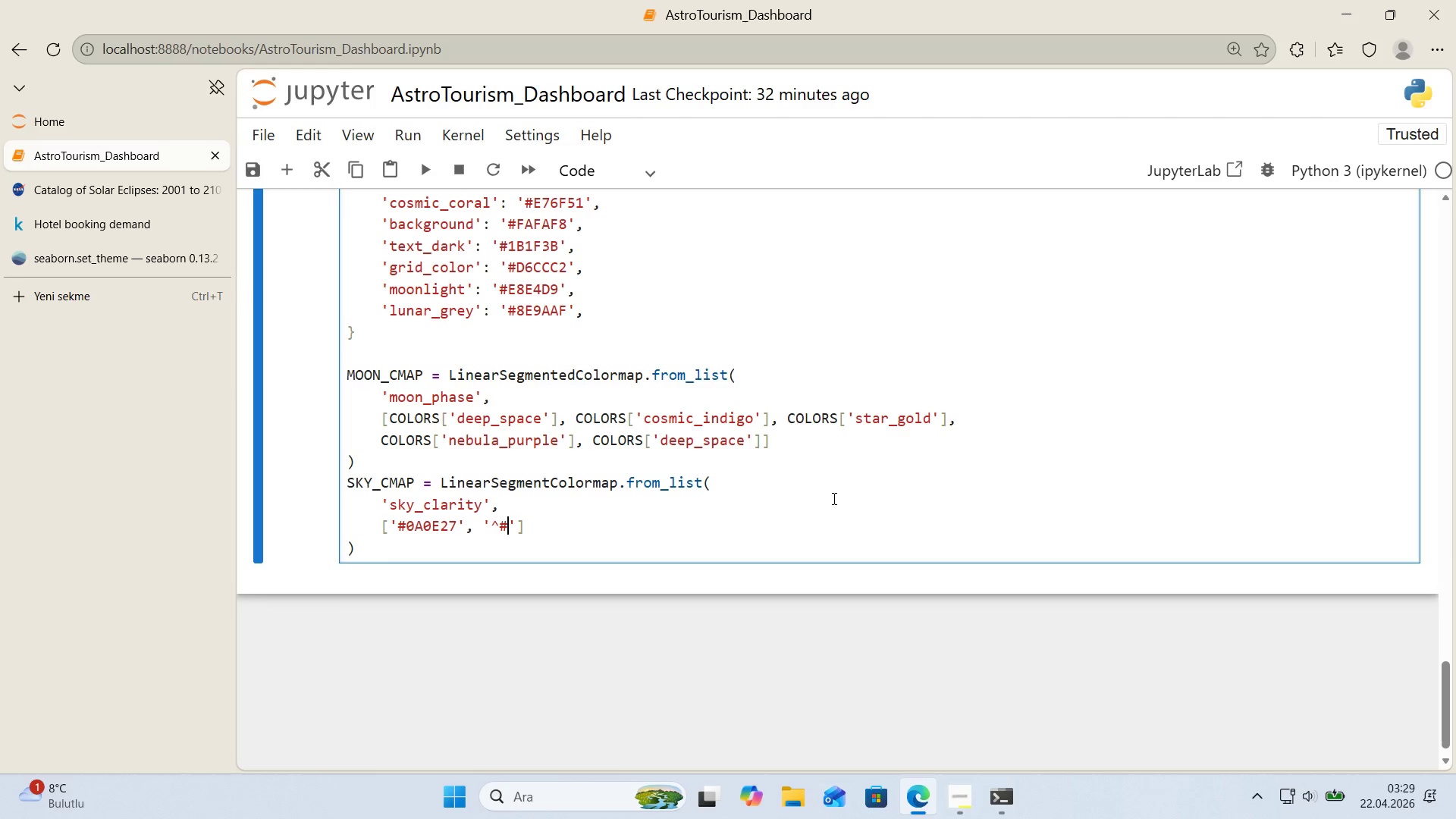 
key(Alt+Control+AltRight)
 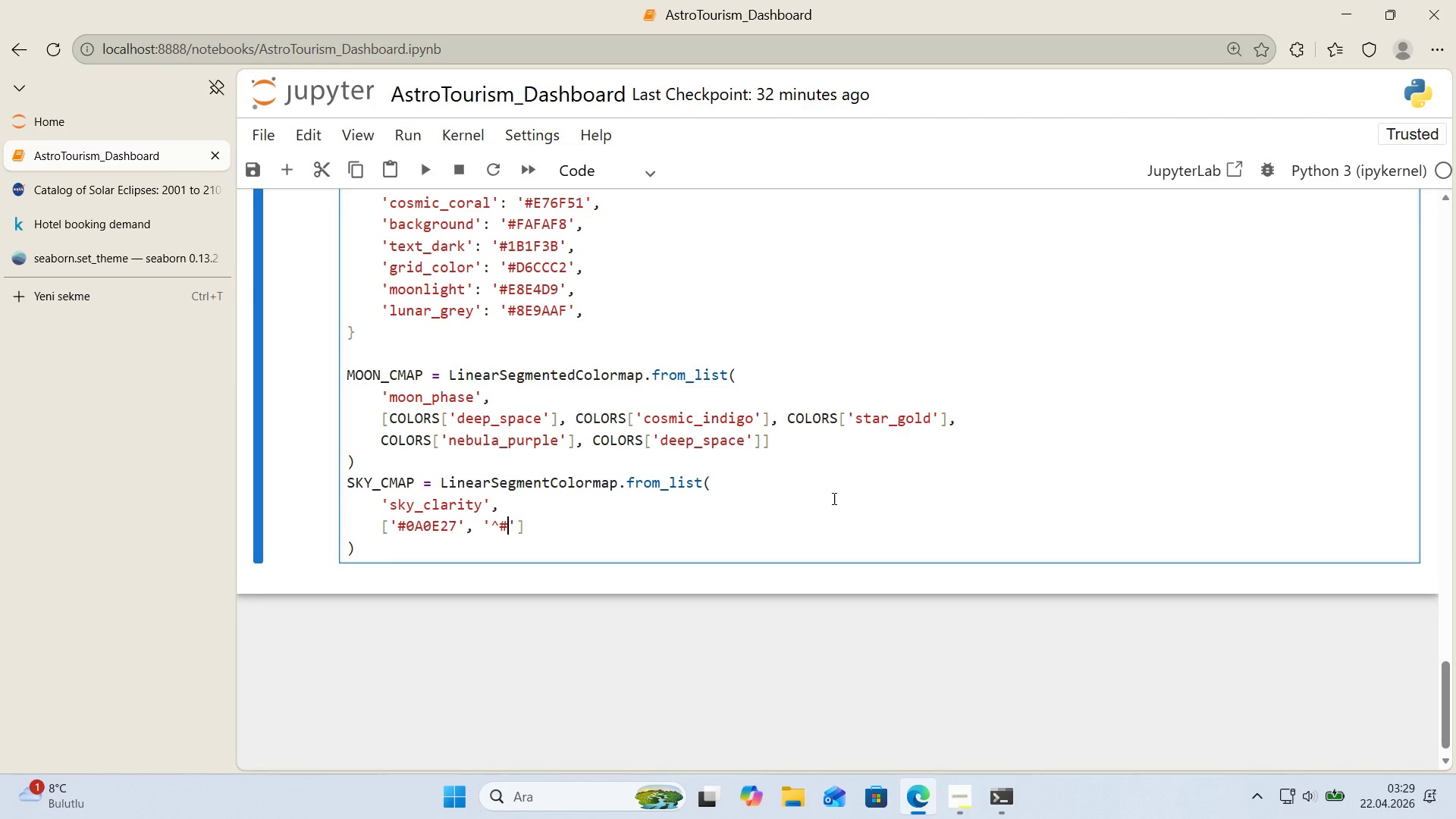 
key(Alt+Control+3)
 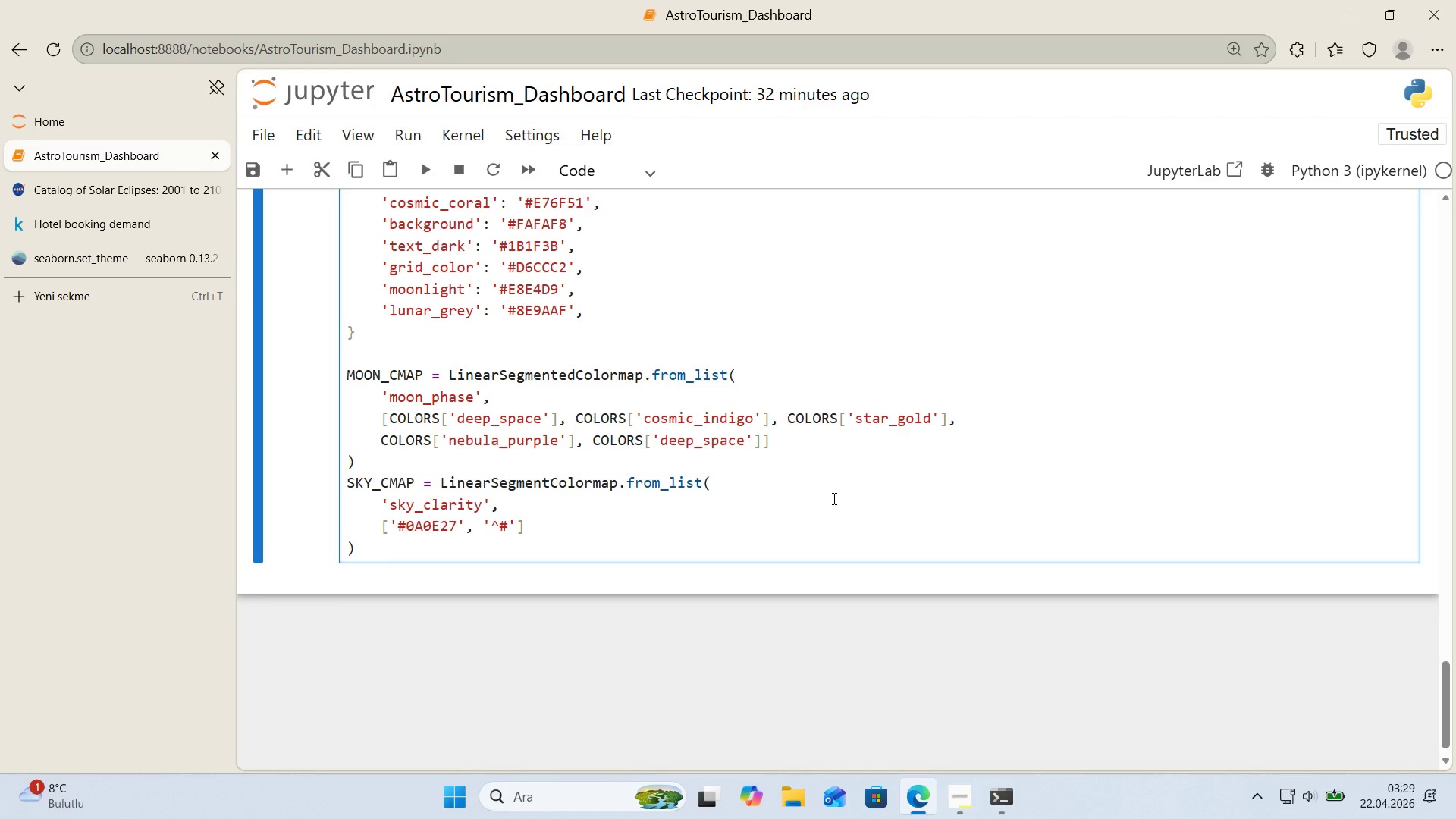 
key(ArrowLeft)
 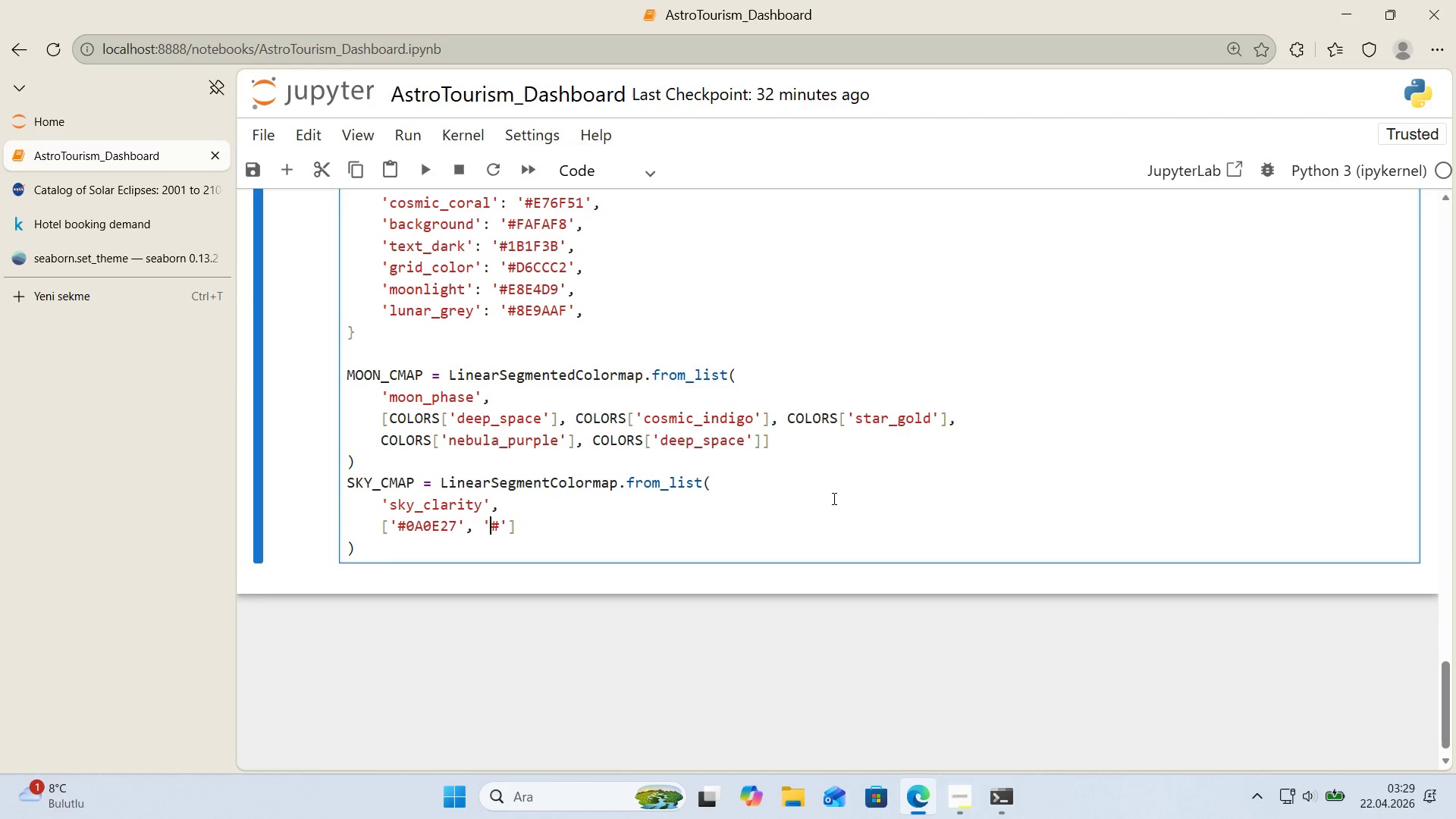 
key(Backspace)
 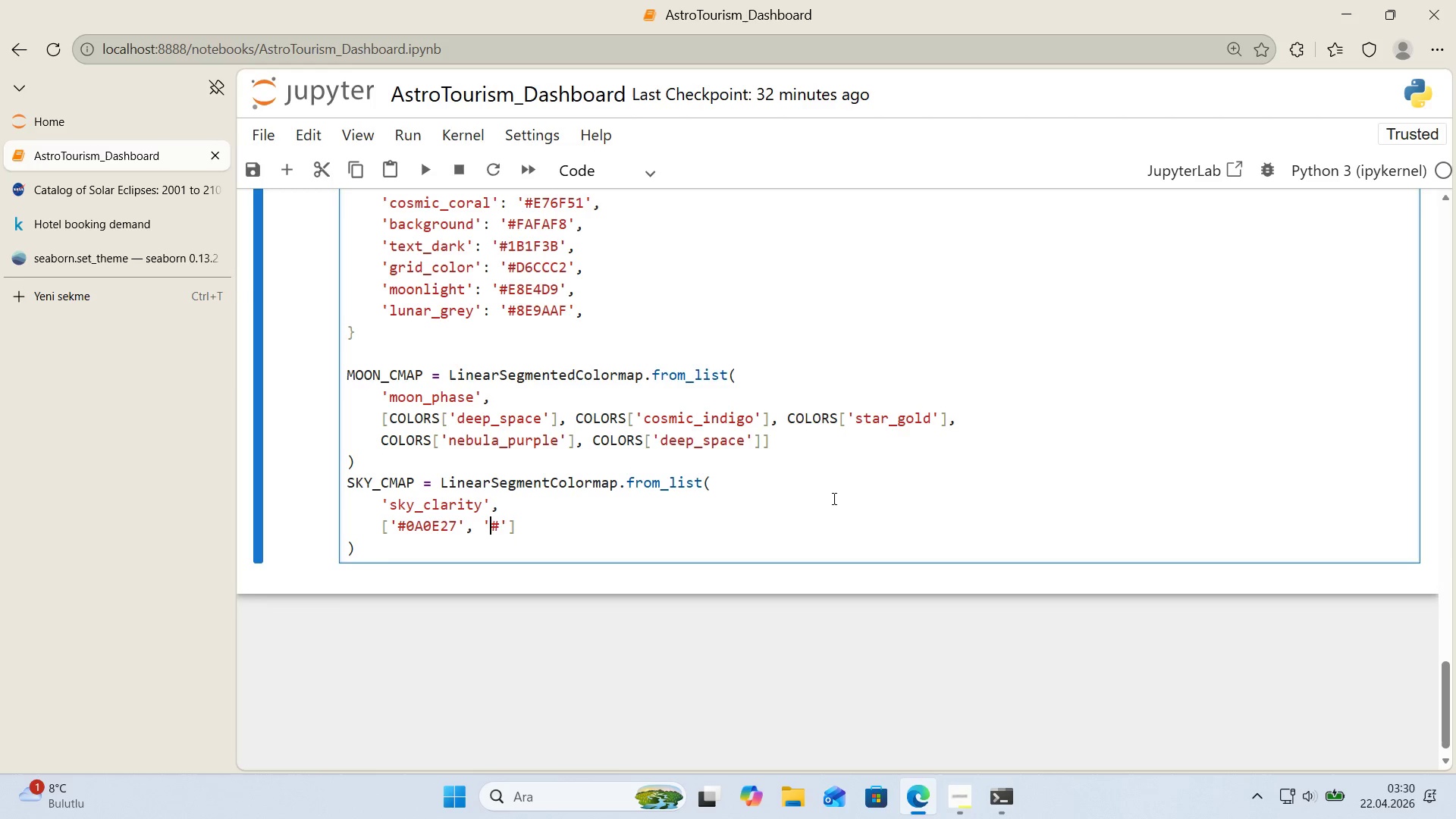 
key(ArrowRight)
 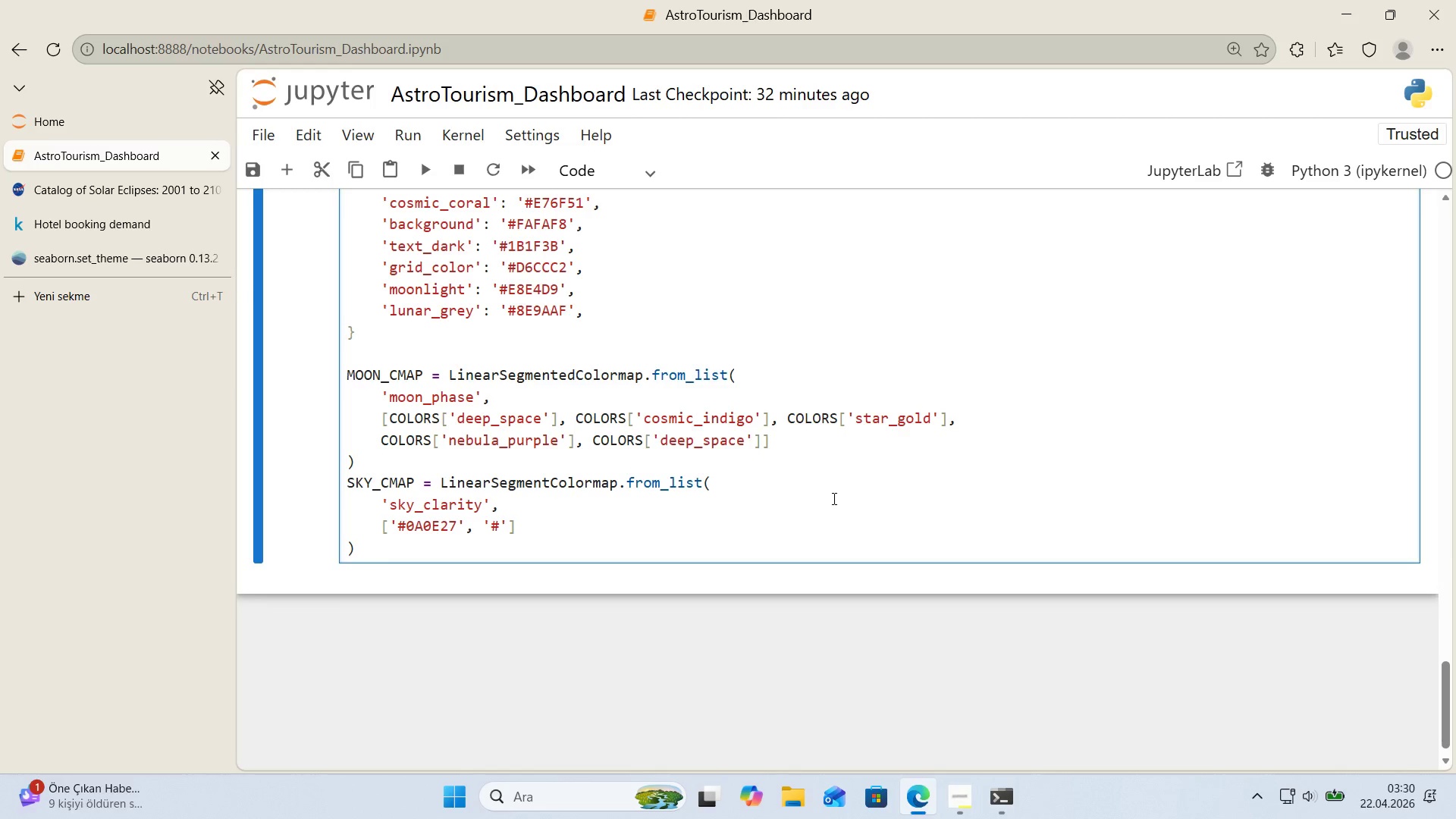 
type(2D3561)
 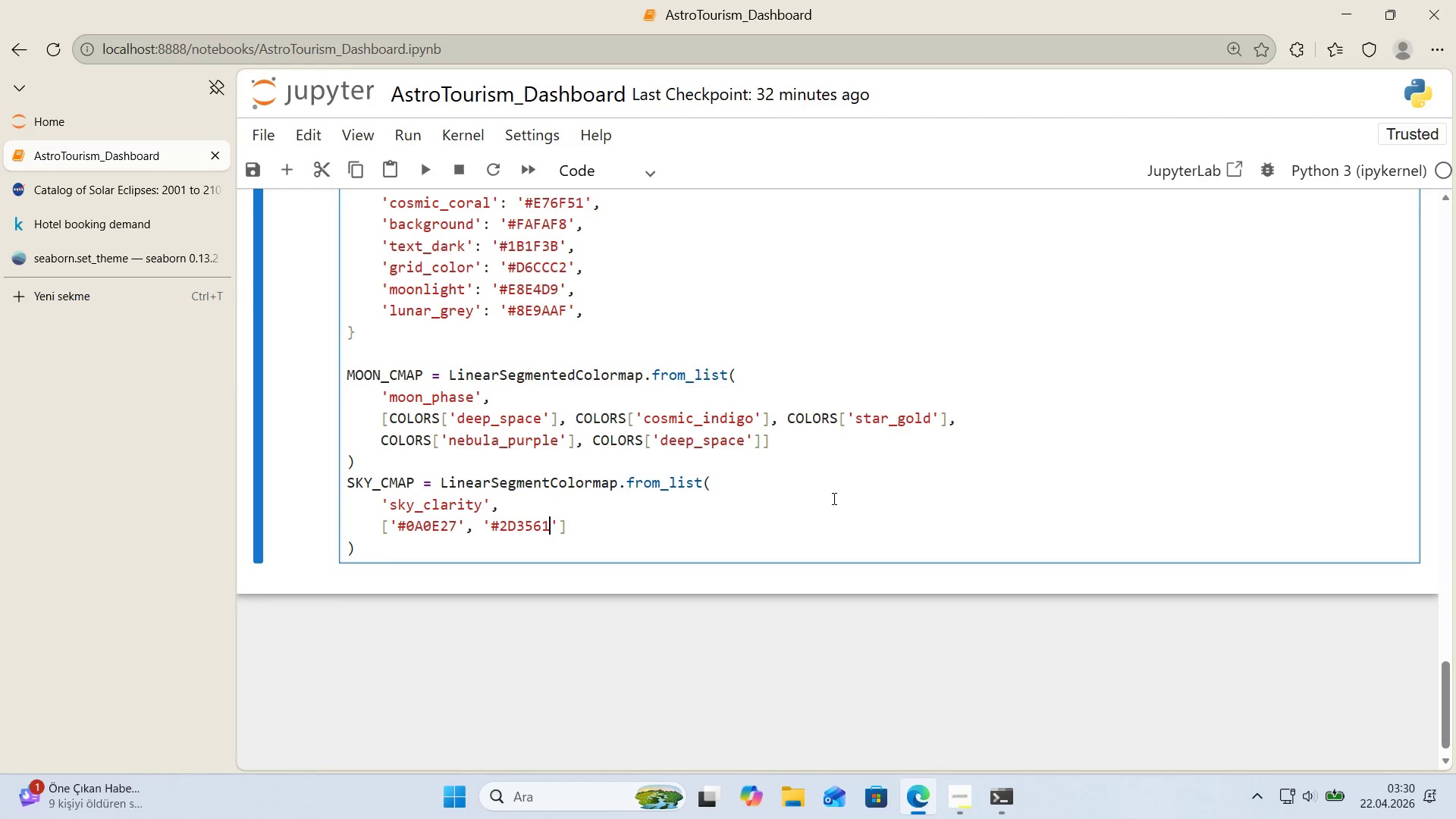 
key(ArrowRight)
 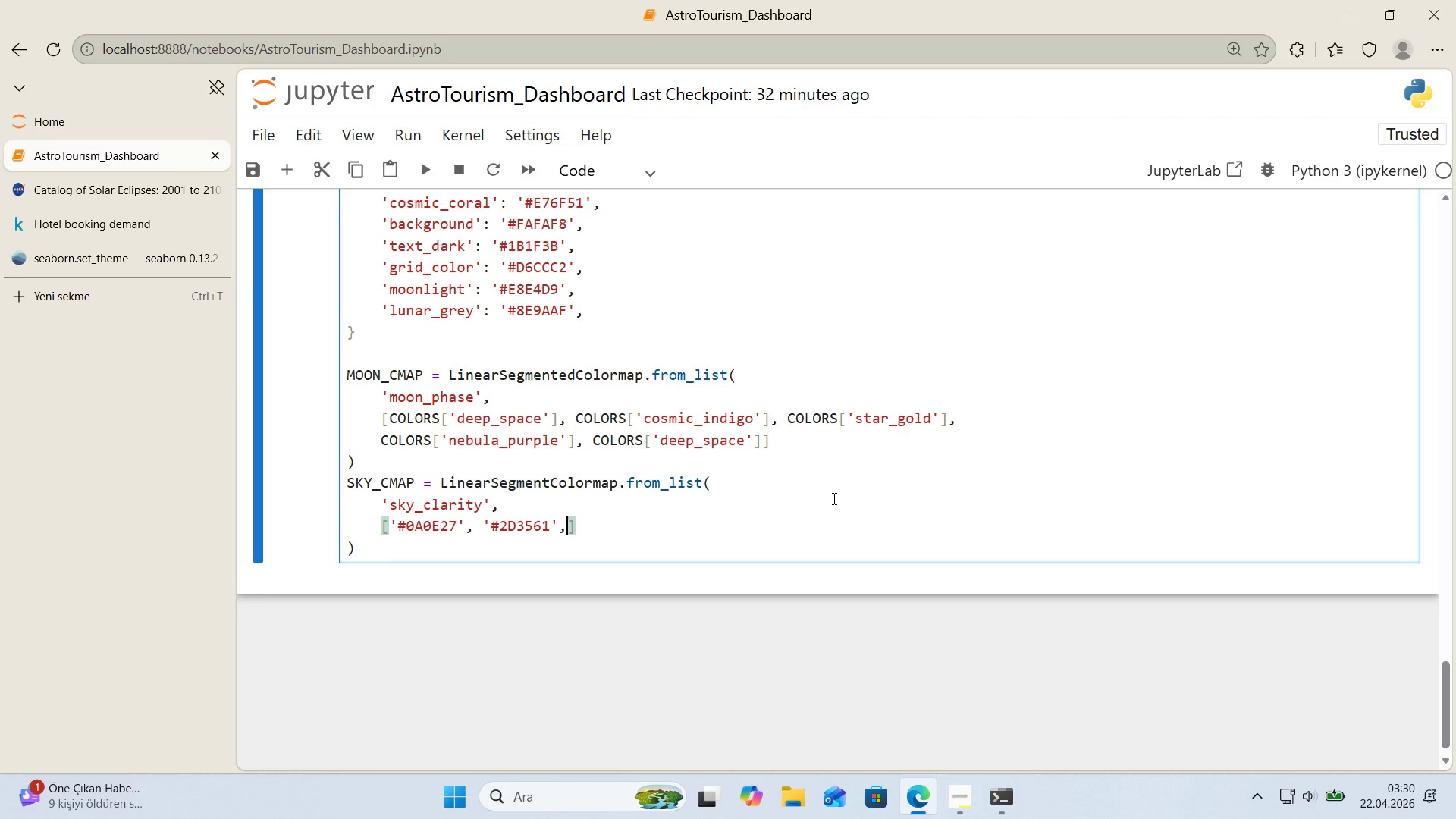 
type(, @@)
 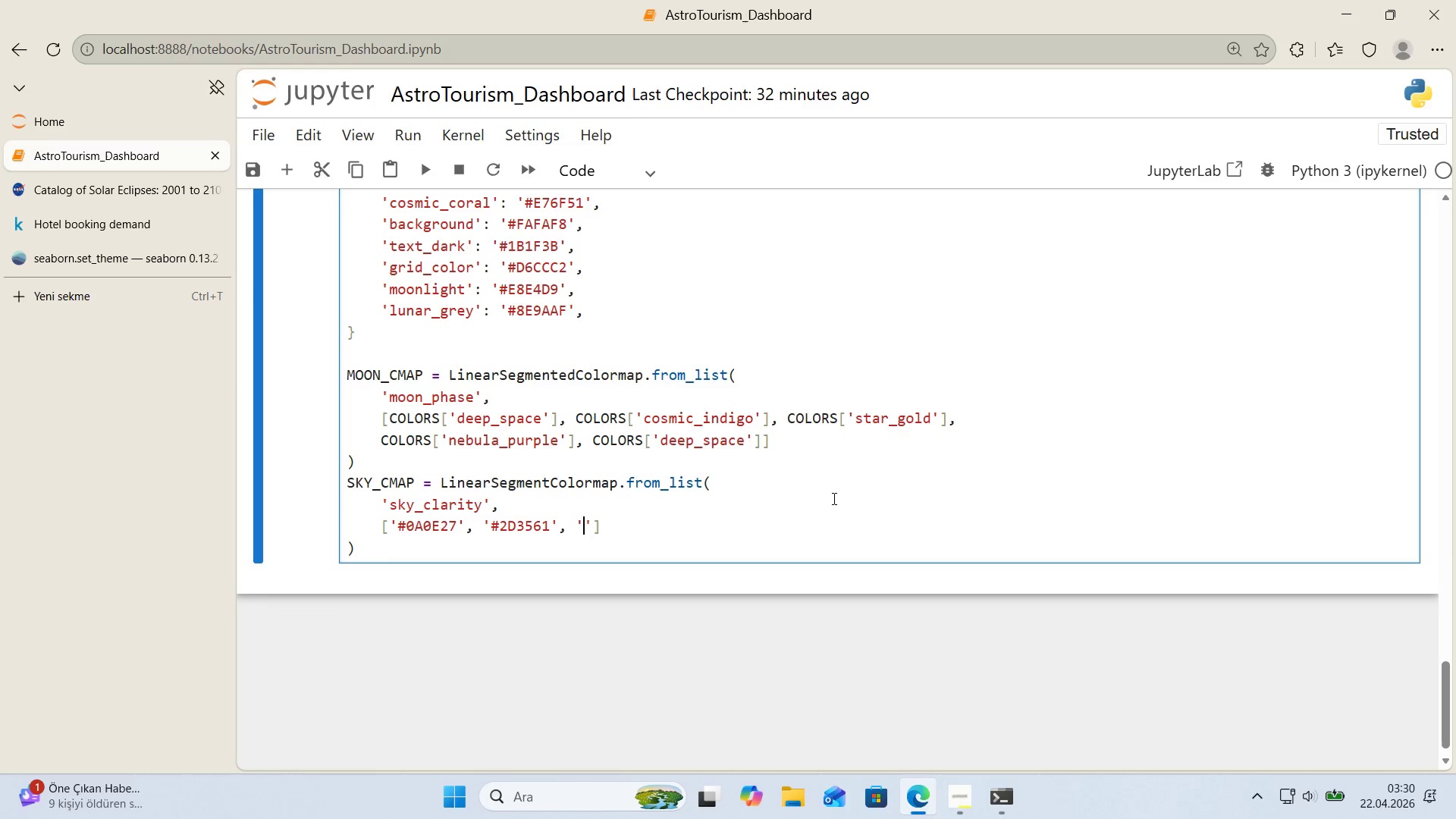 
 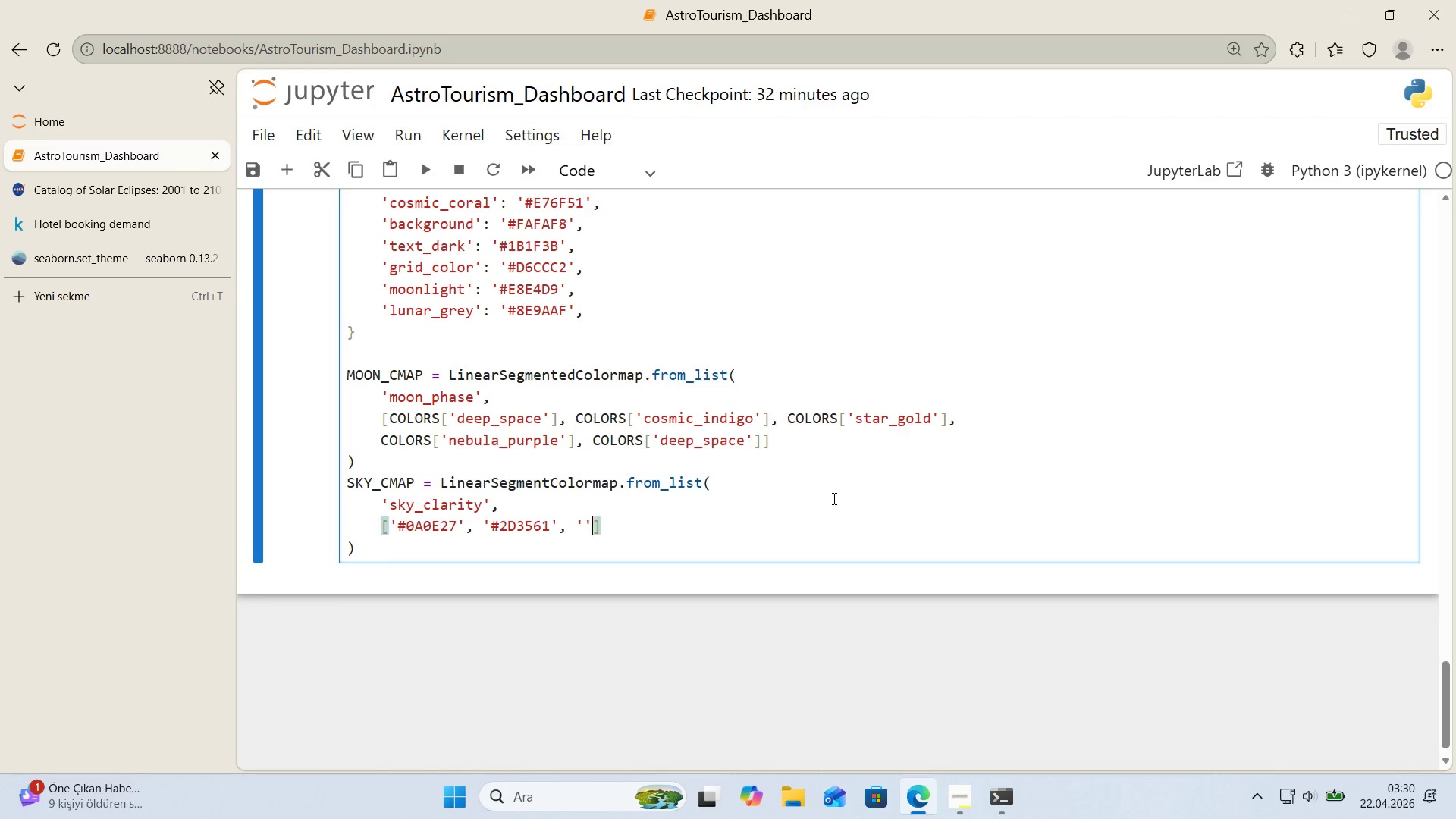 
key(ArrowLeft)
 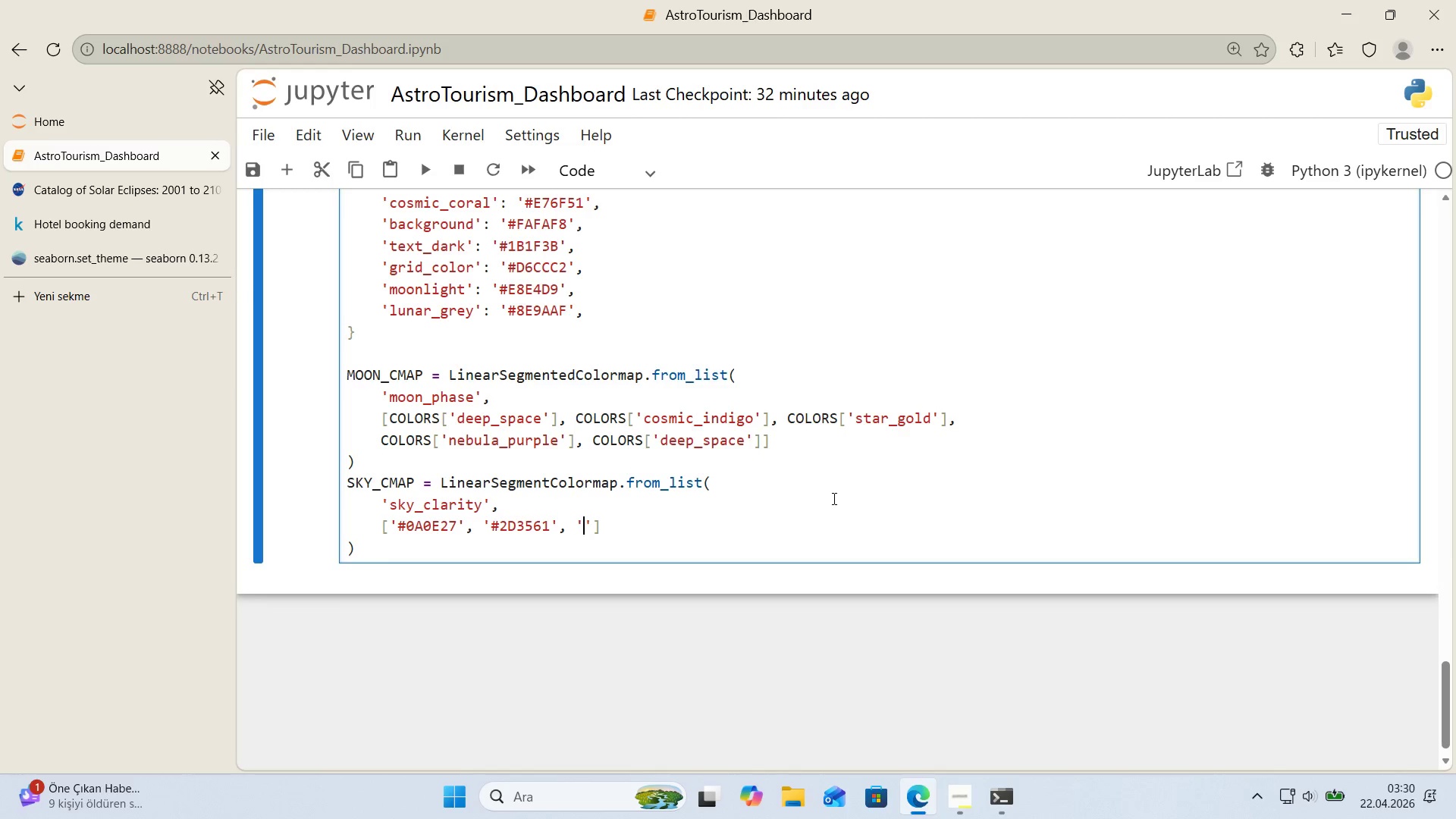 
key(Alt+Control+3)
 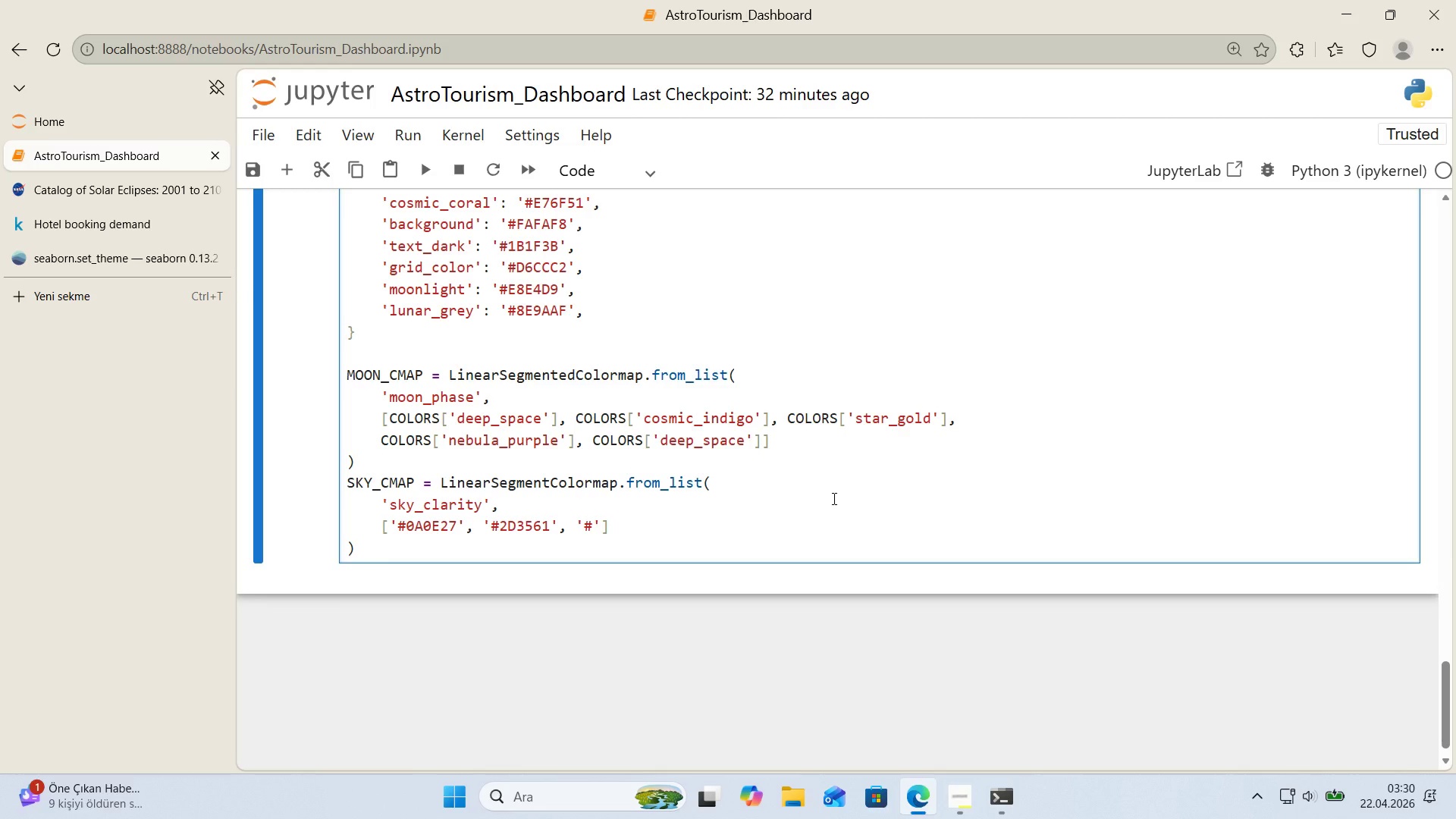 
wait(5.92)
 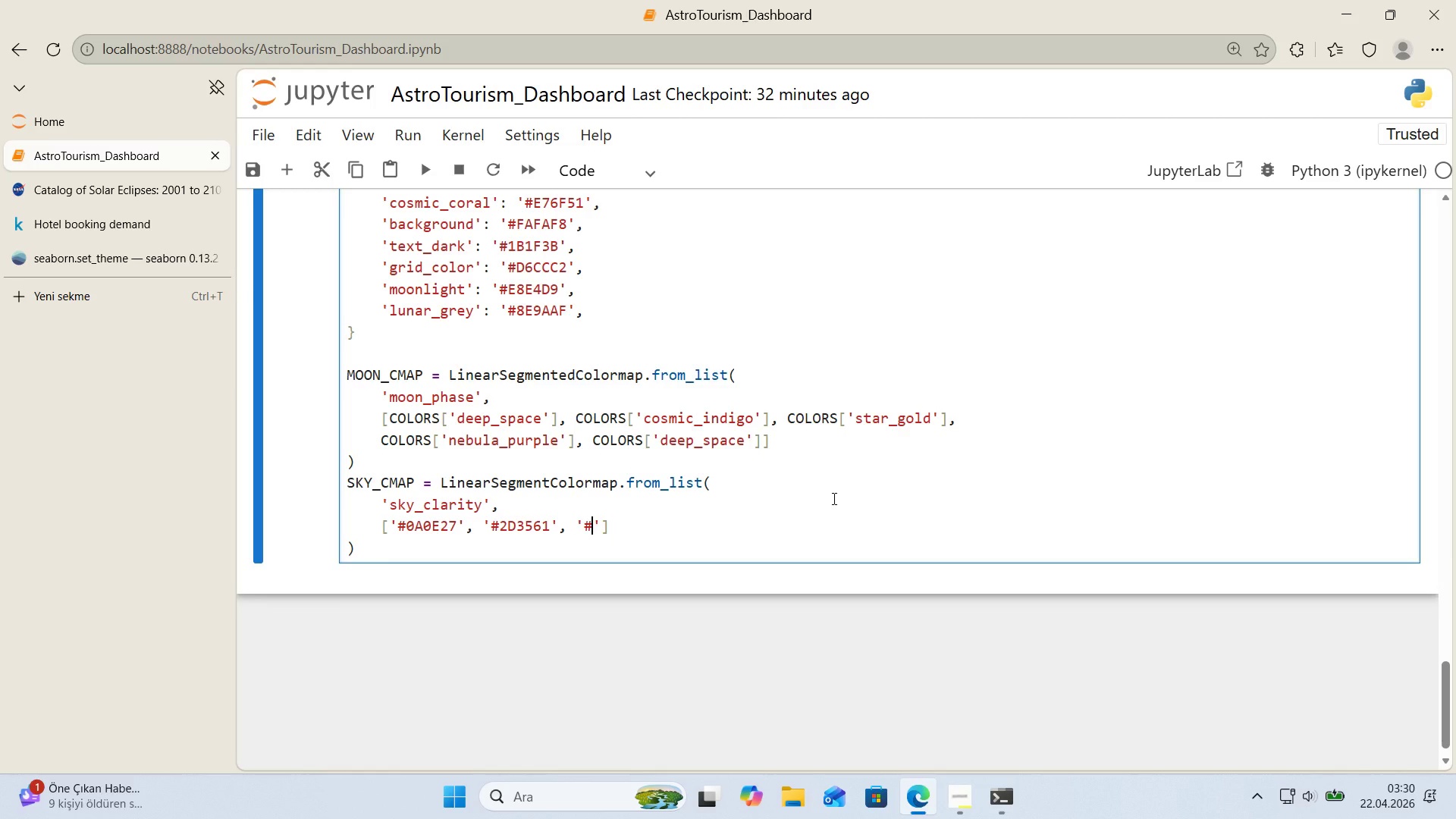 
type(6B4)
 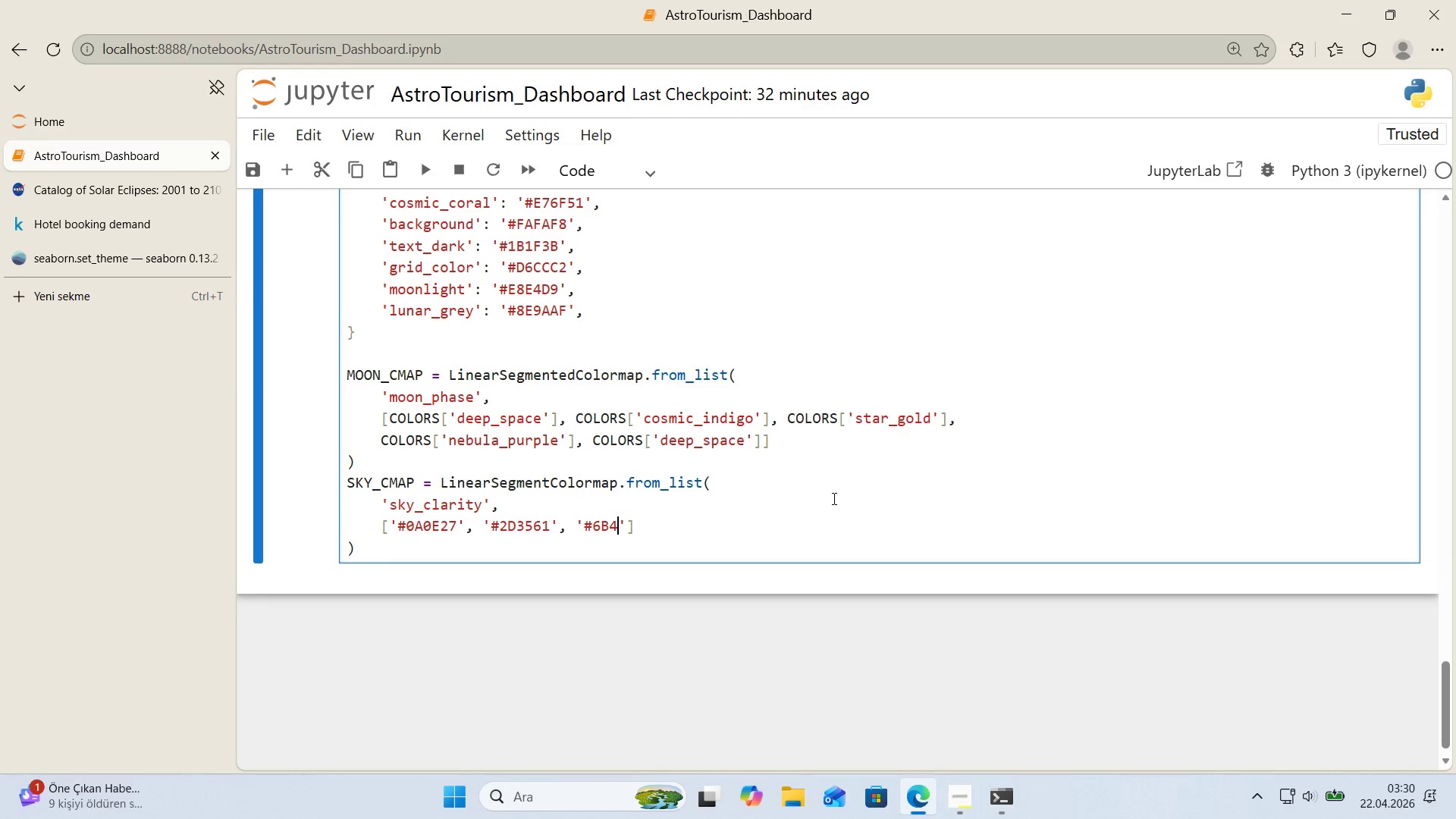 
type(E9A)
 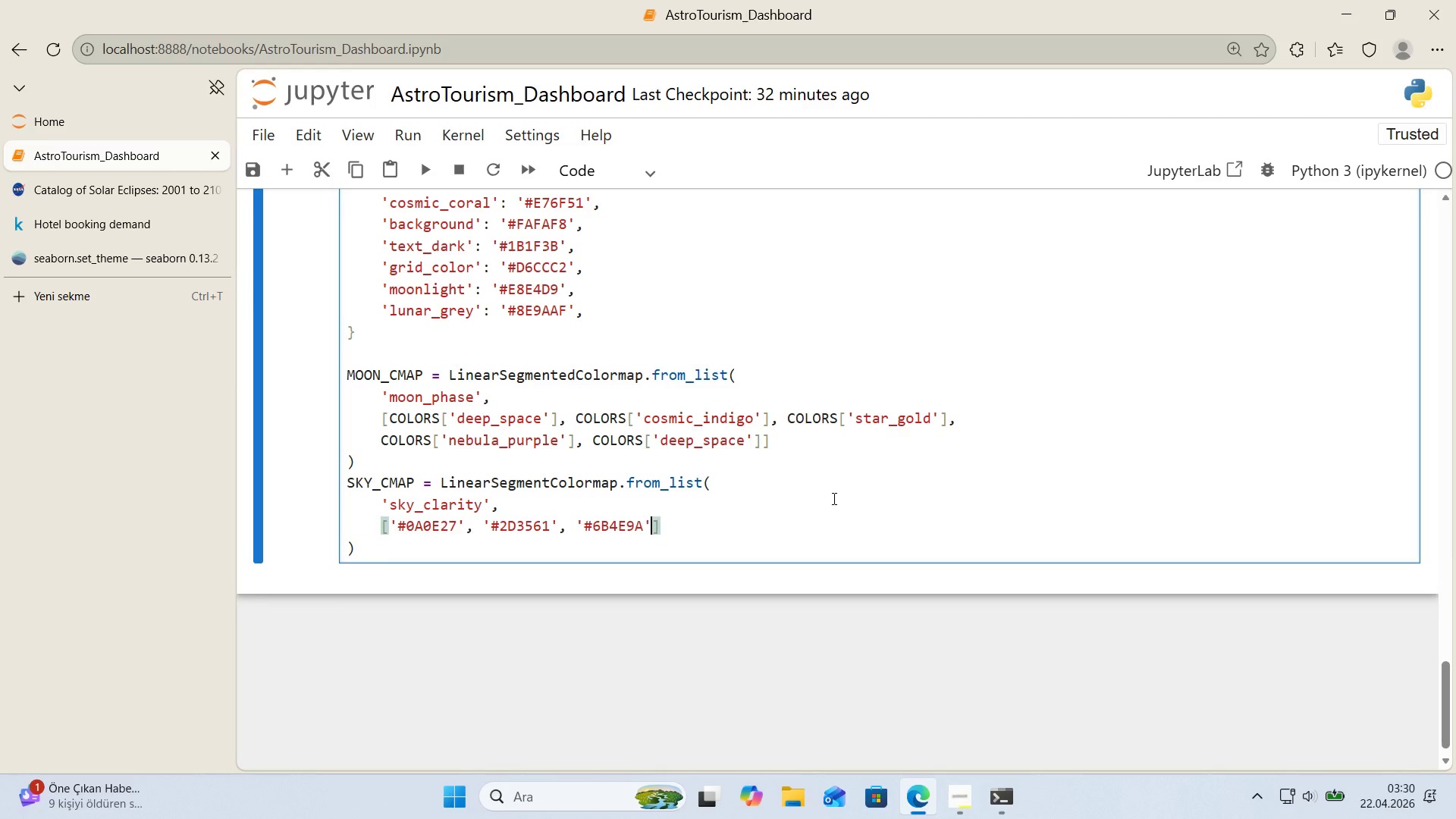 
key(ArrowRight)
 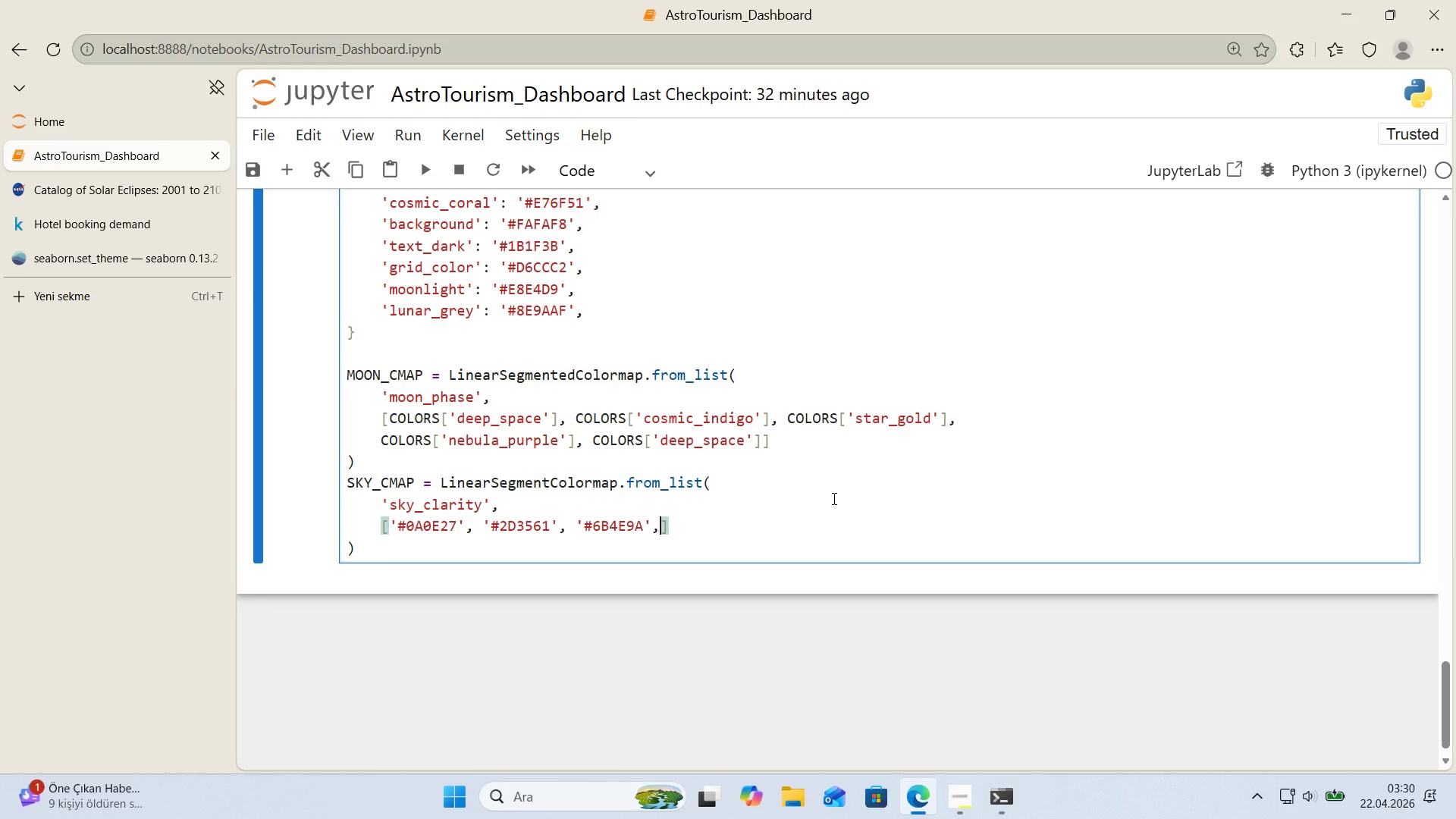 
type(, )
key(Backspace)
type( @@)
 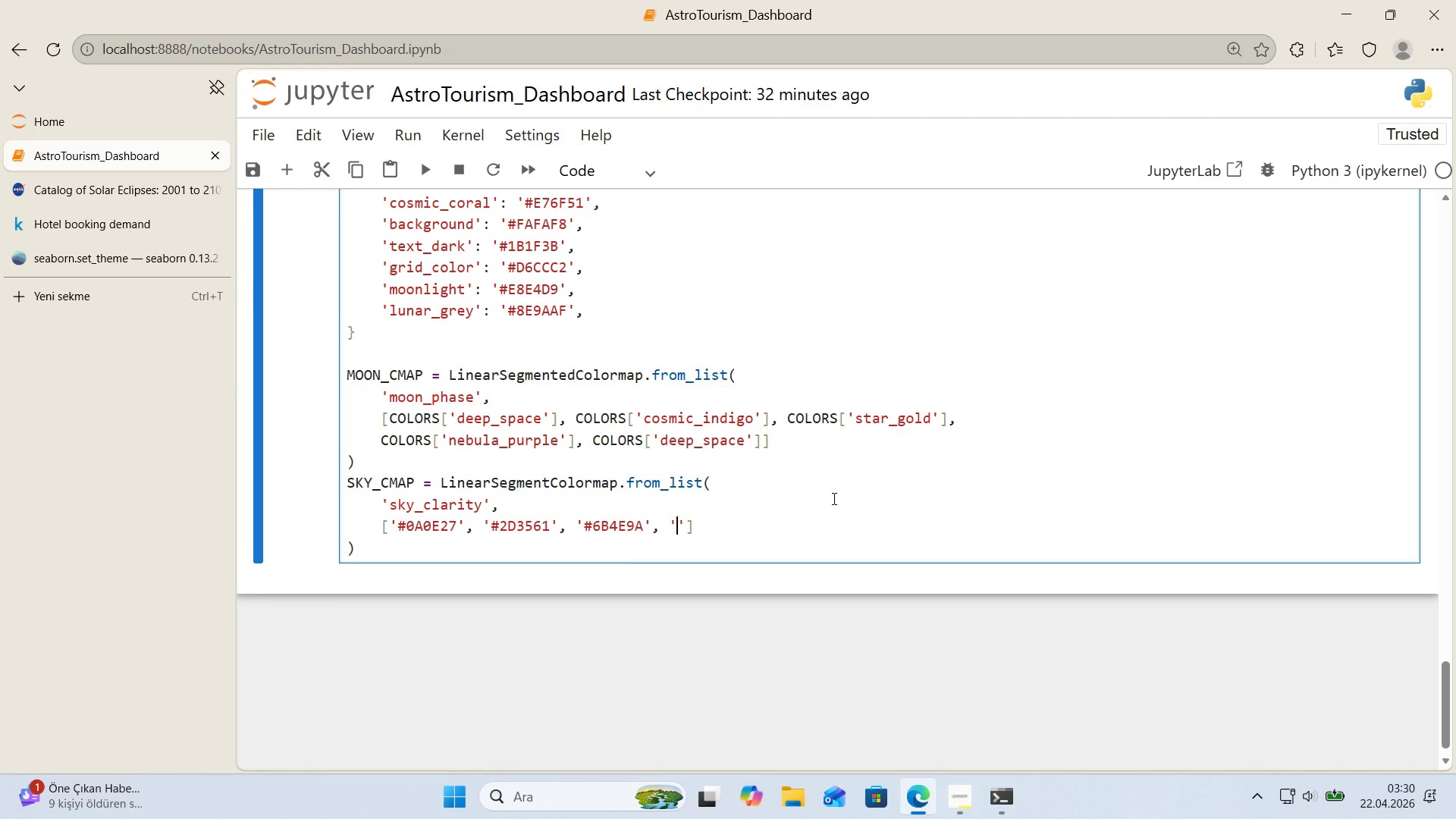 
 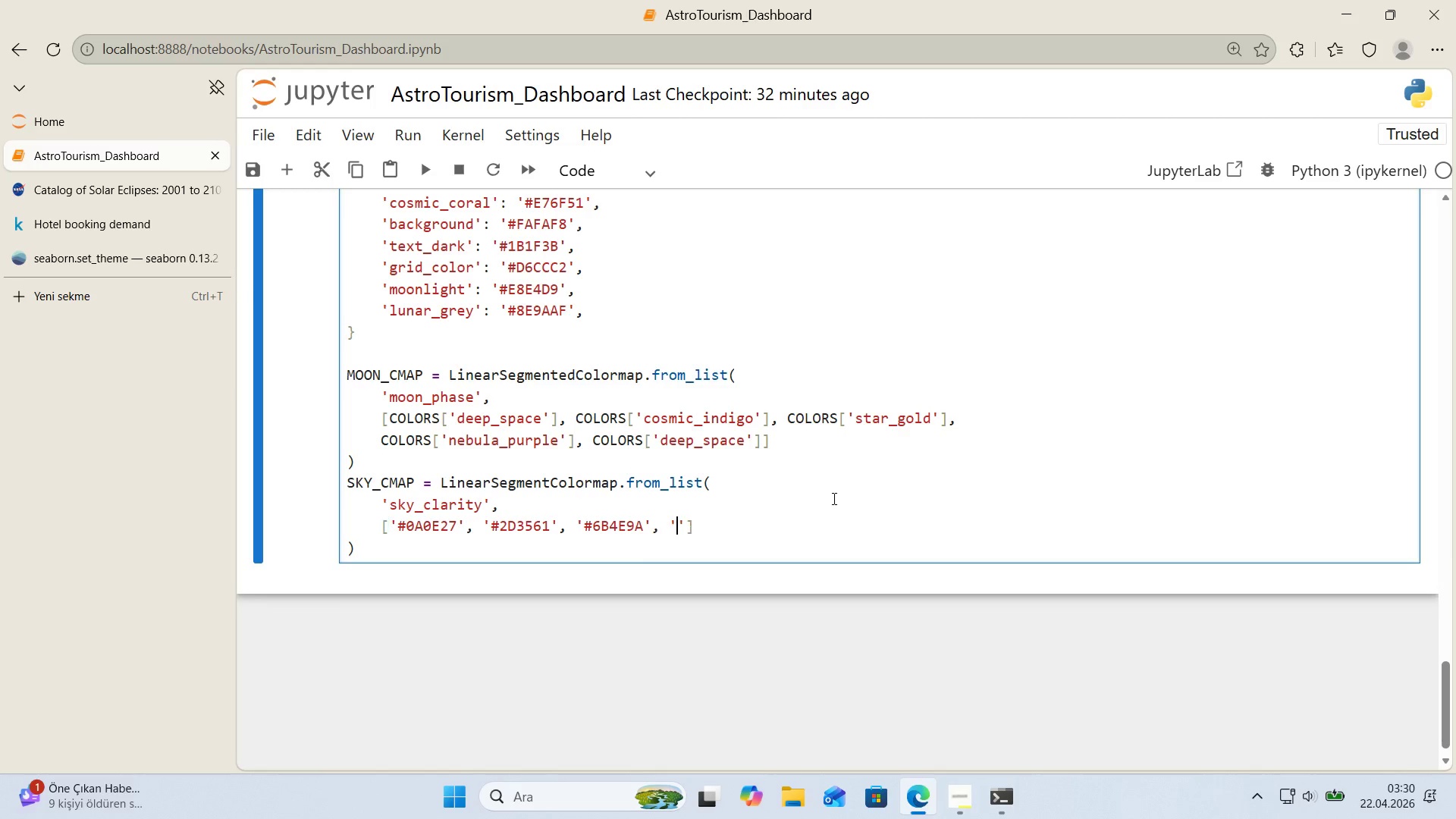 
key(ArrowLeft)
 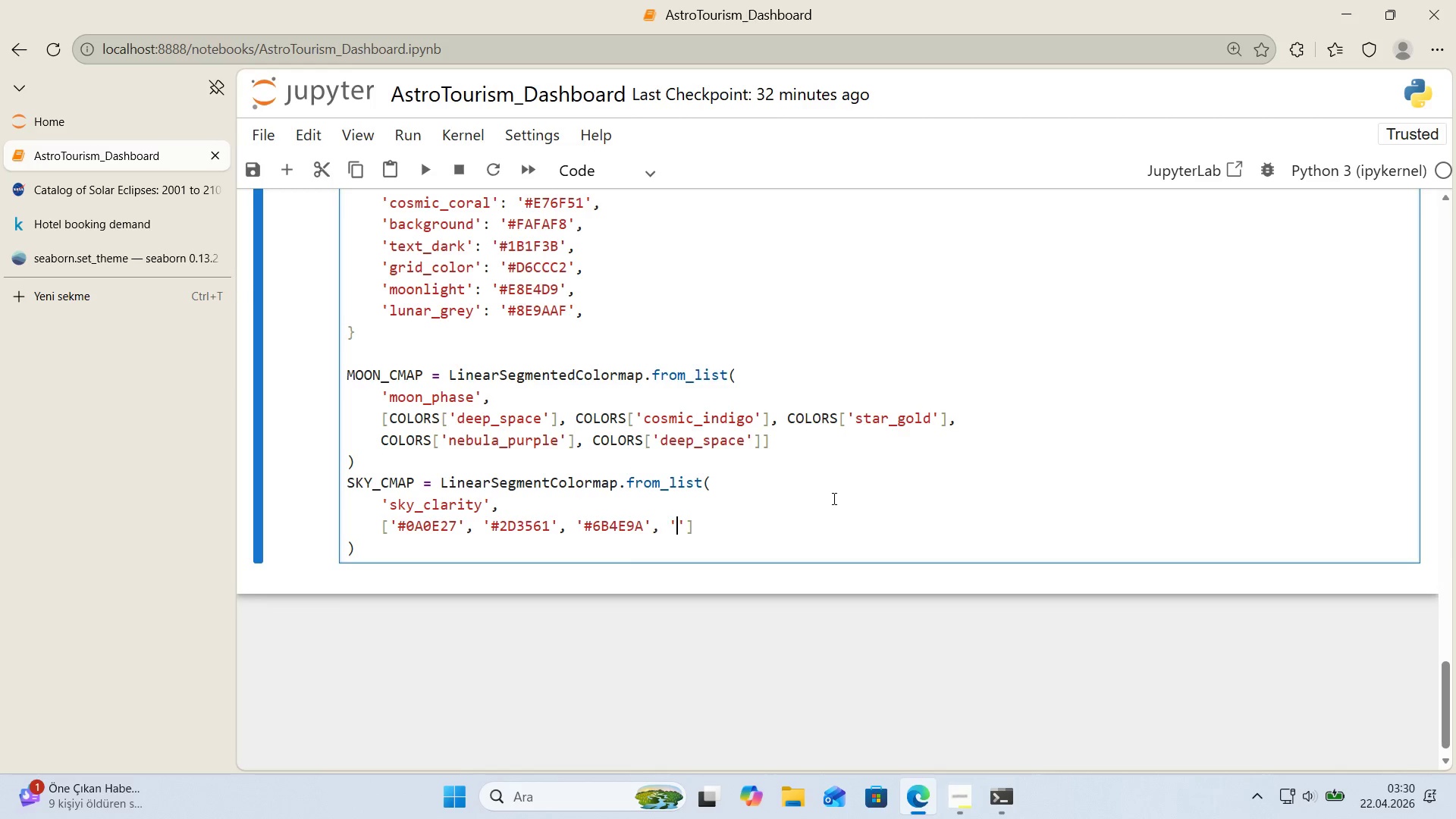 
key(Alt+Control+3)
 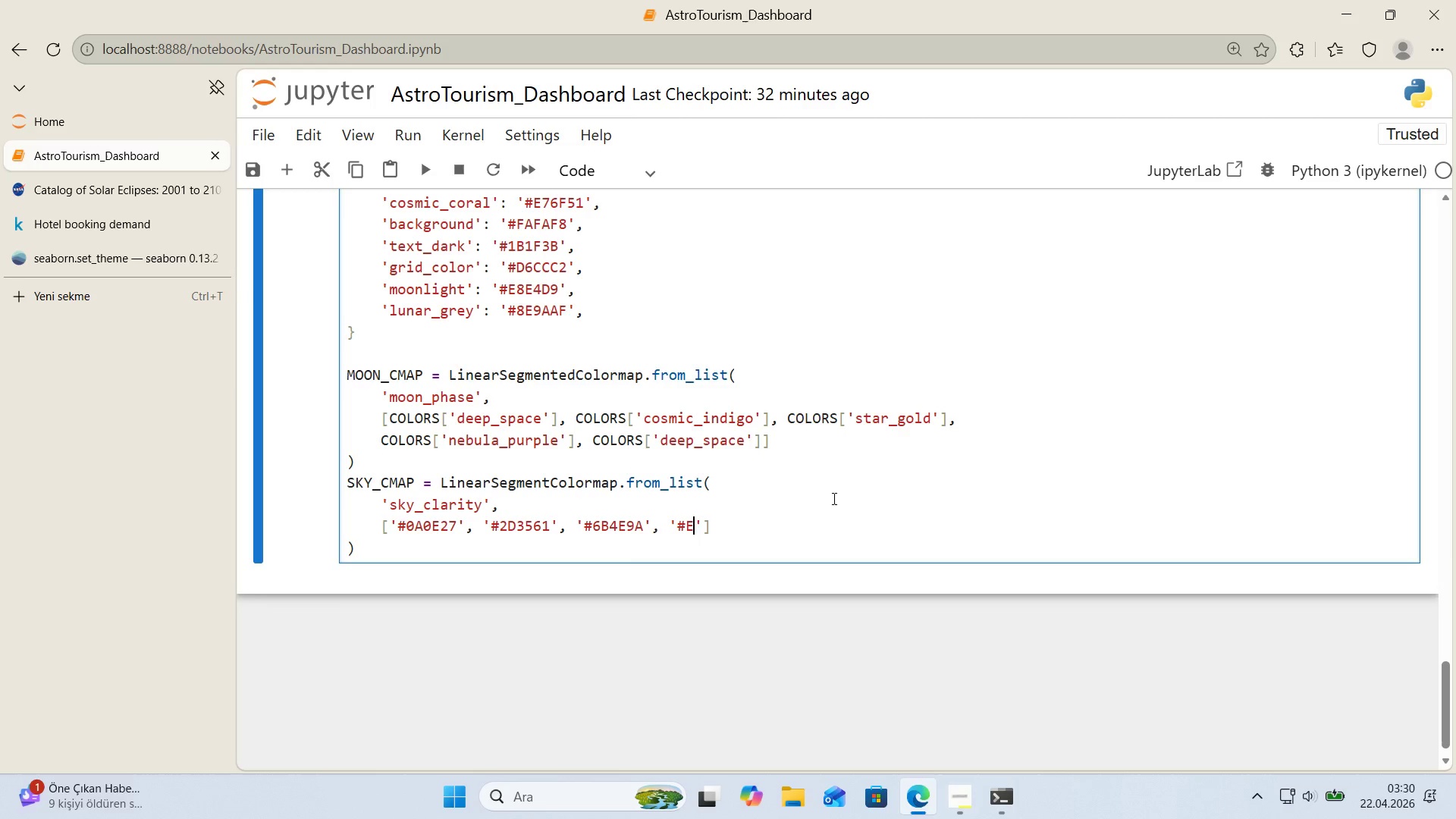 
type(E8B14F)
 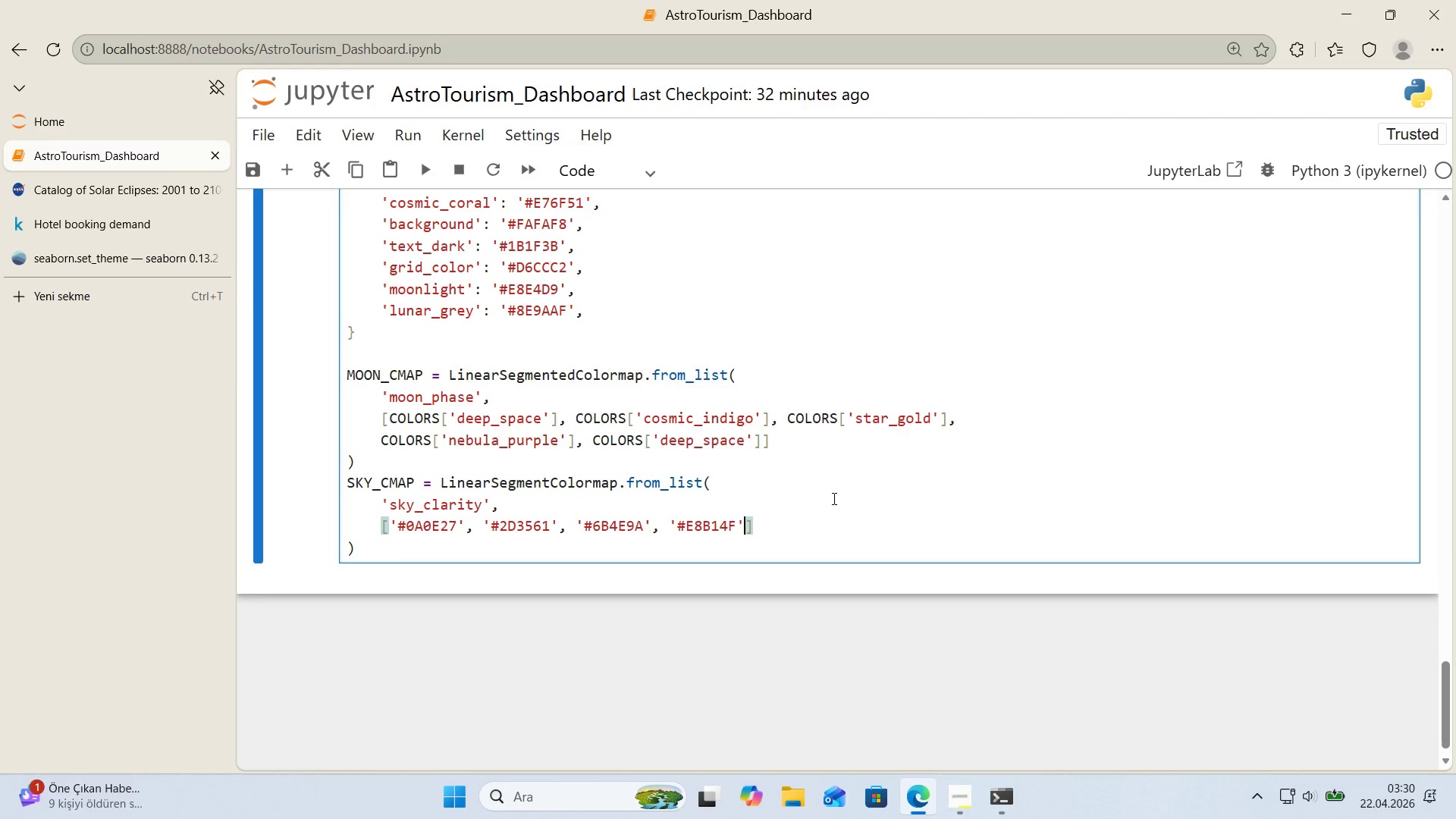 
key(ArrowRight)
 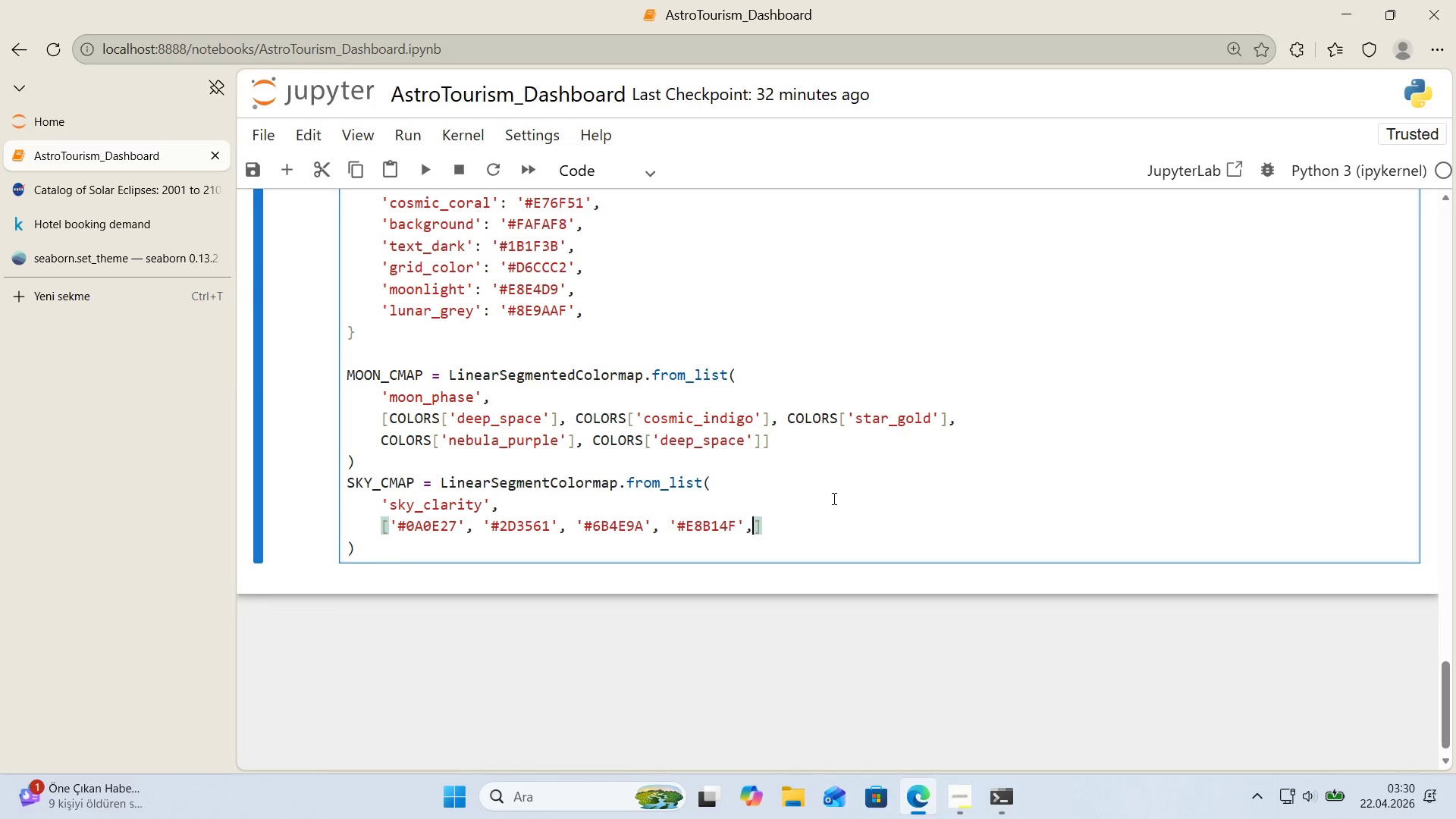 
type(, @@)
 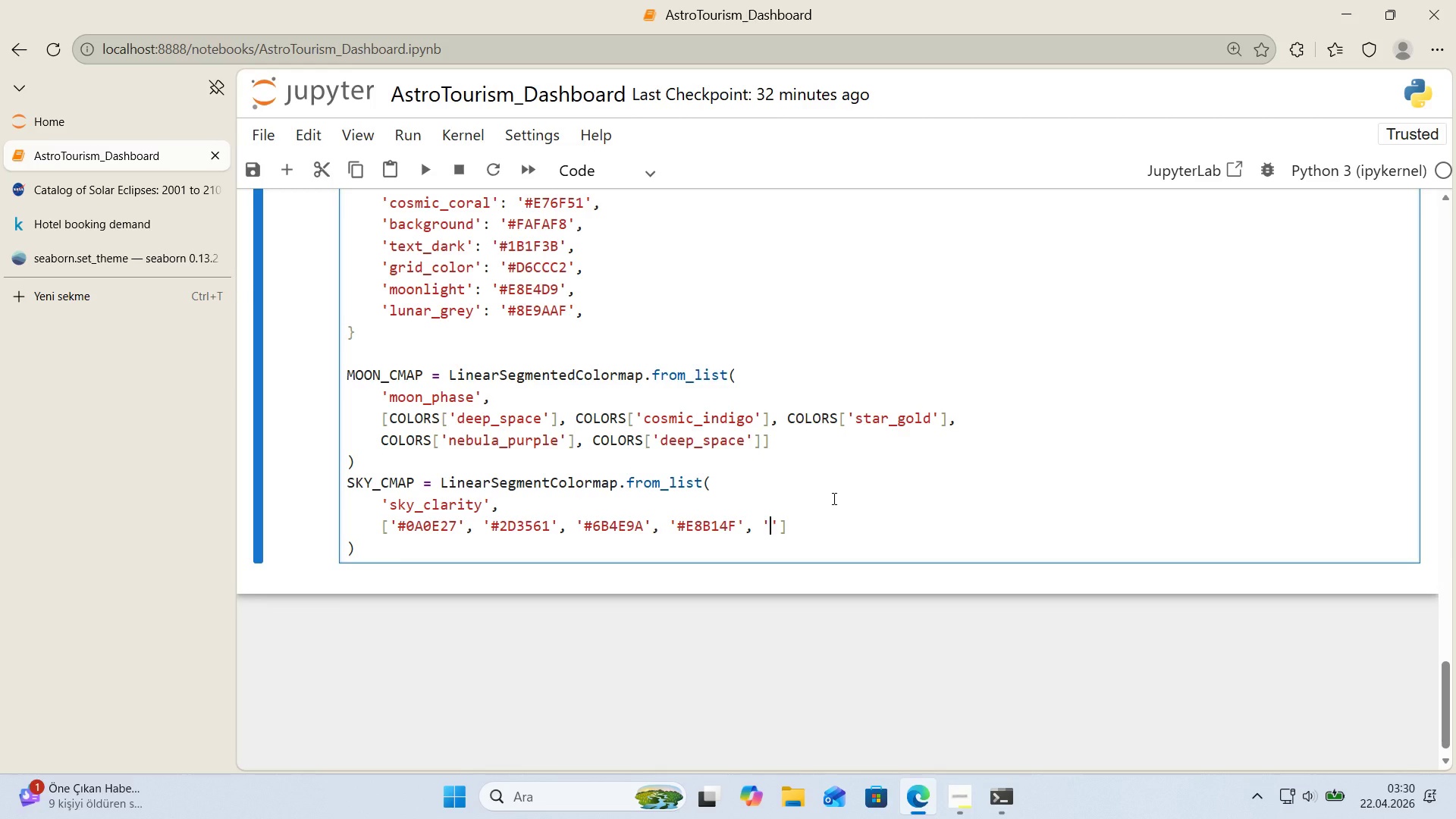 
 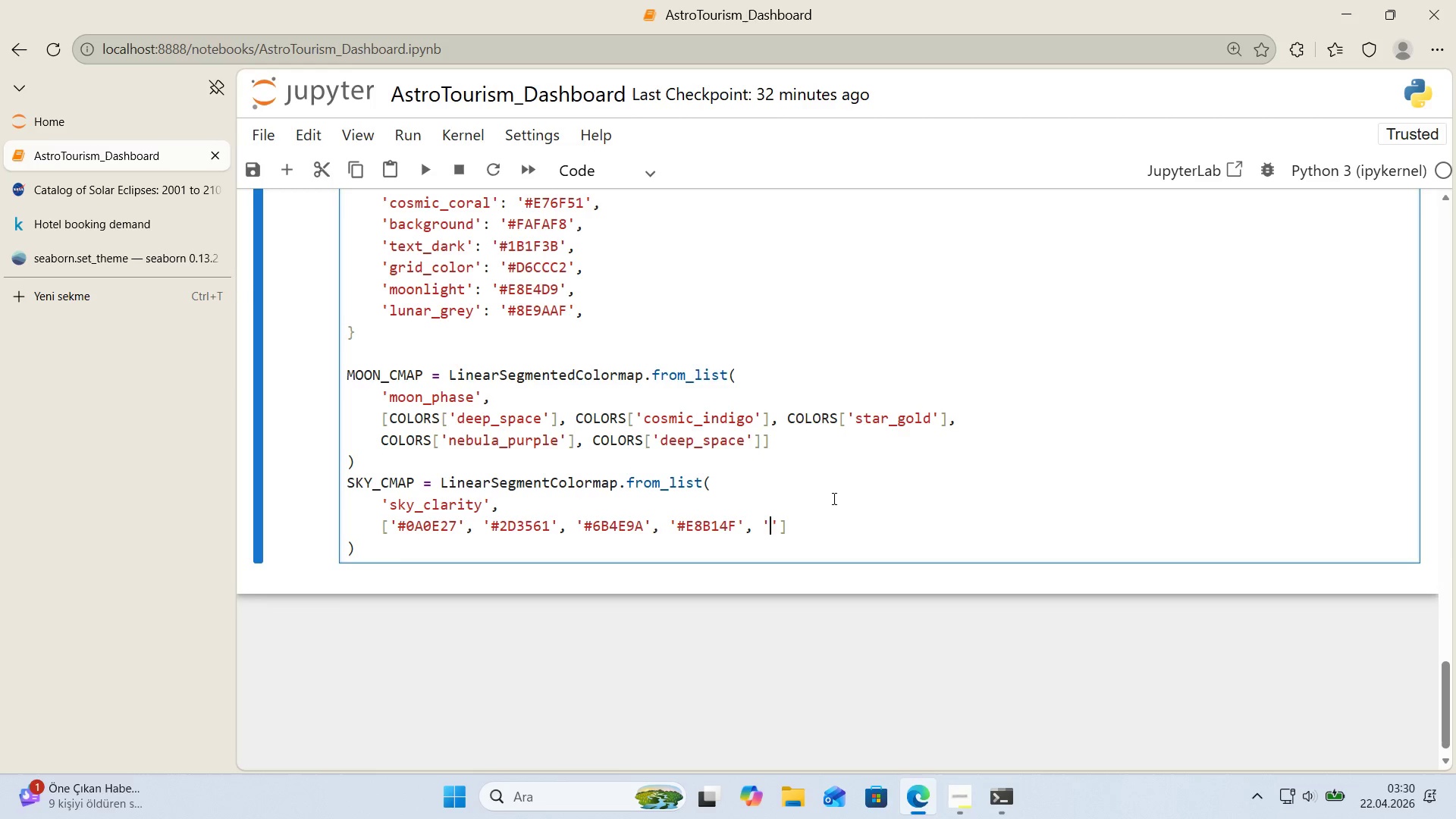 
key(ArrowLeft)
 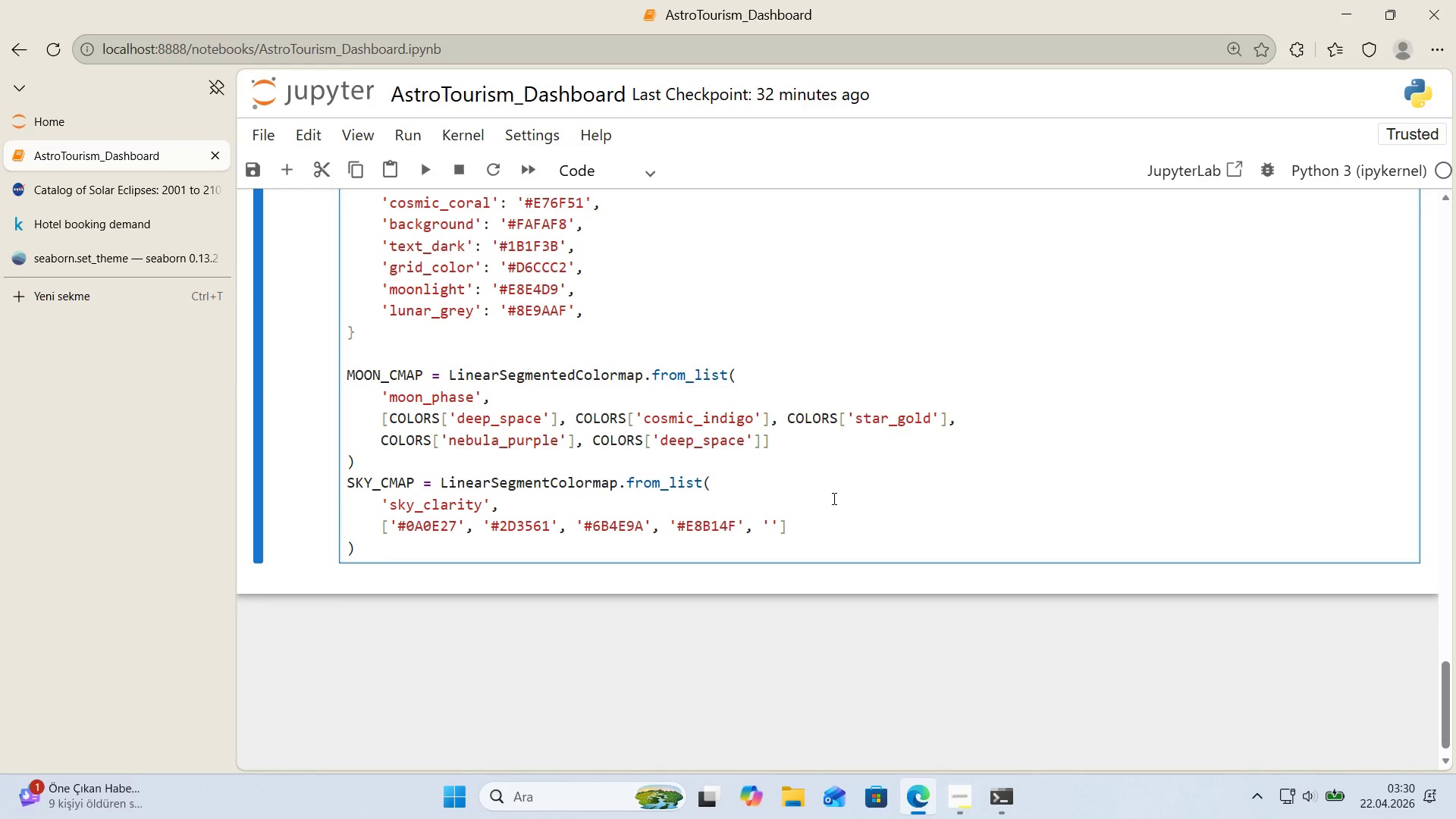 
type(FAFAF8)
 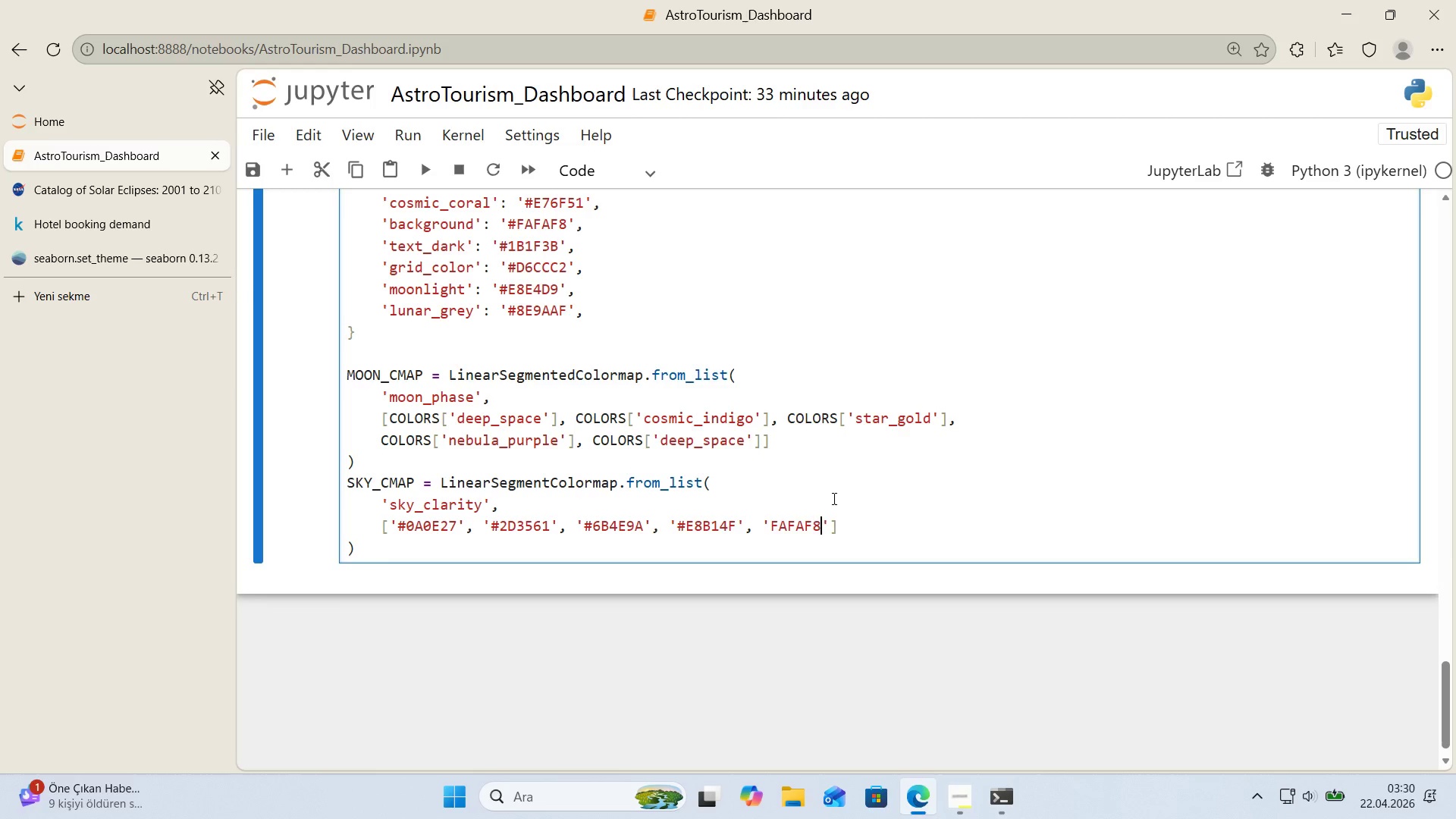 
key(ArrowLeft)
 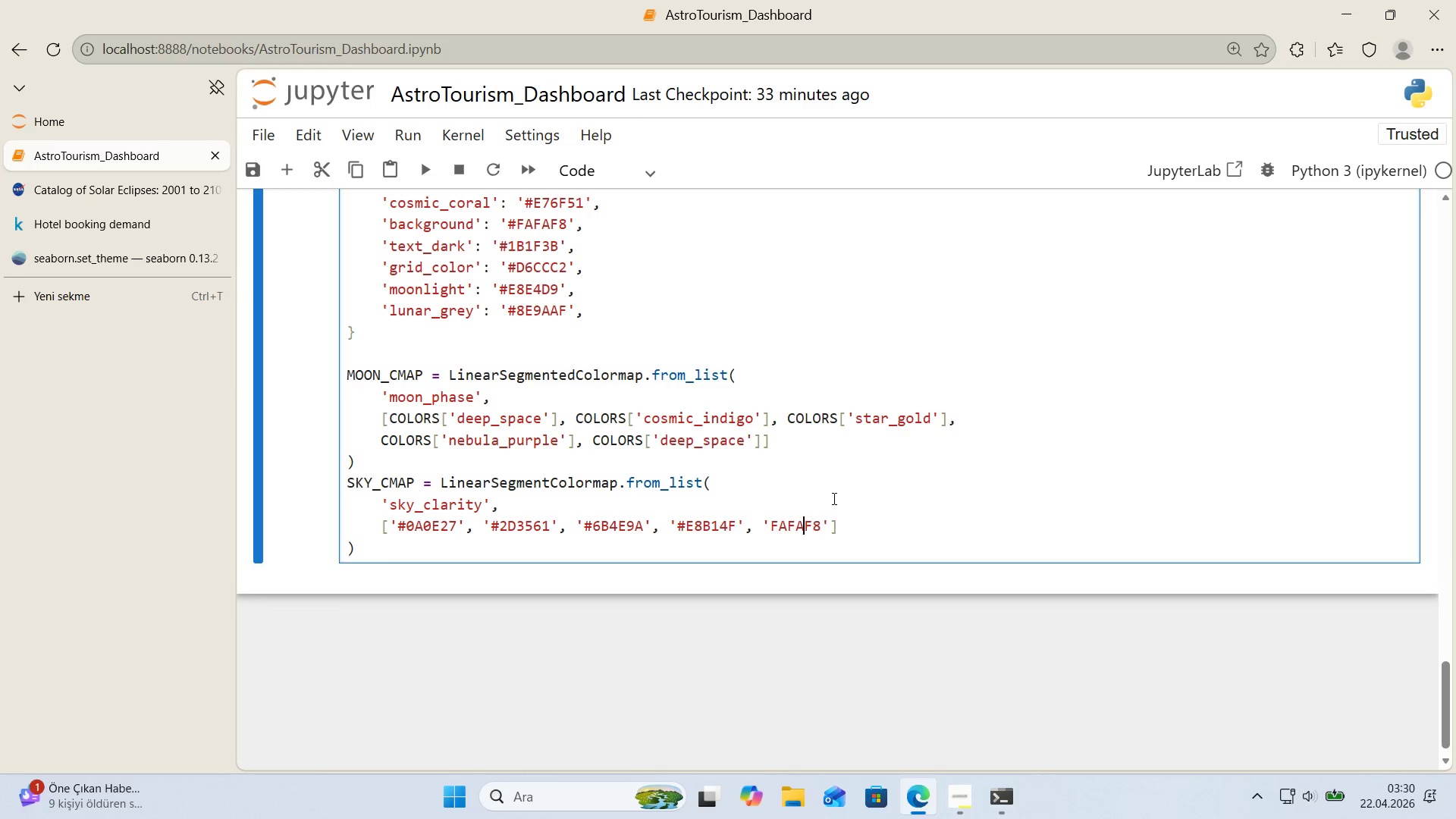 
key(ArrowLeft)
 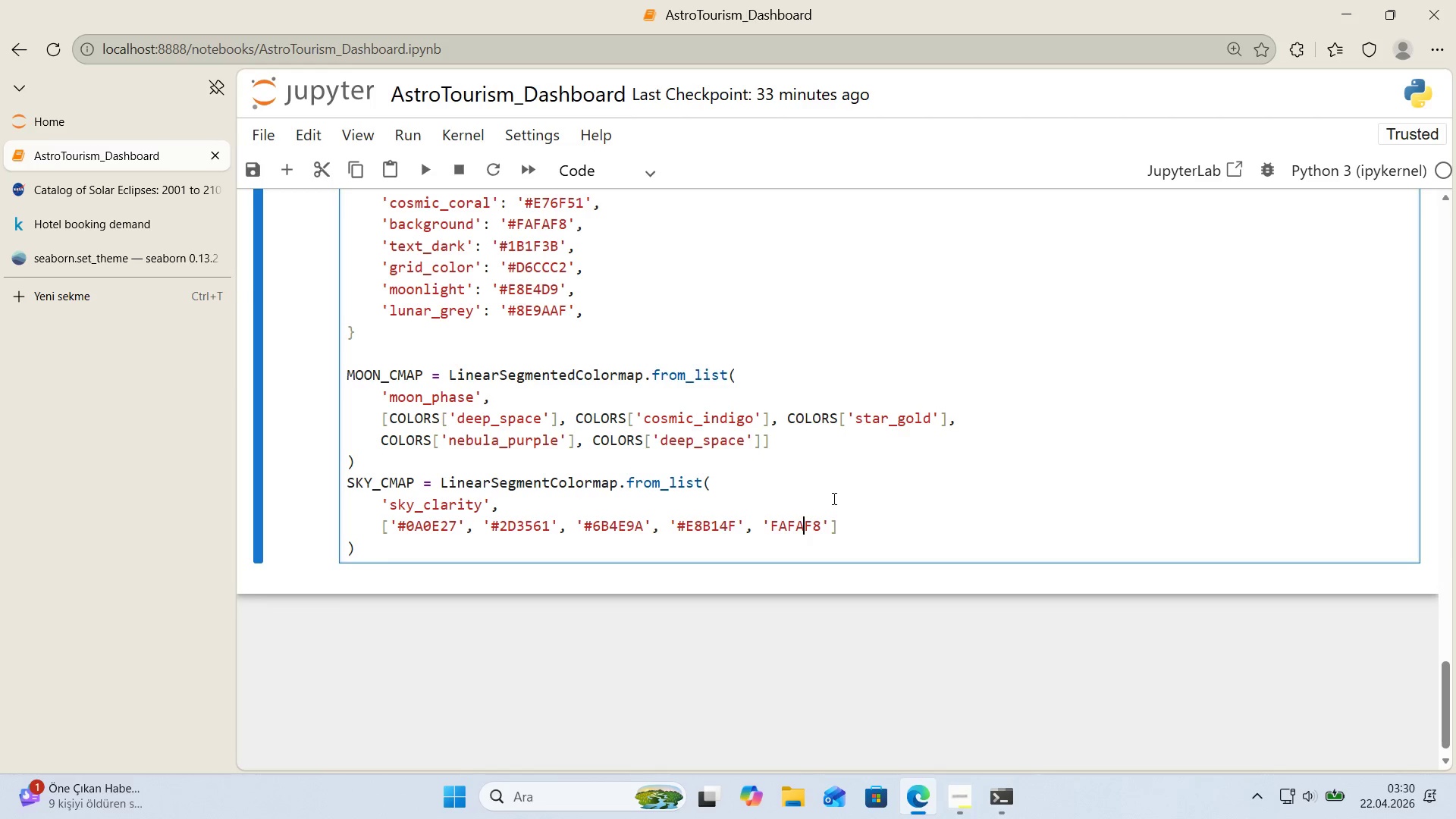 
key(ArrowLeft)
 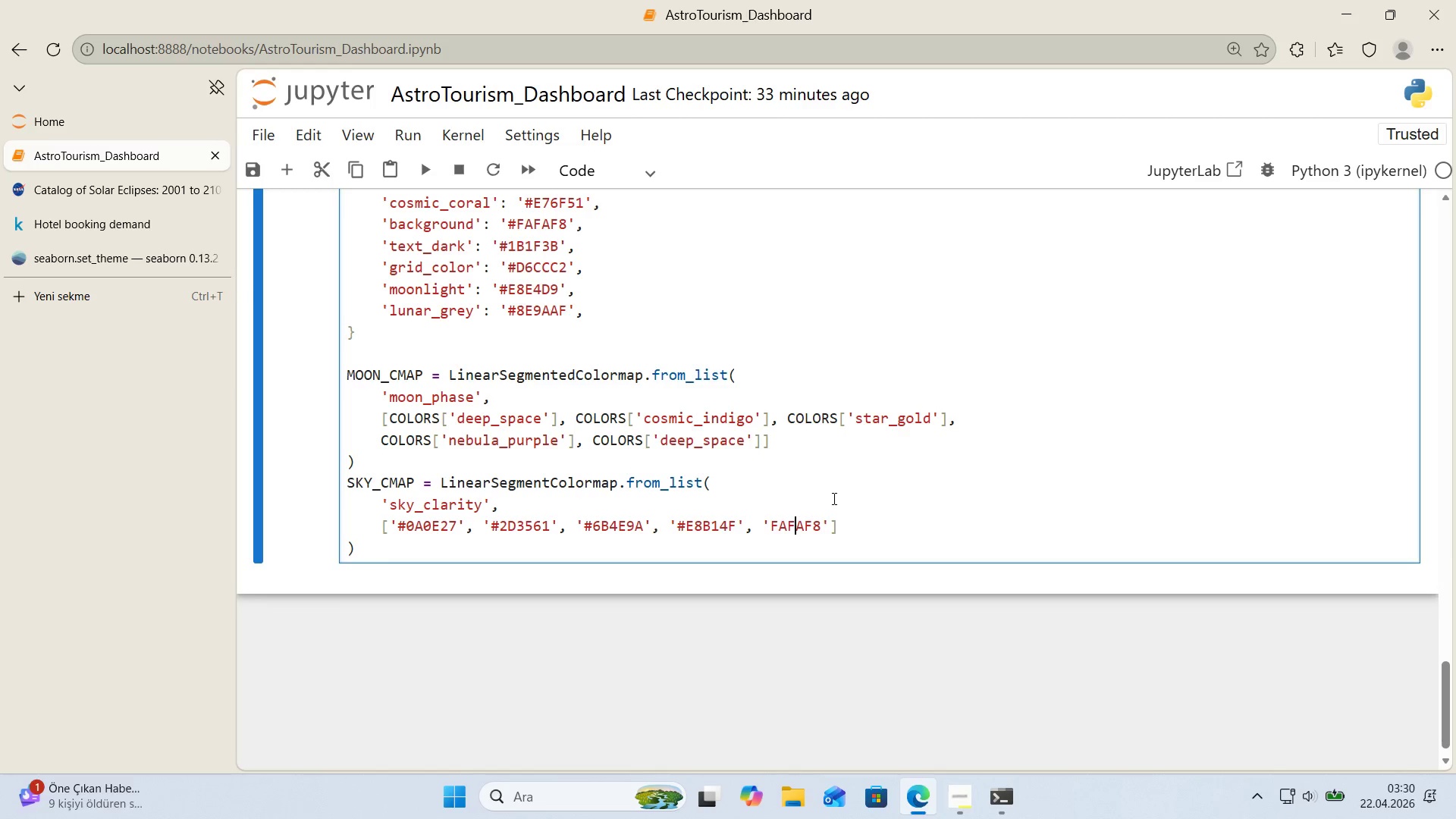 
key(ArrowLeft)
 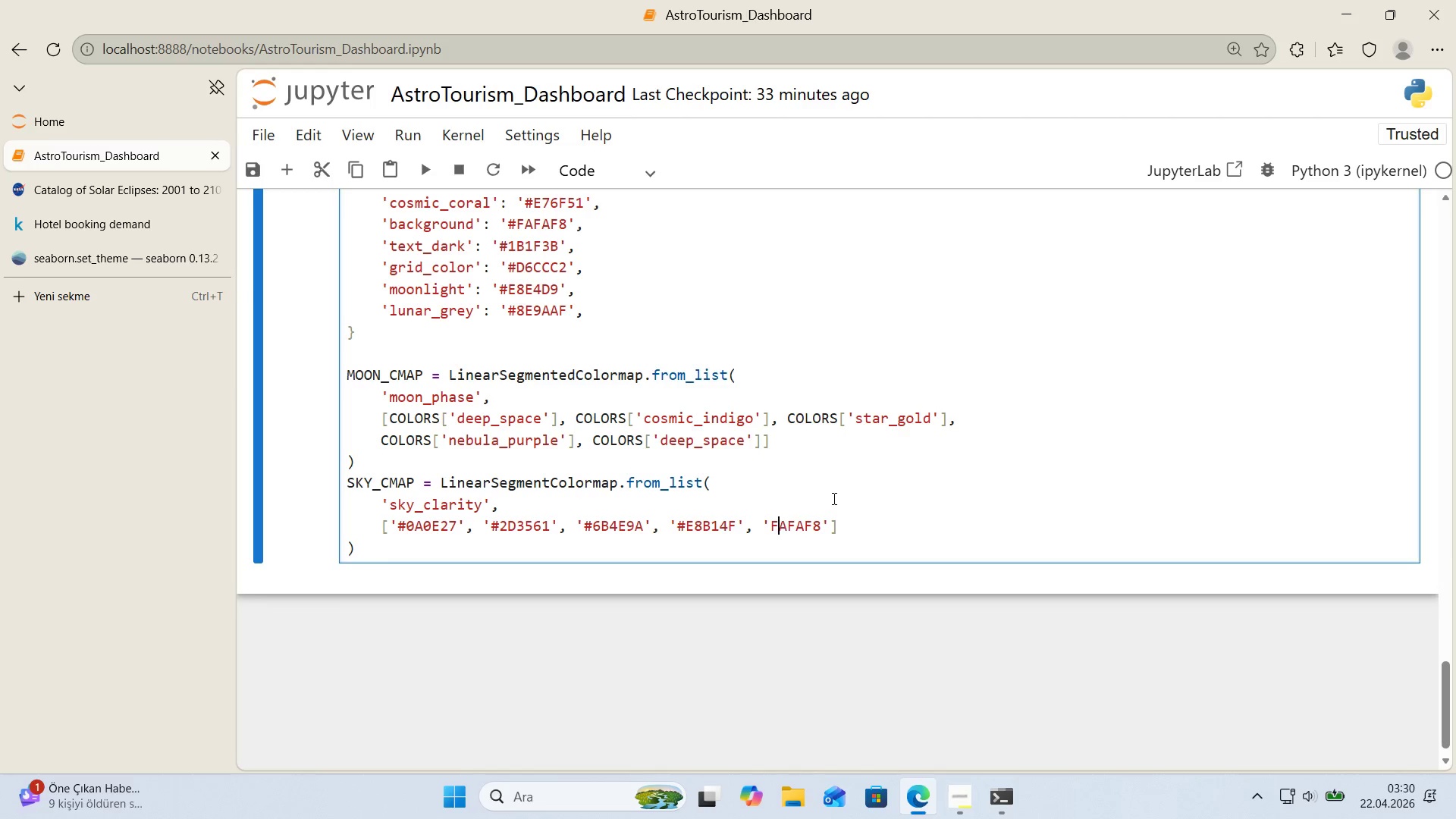 
key(ArrowLeft)
 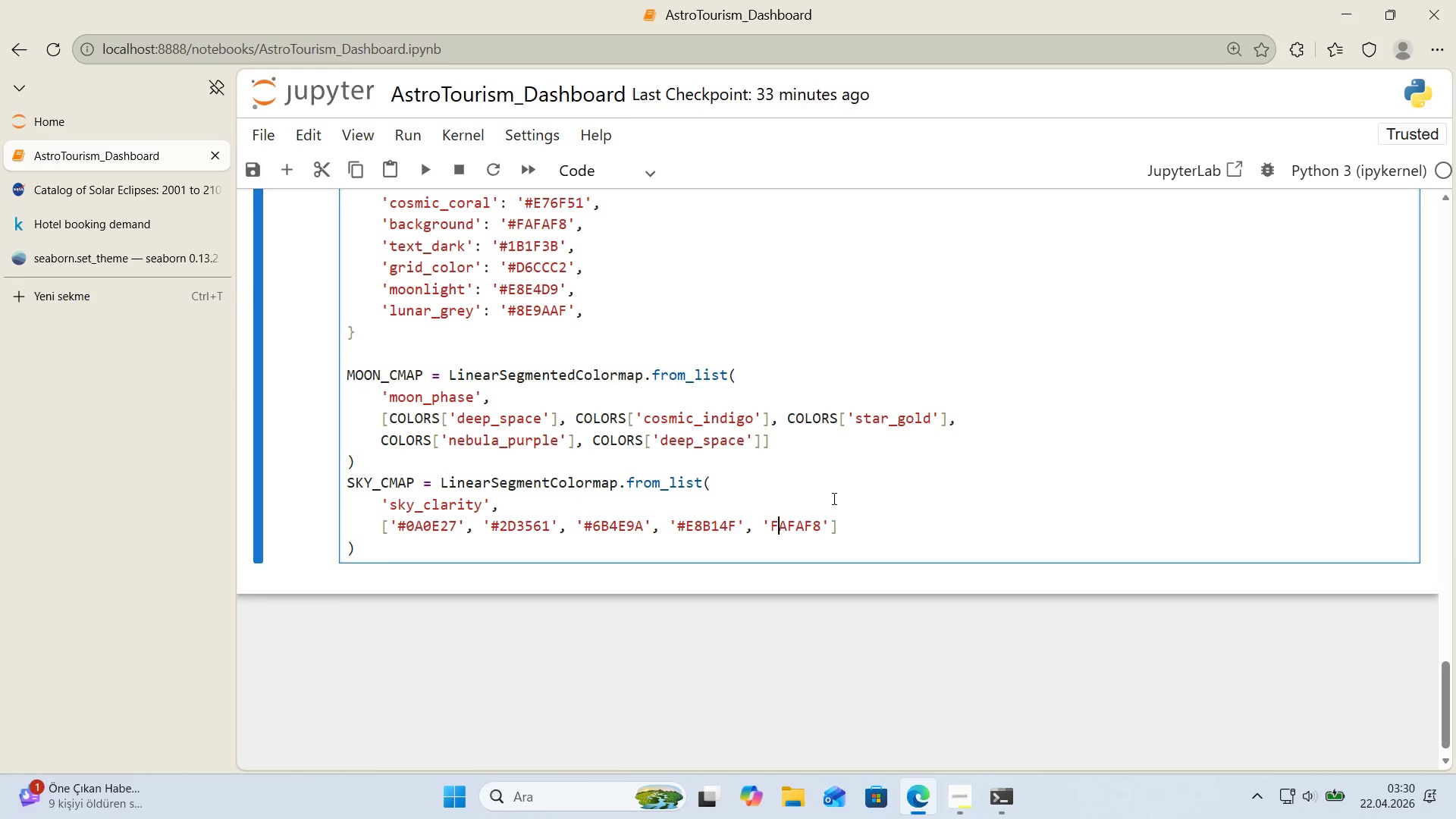 
key(ArrowLeft)
 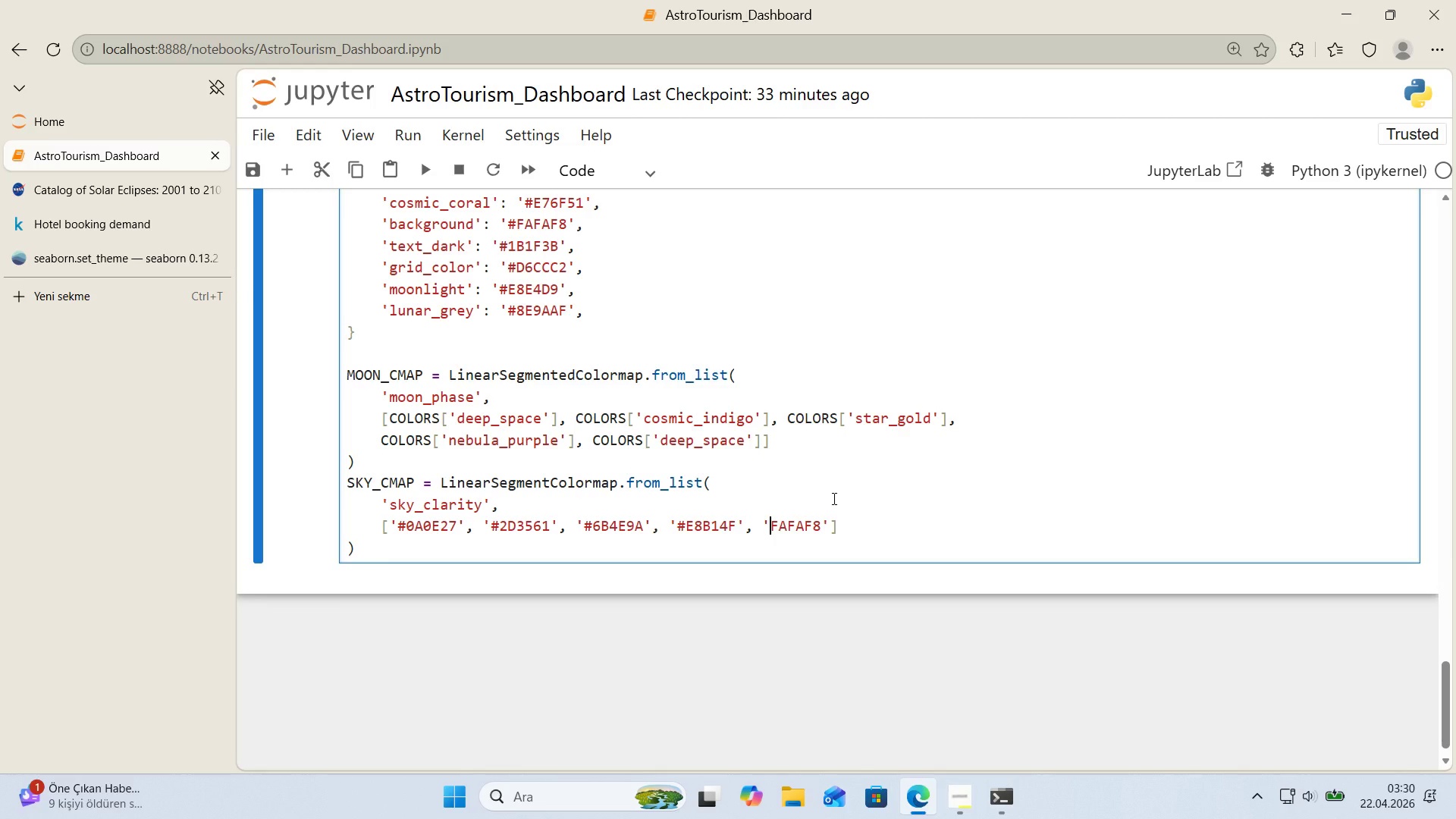 
key(Control+ControlLeft)
 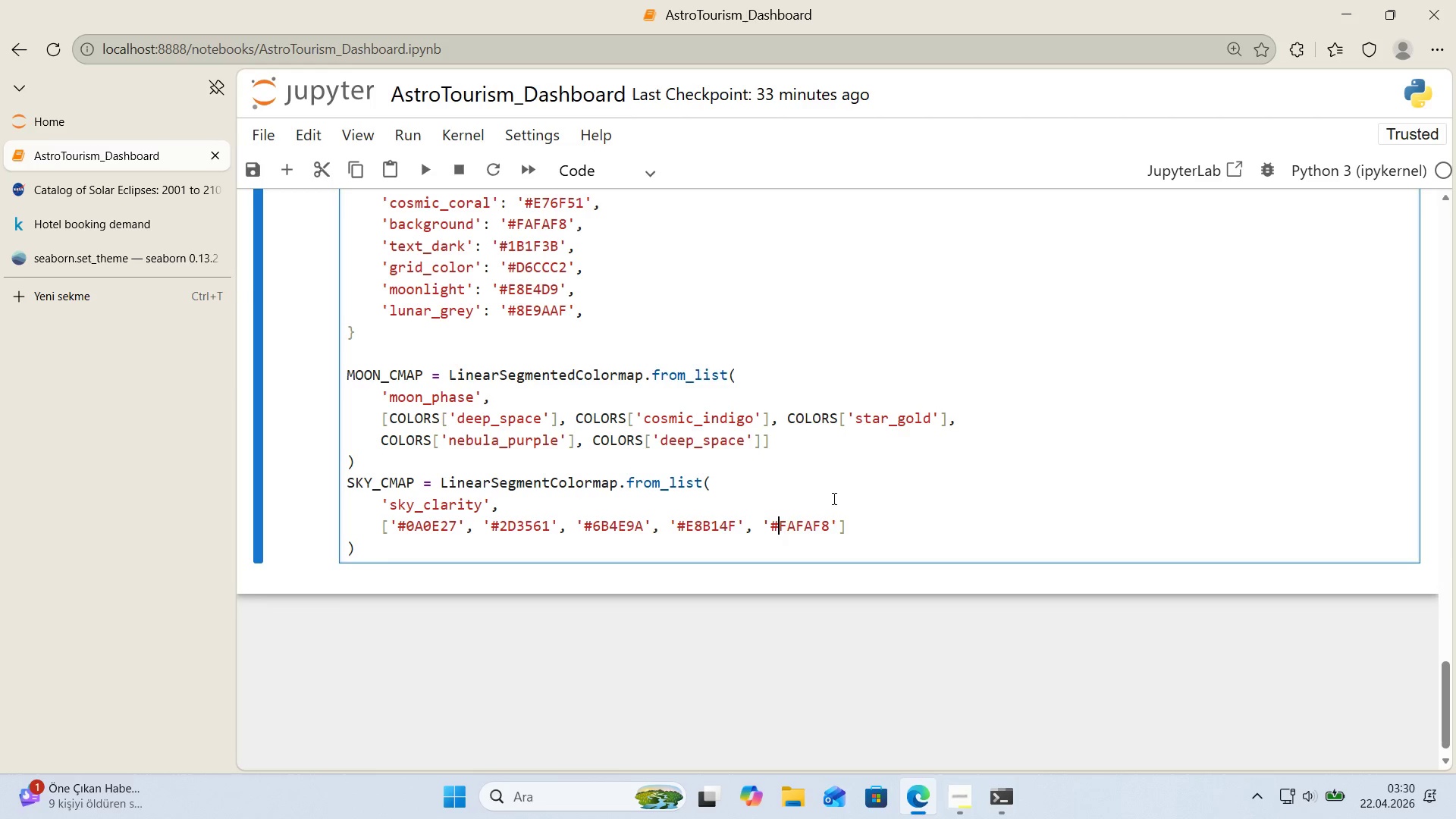 
key(Alt+Control+AltRight)
 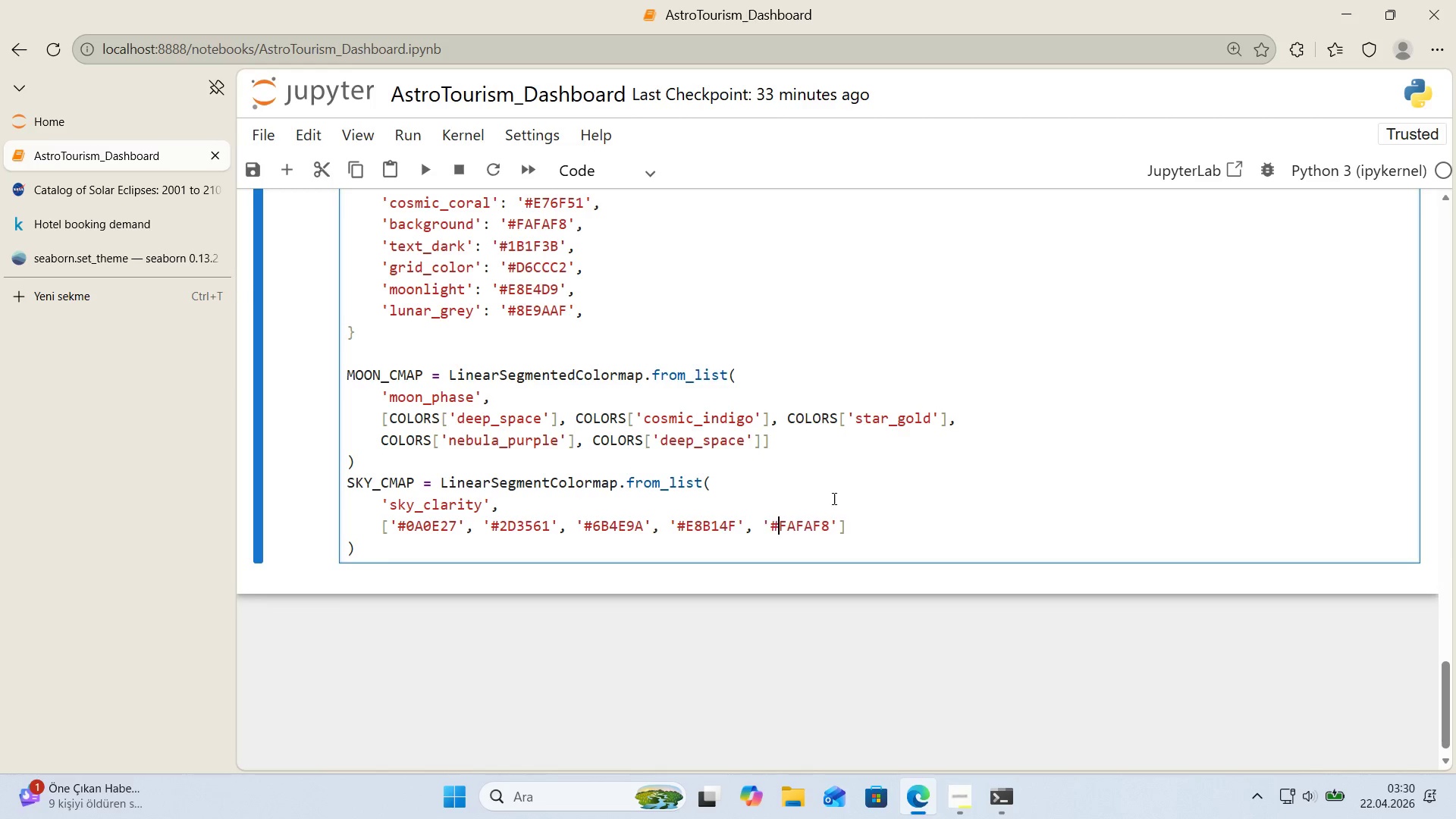 
key(Alt+Control+3)
 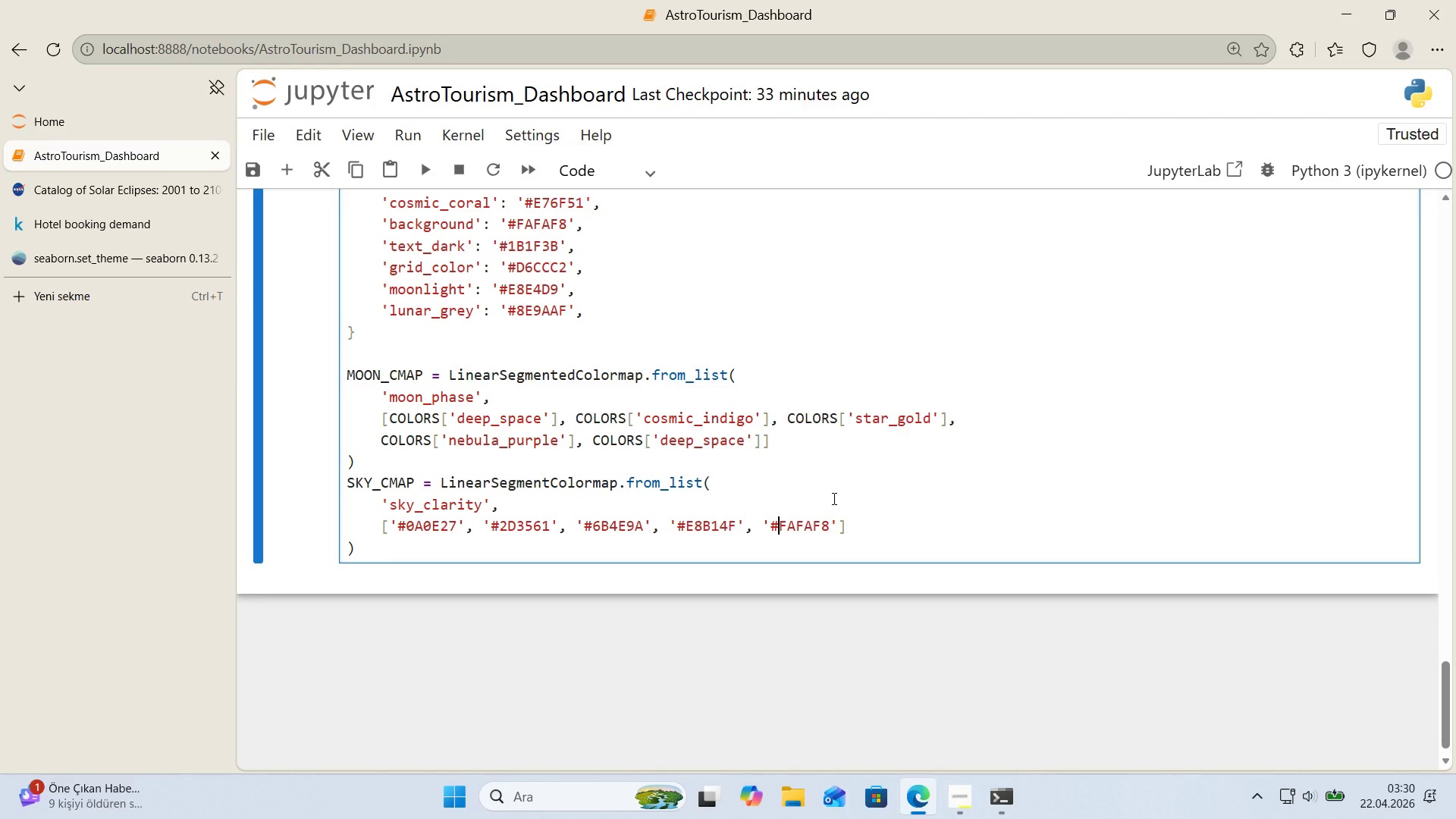 
key(ArrowRight)
 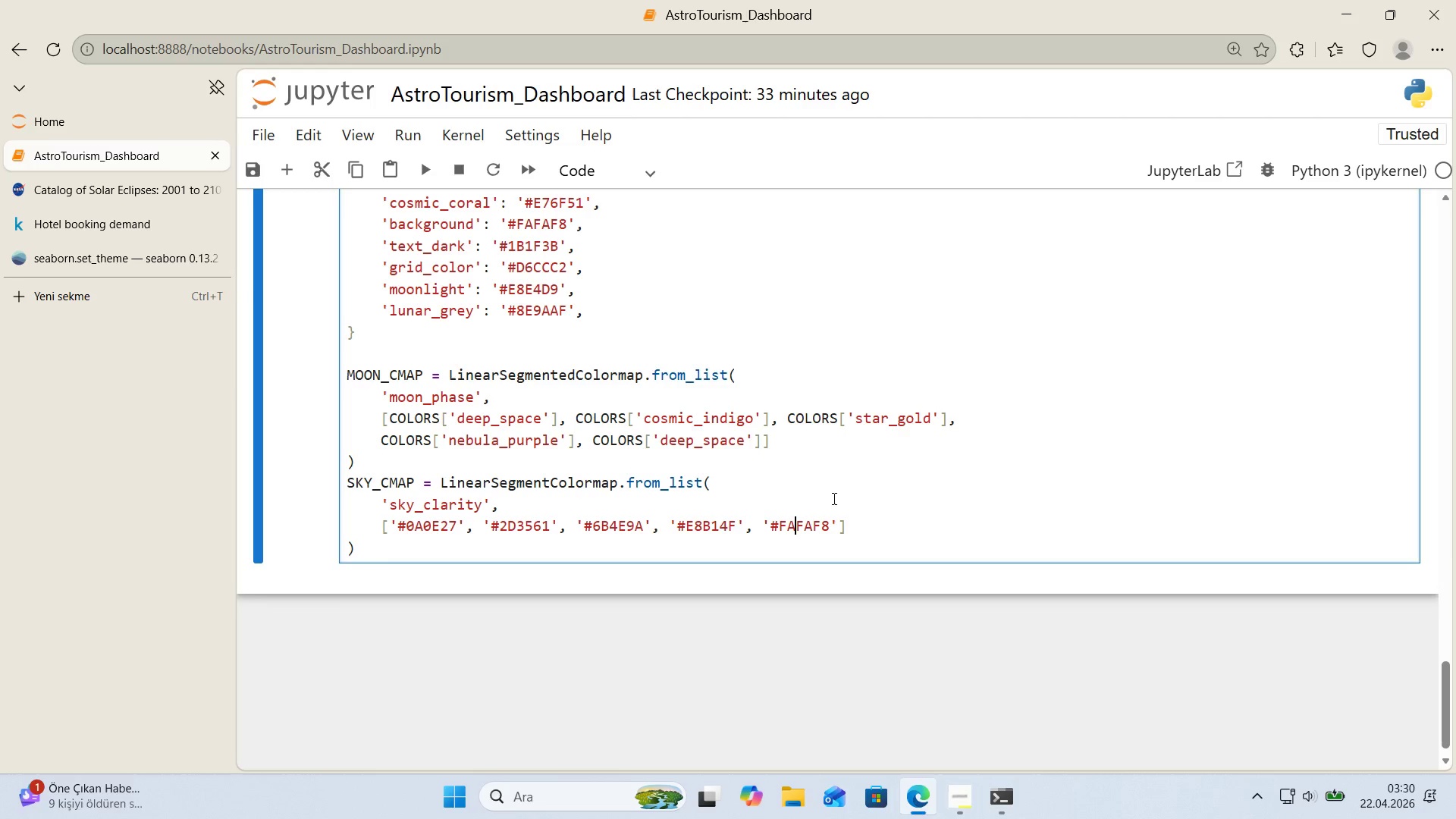 
key(ArrowRight)
 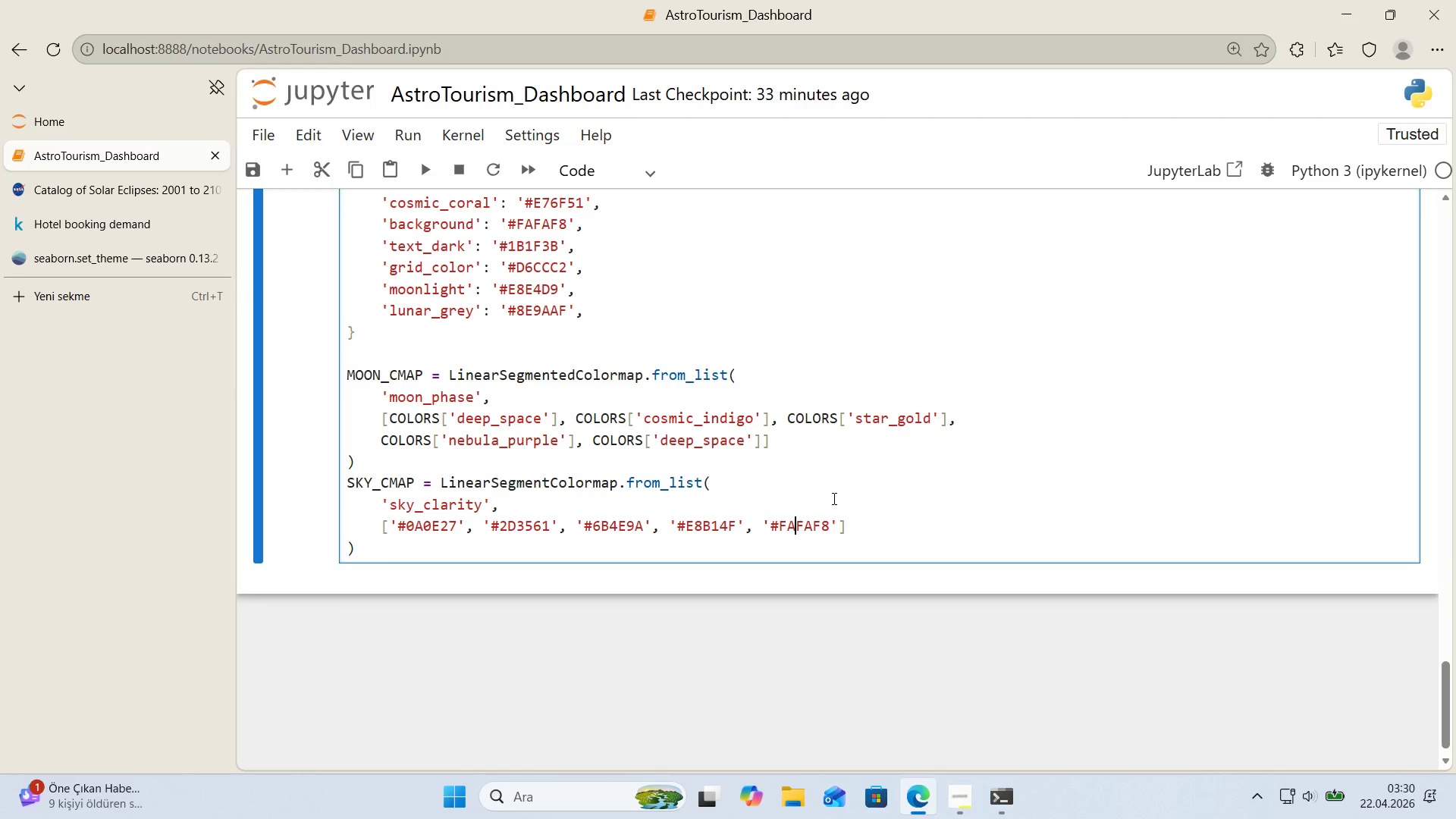 
key(ArrowDown)
 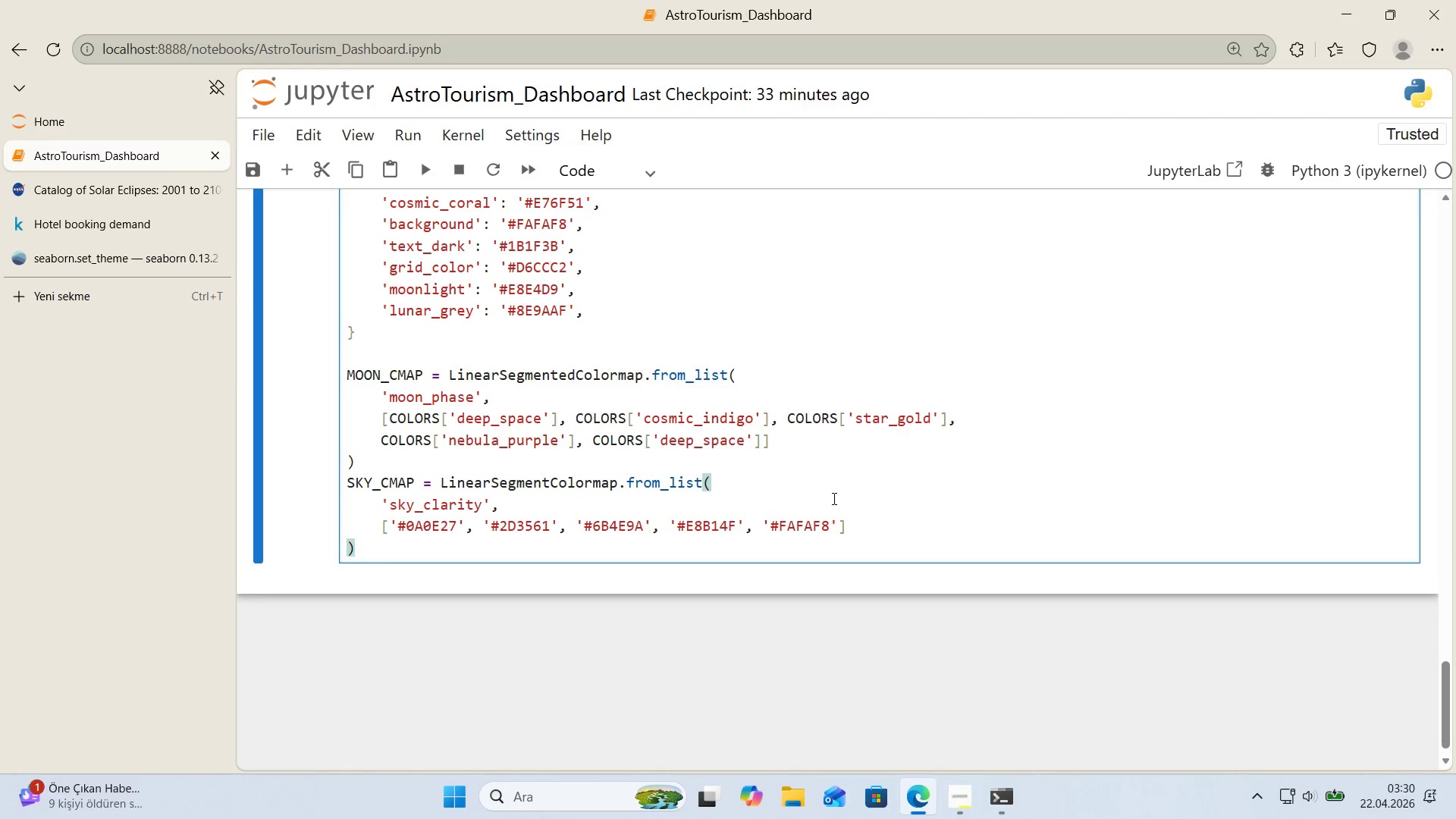 
key(Enter)
 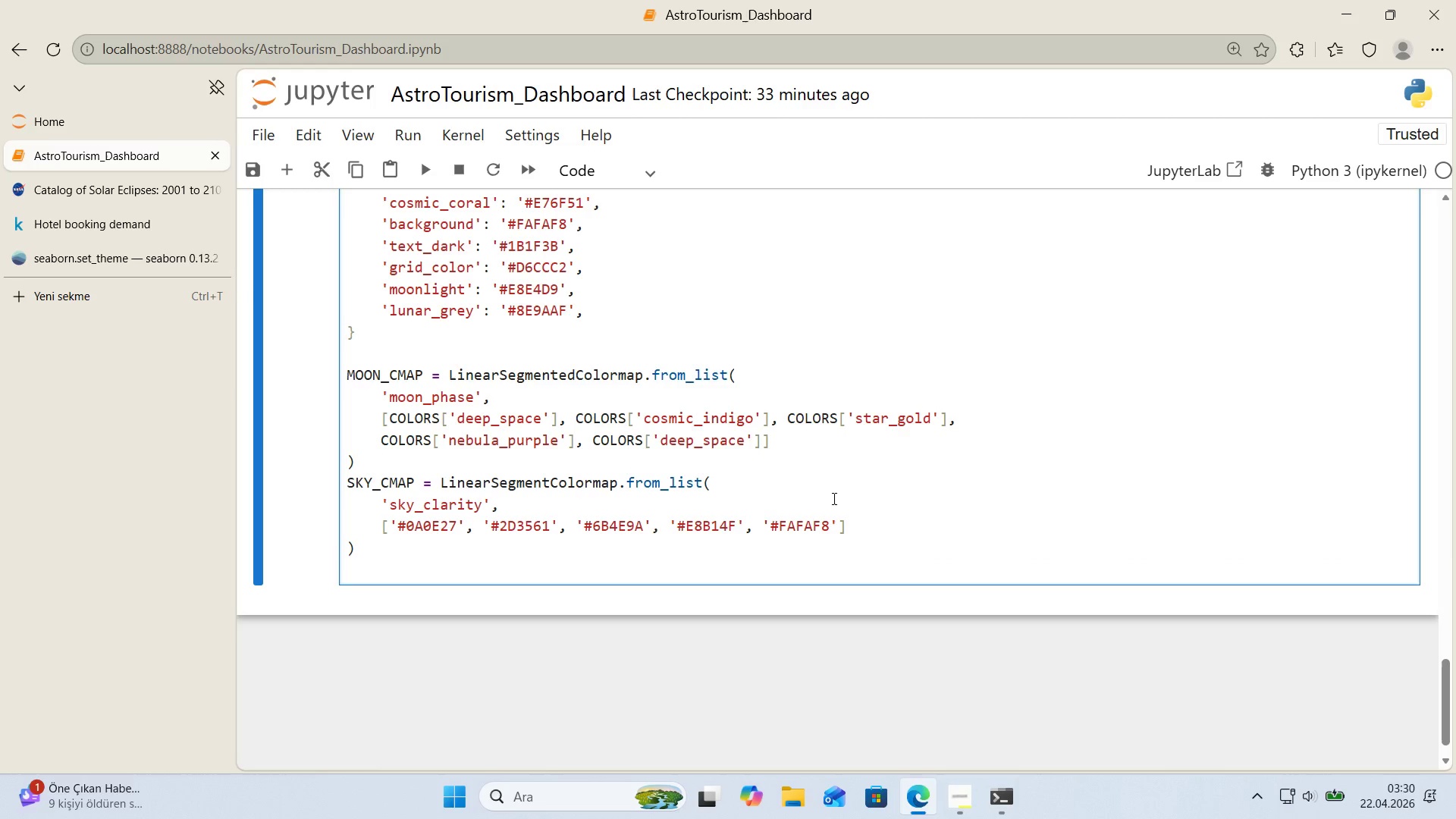 
key(Enter)
 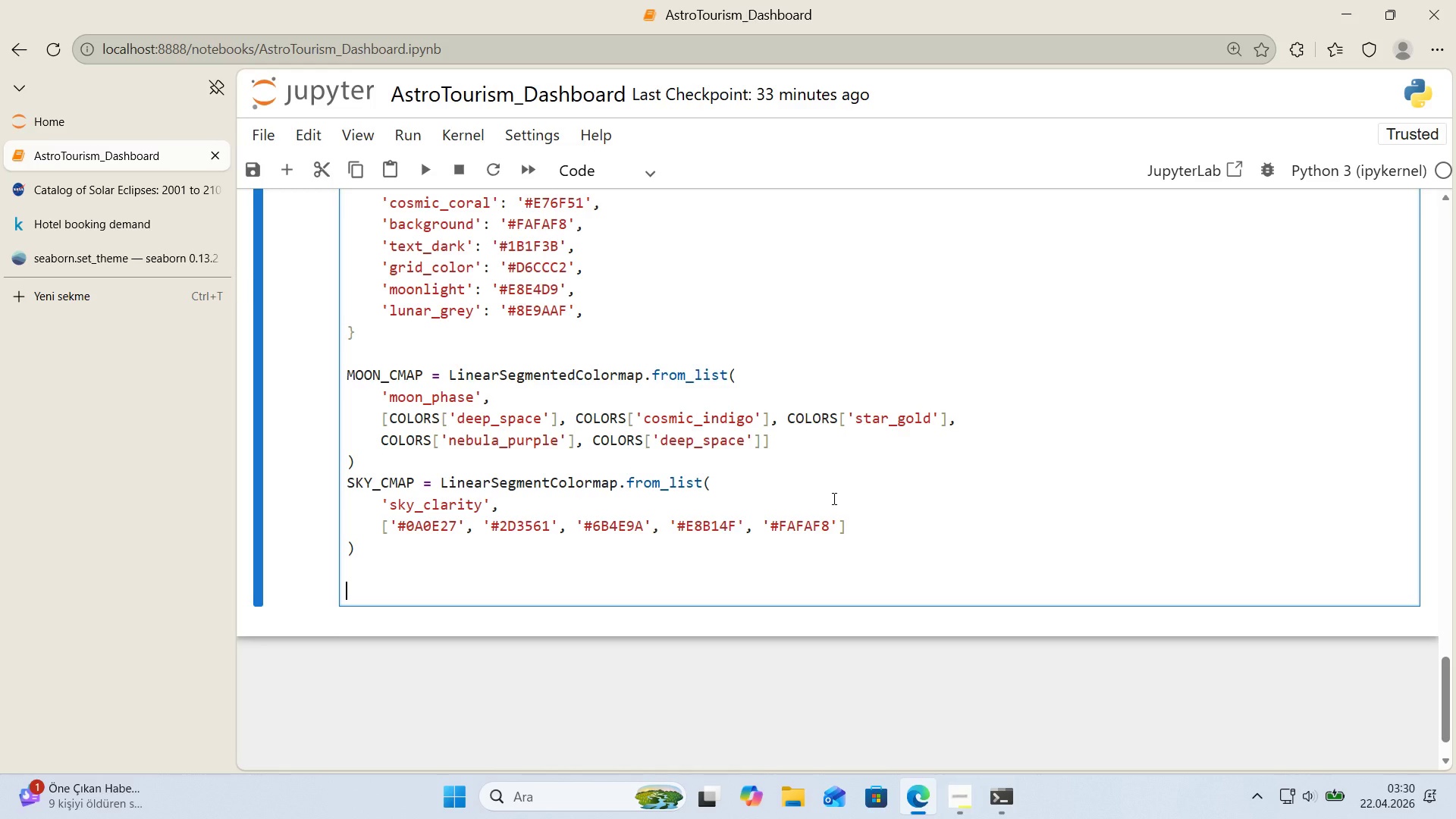 
key(Control+ControlLeft)
 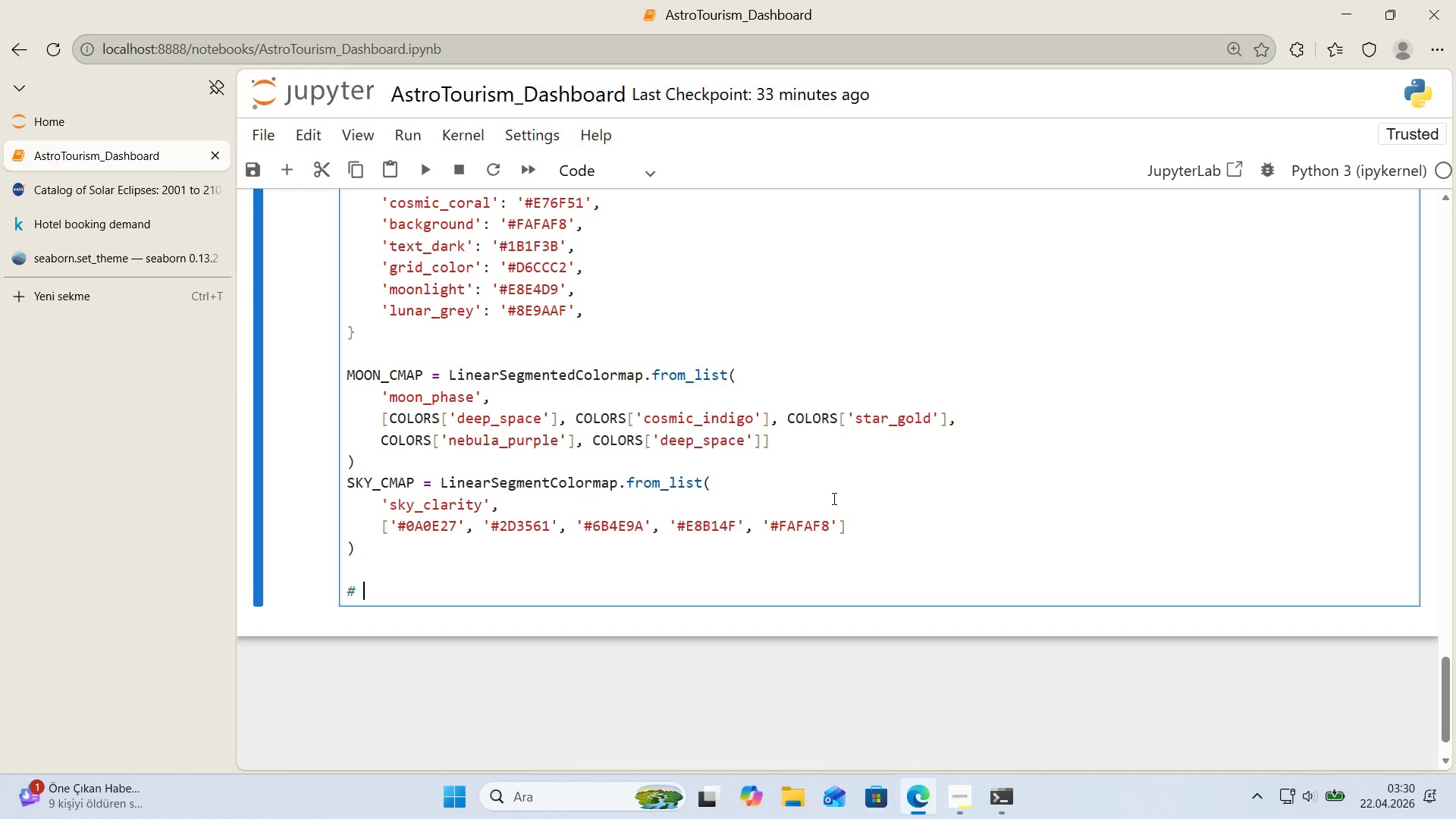 
key(Alt+Control+AltRight)
 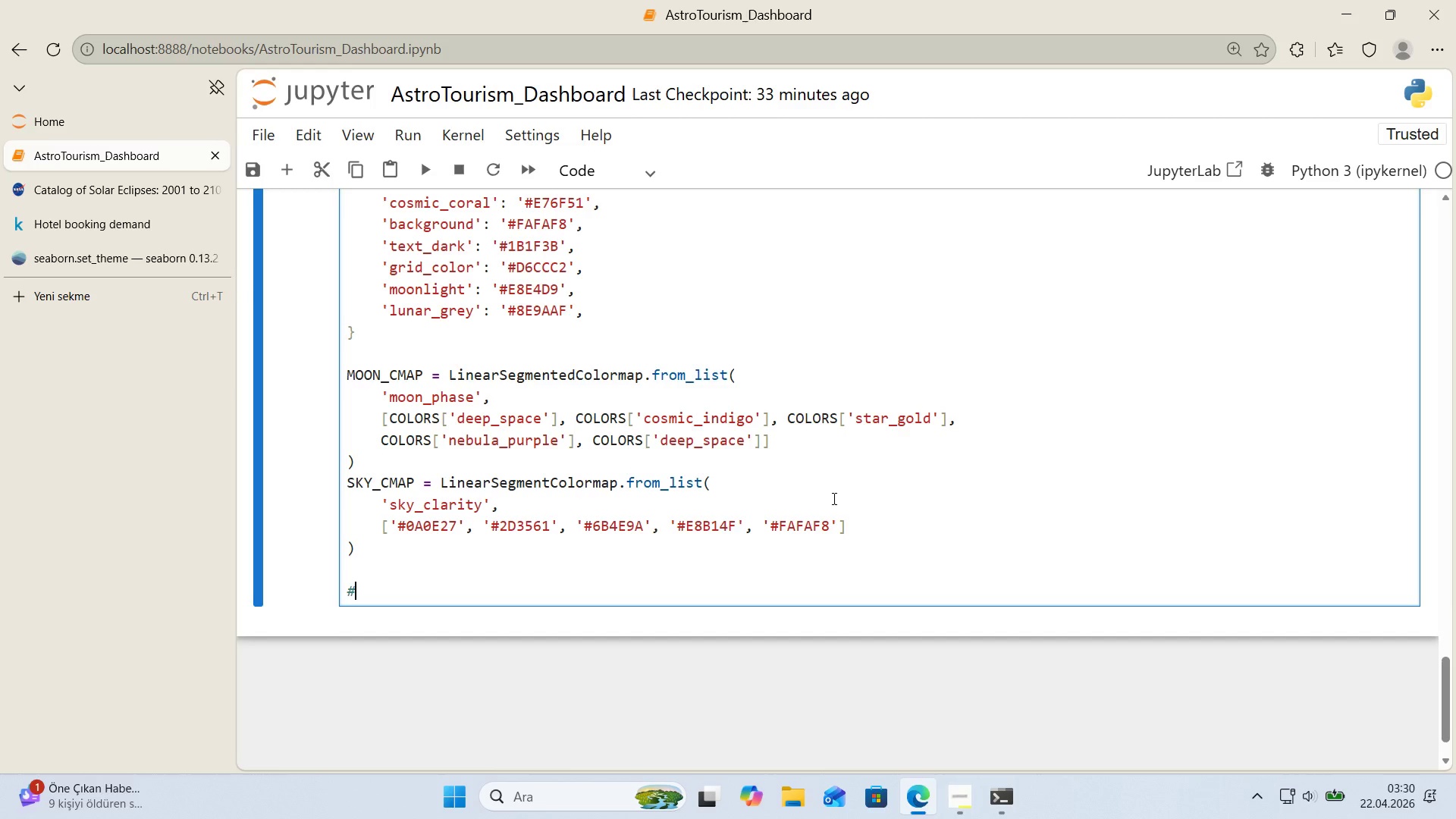 
key(Alt+Control+3)
 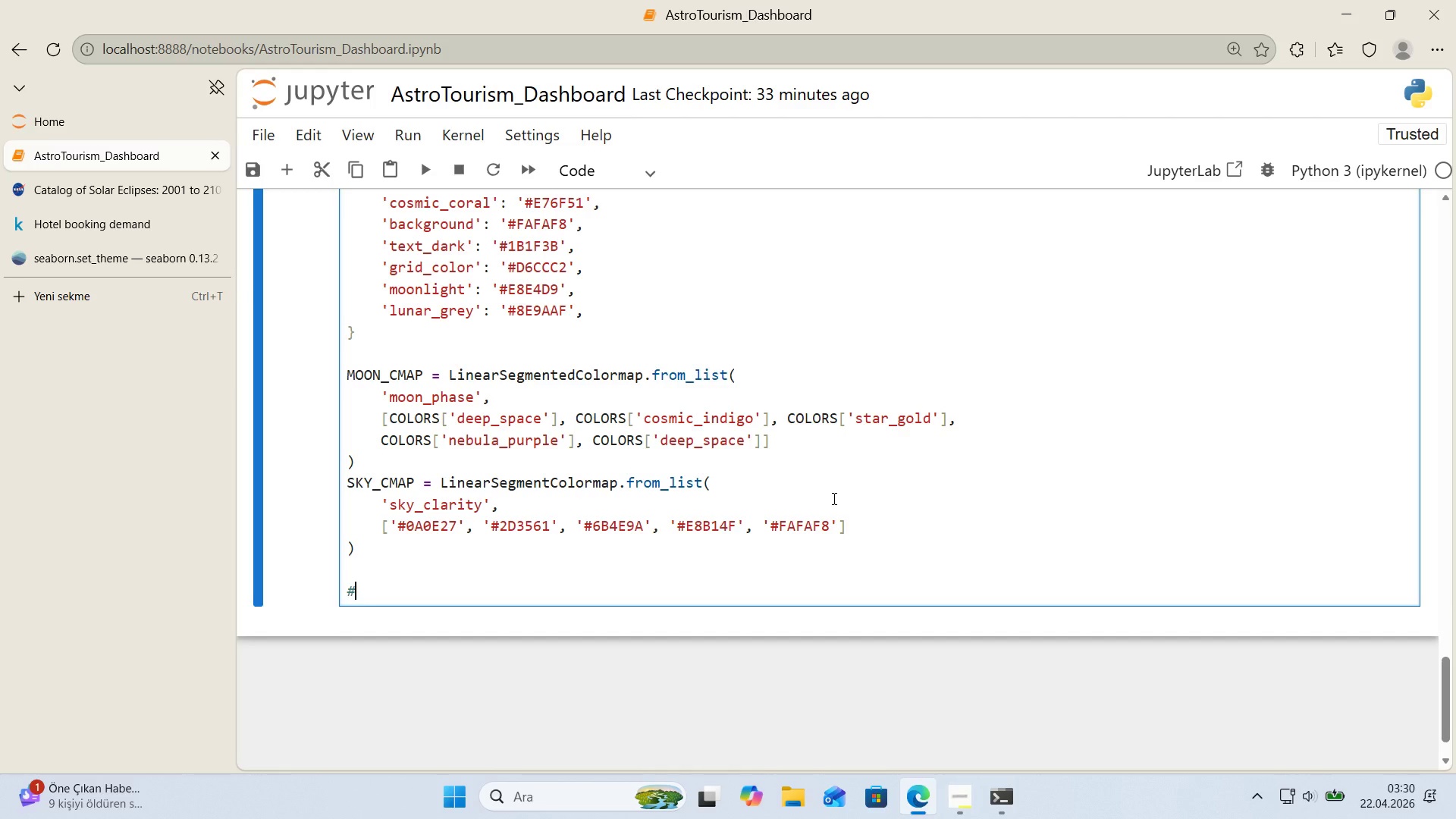 
key(Space)
 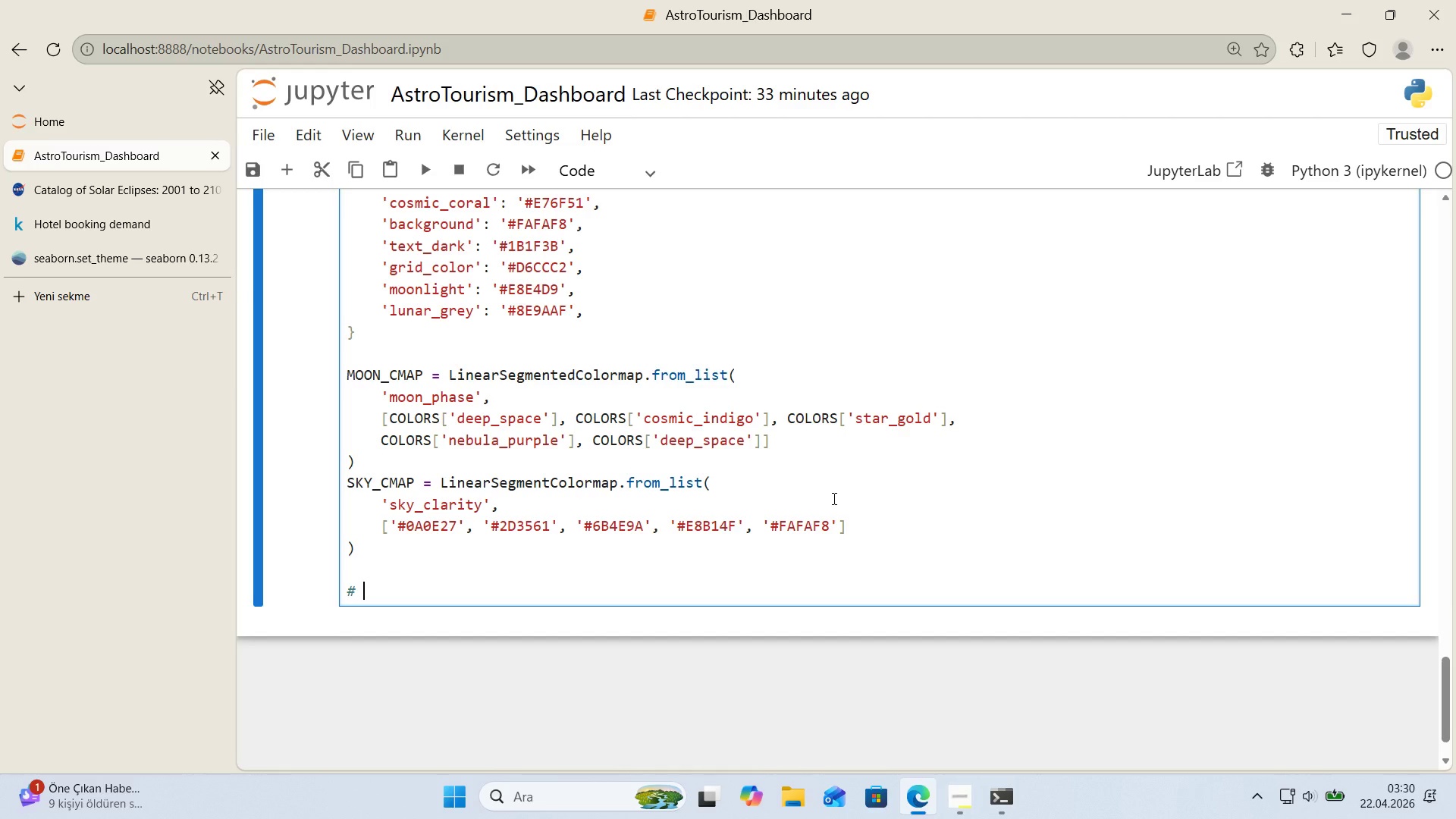 
key(NumpadSubtract)
 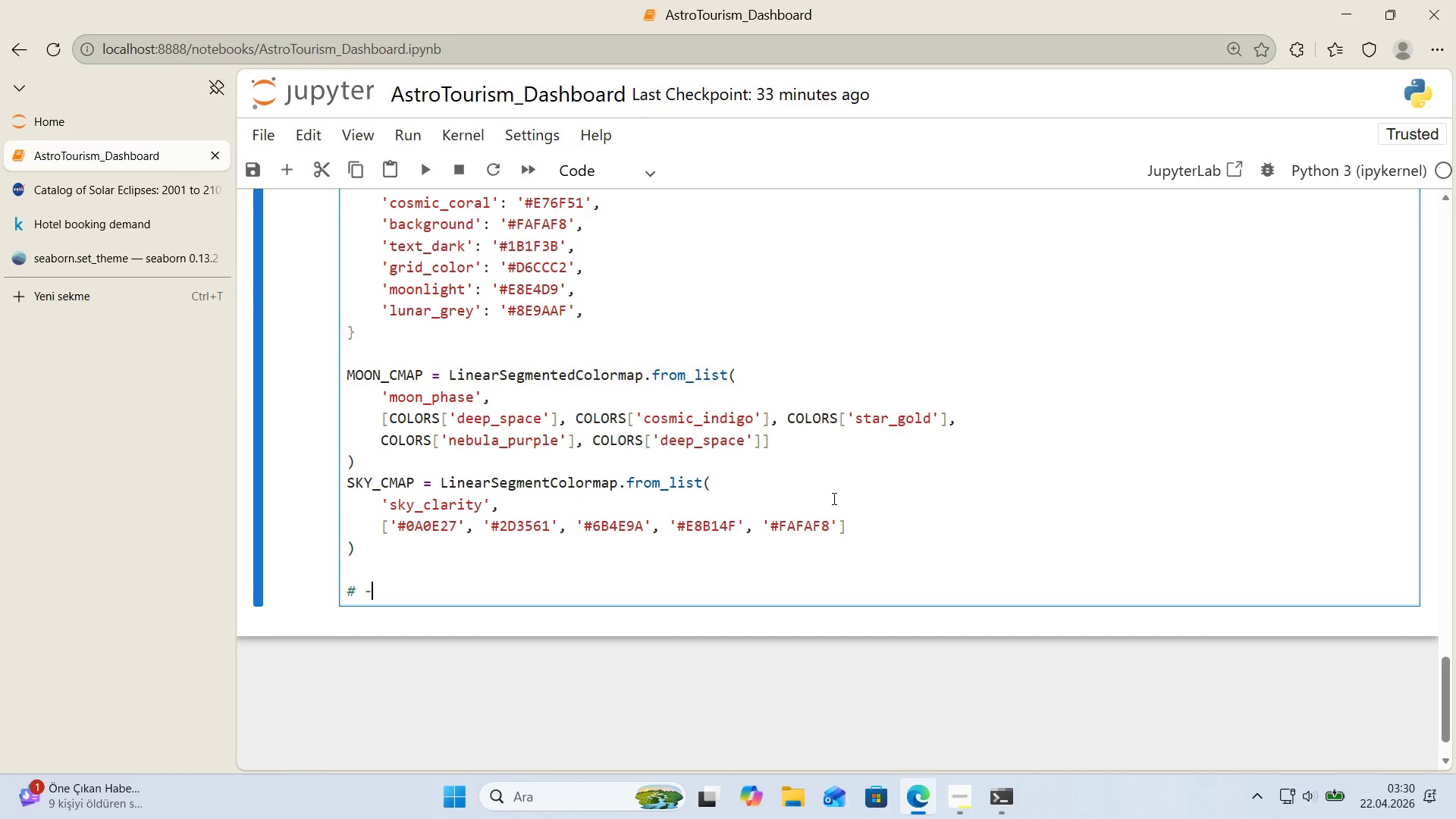 
key(NumpadSubtract)
 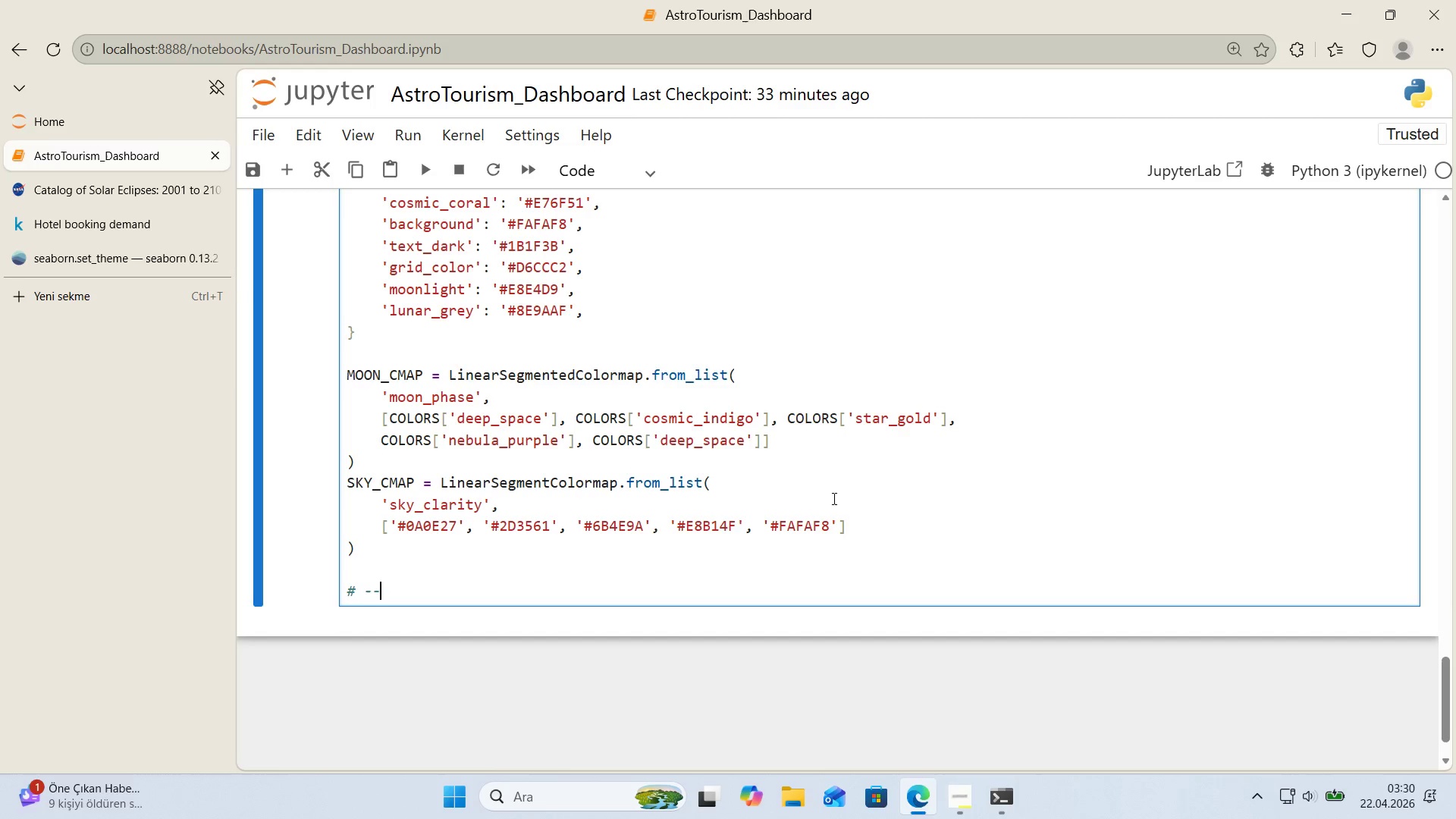 
key(NumpadSubtract)
 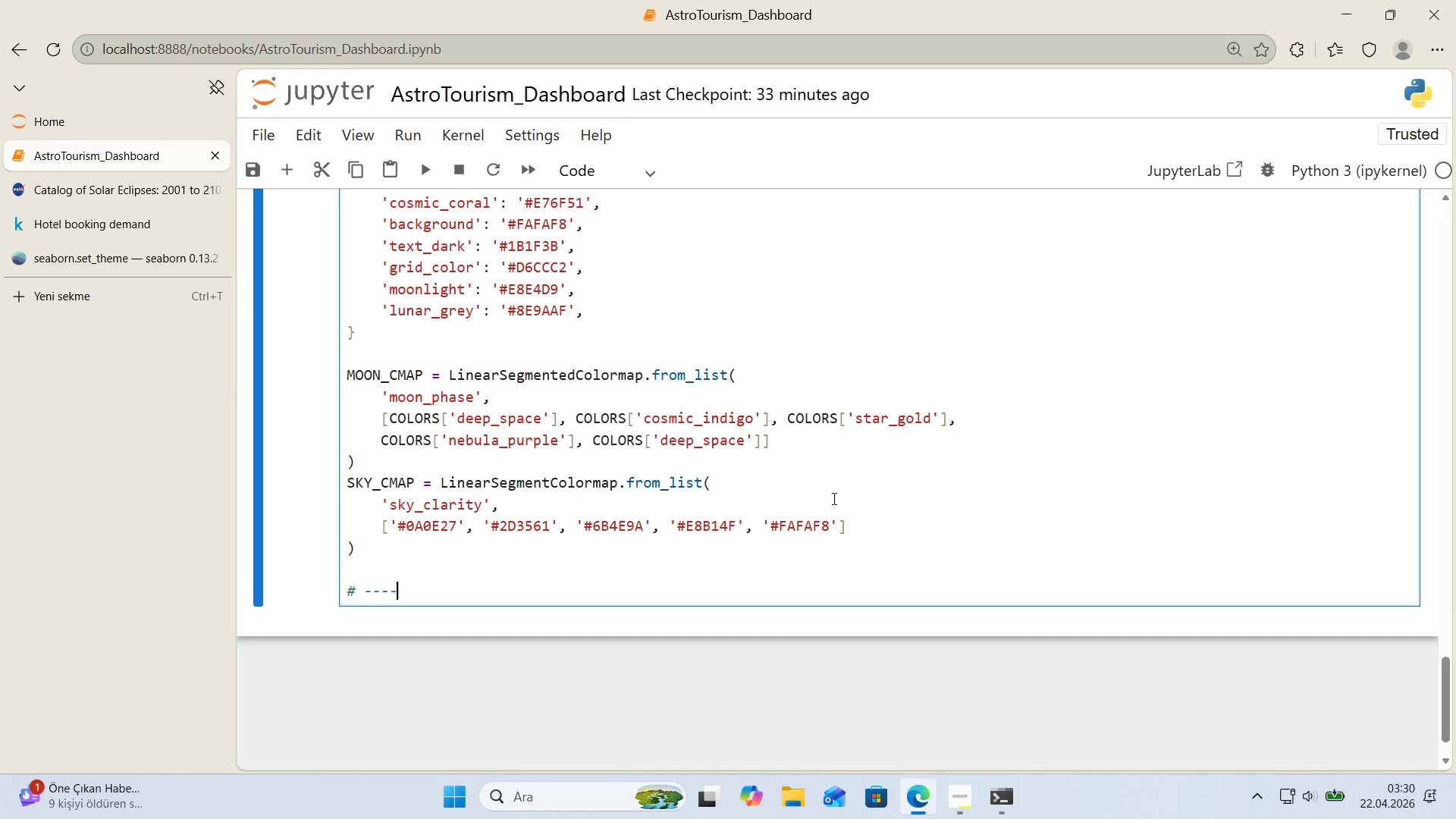 
key(NumpadSubtract)
 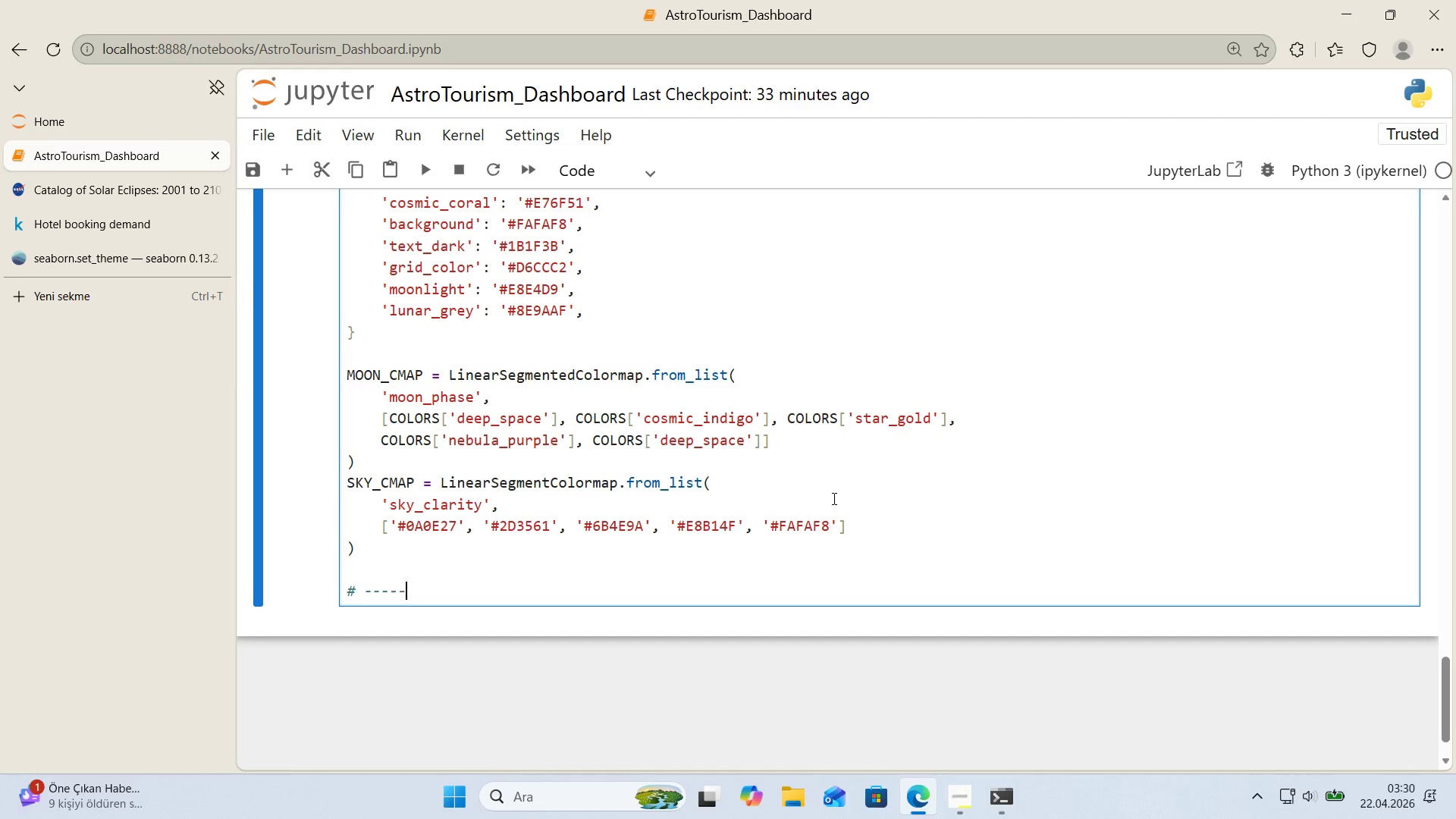 
key(NumpadSubtract)
 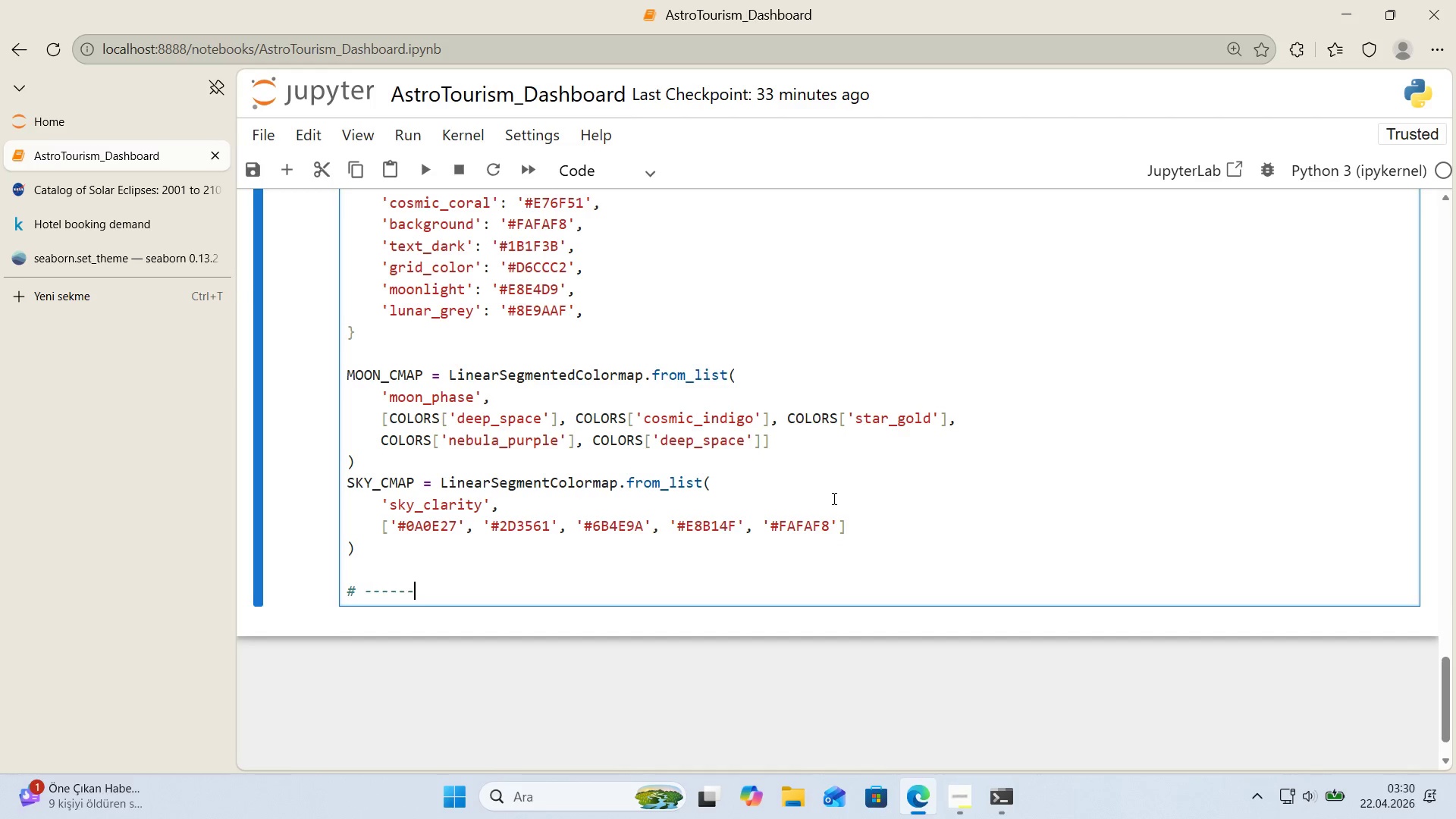 
key(NumpadSubtract)
 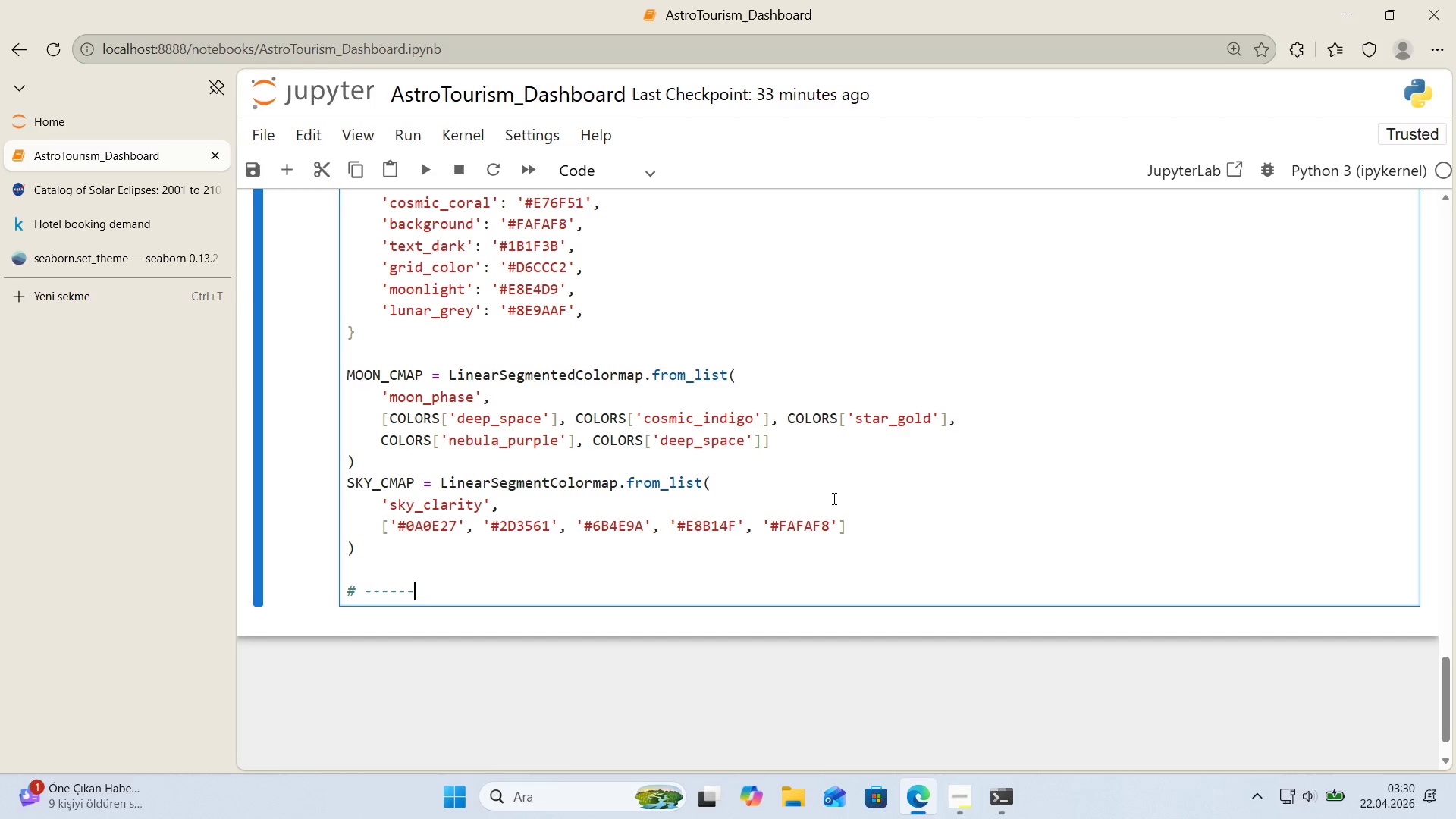 
key(NumpadSubtract)
 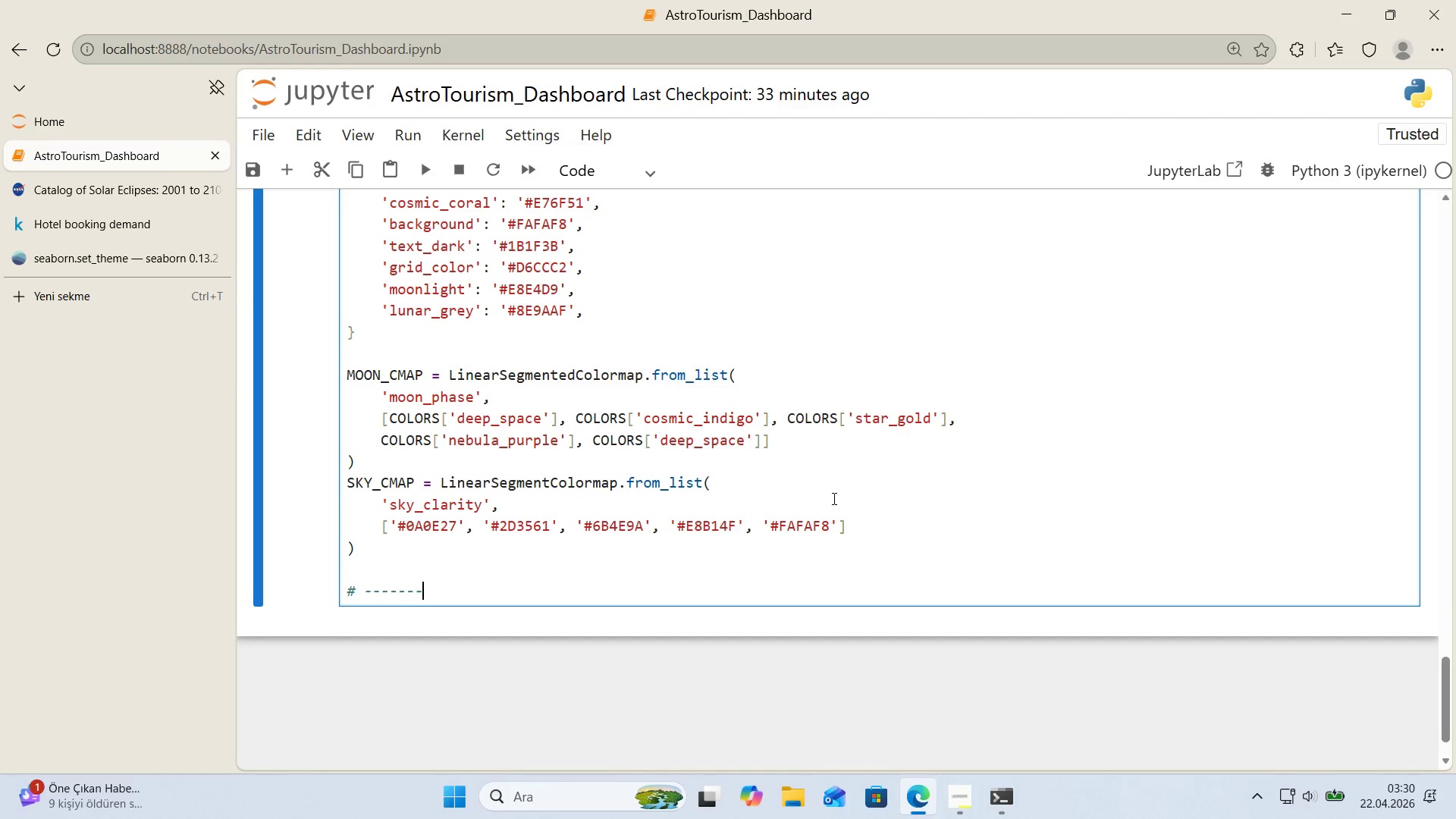 
key(NumpadSubtract)
 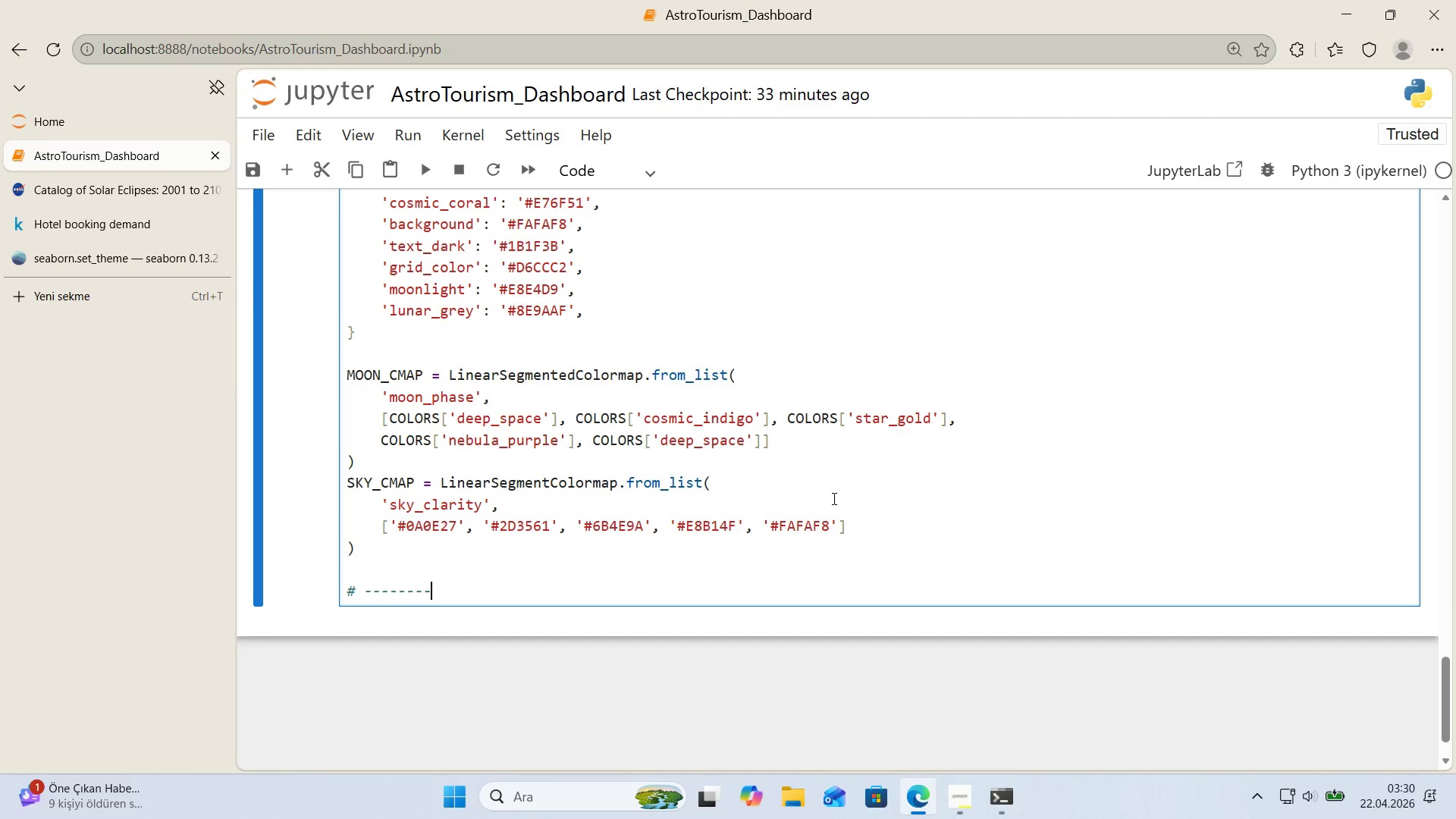 
key(NumpadSubtract)
 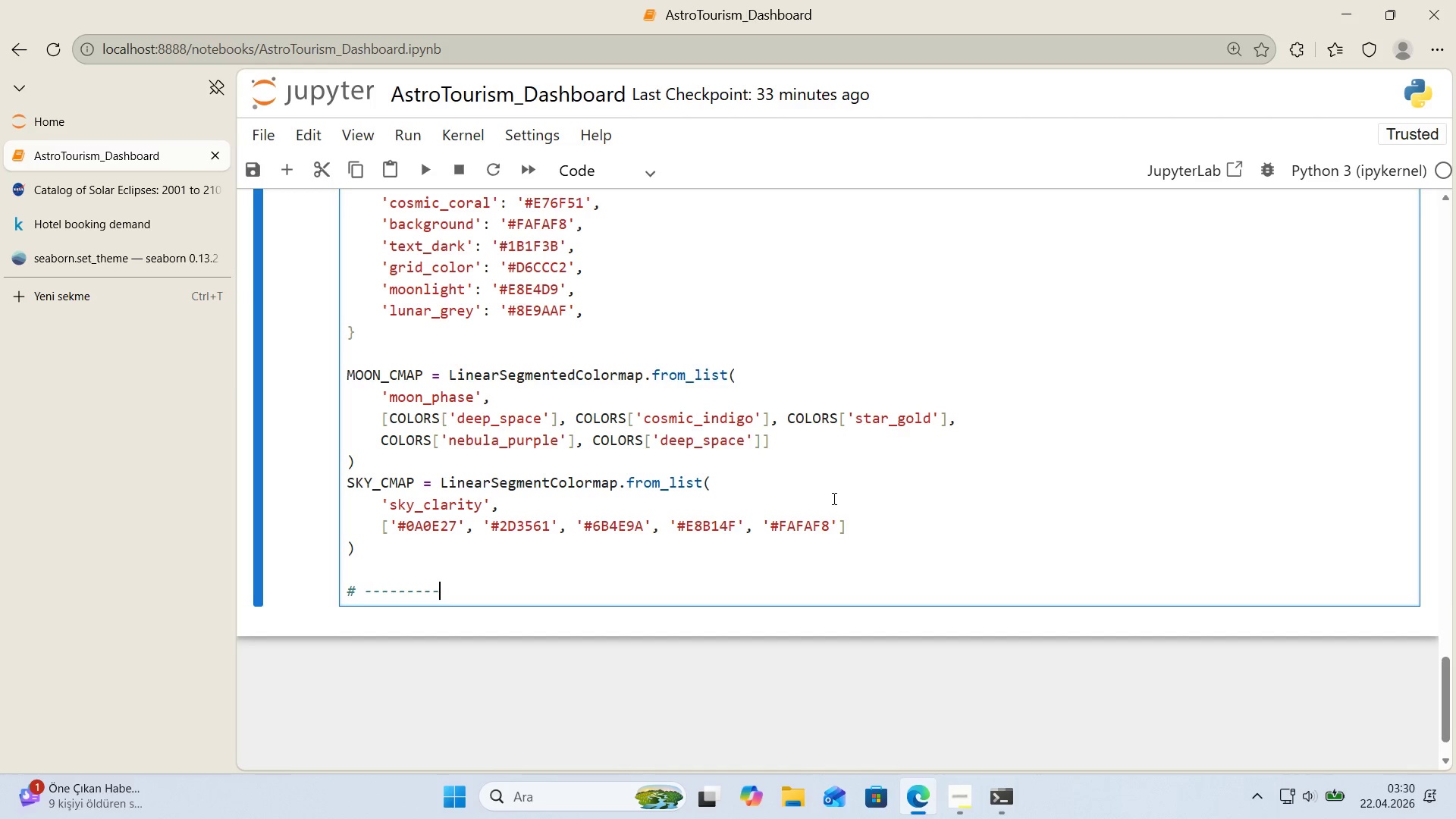 
key(NumpadSubtract)
 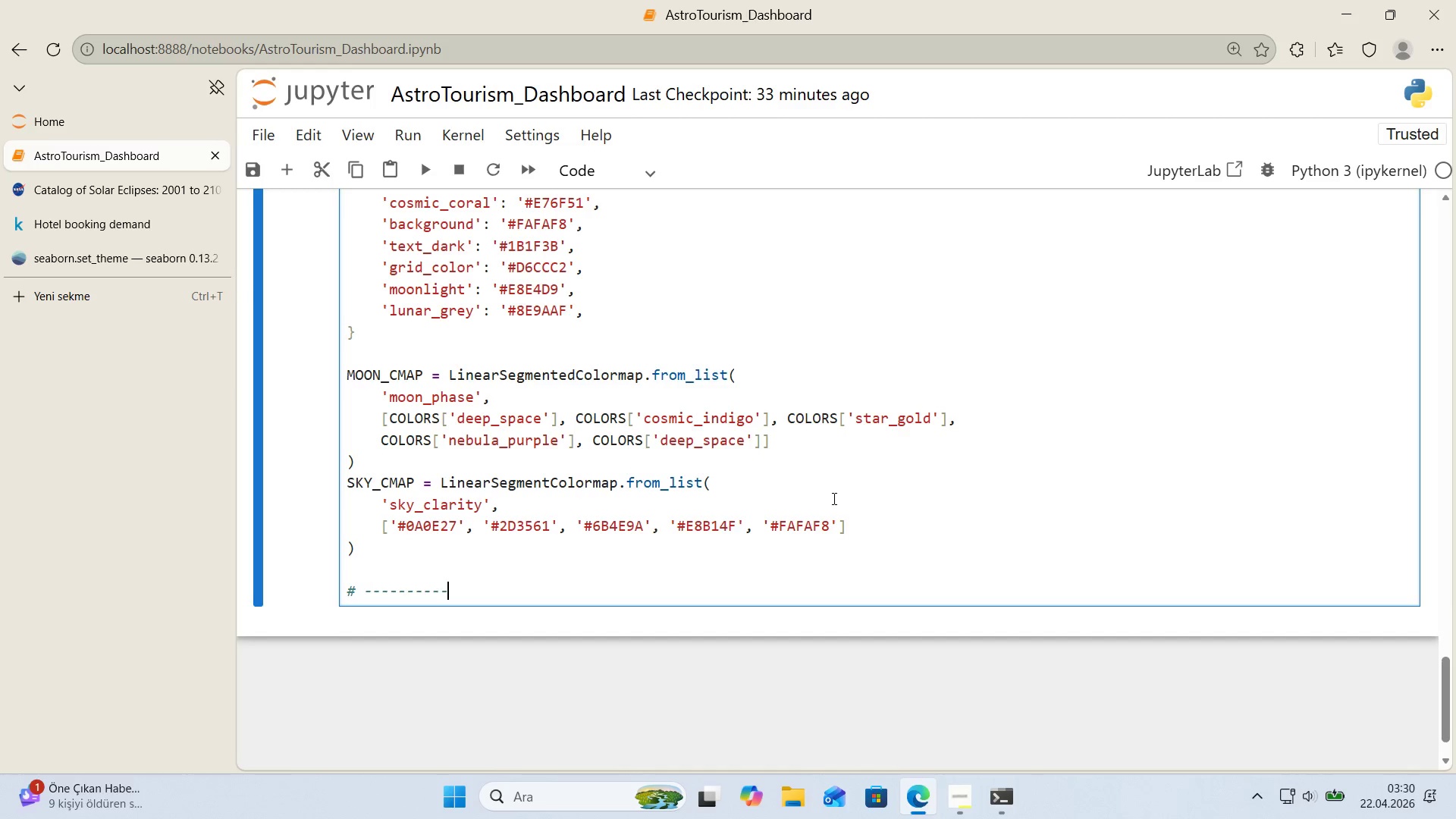 
key(NumpadSubtract)
 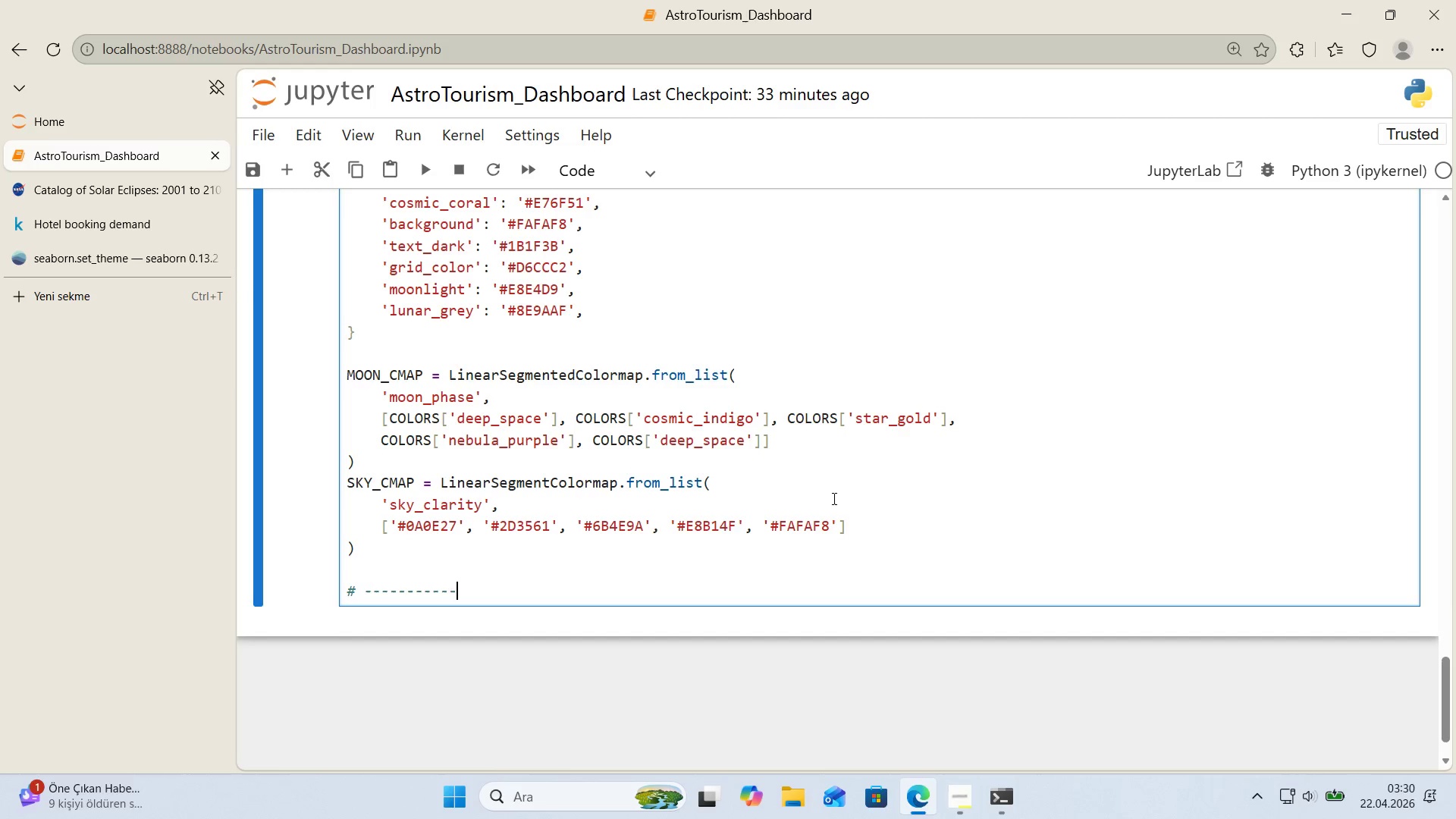 
key(NumpadSubtract)
 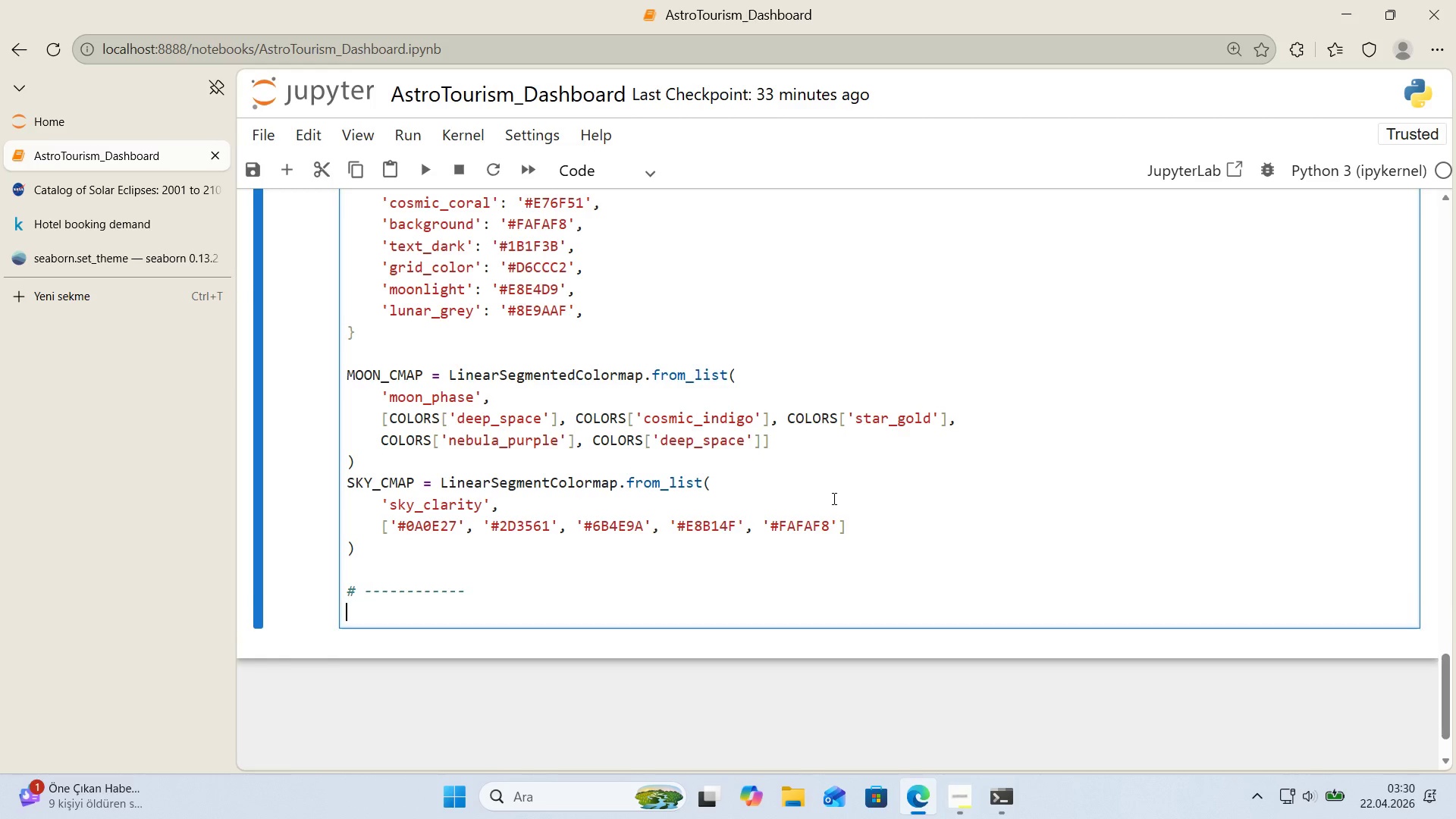 
key(Enter)
 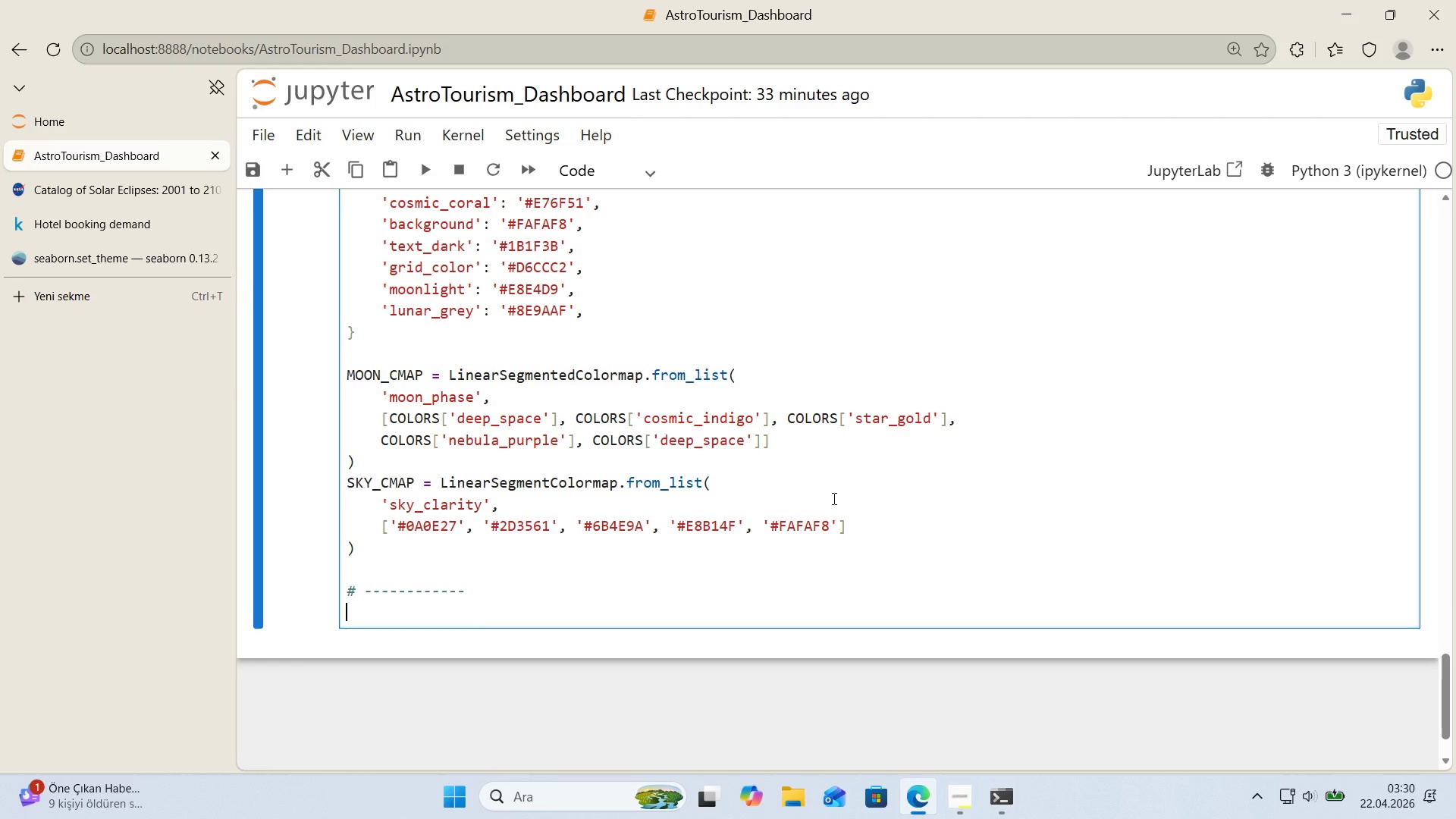 
key(Control+ControlLeft)
 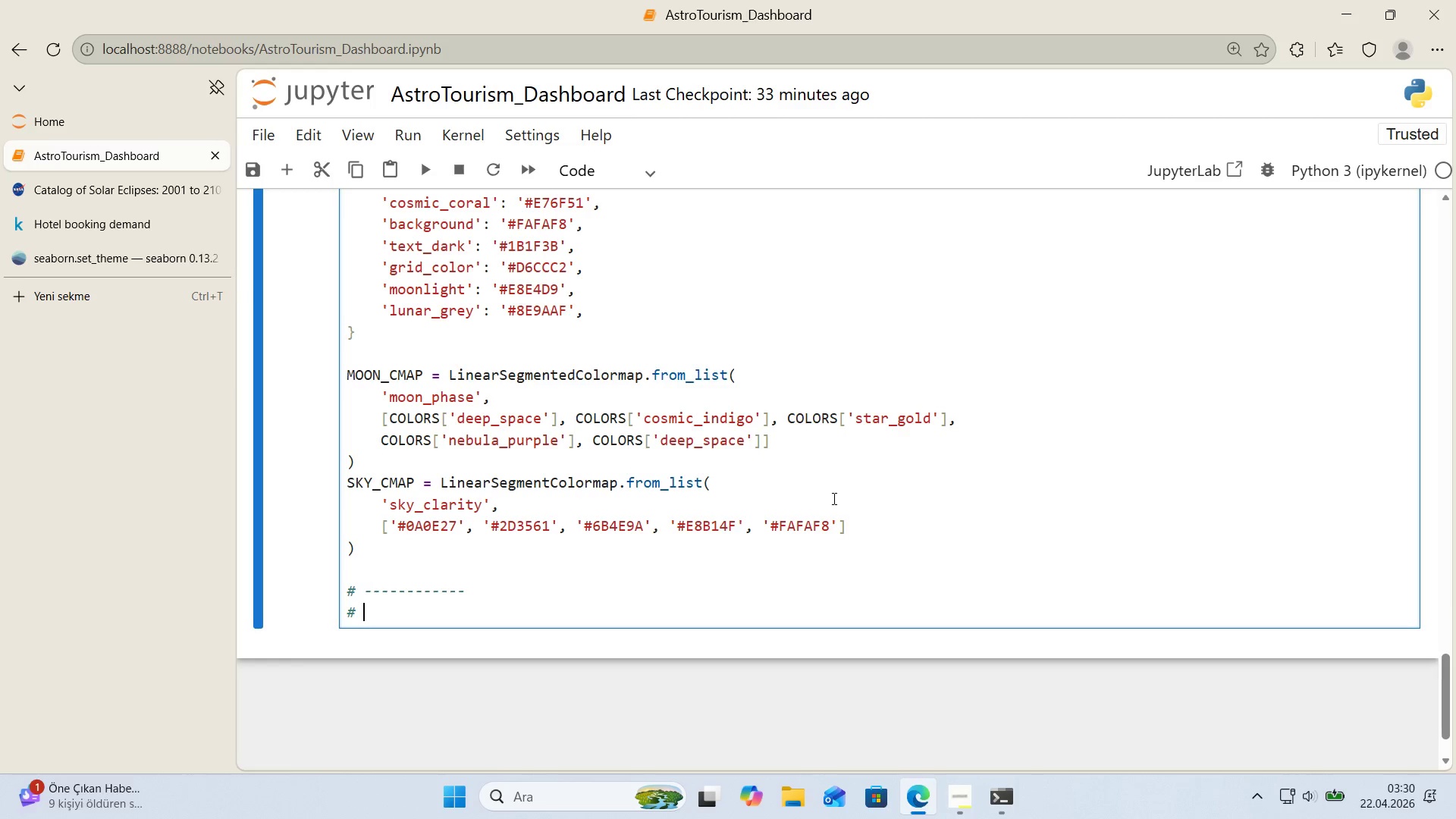 
key(Alt+Control+AltRight)
 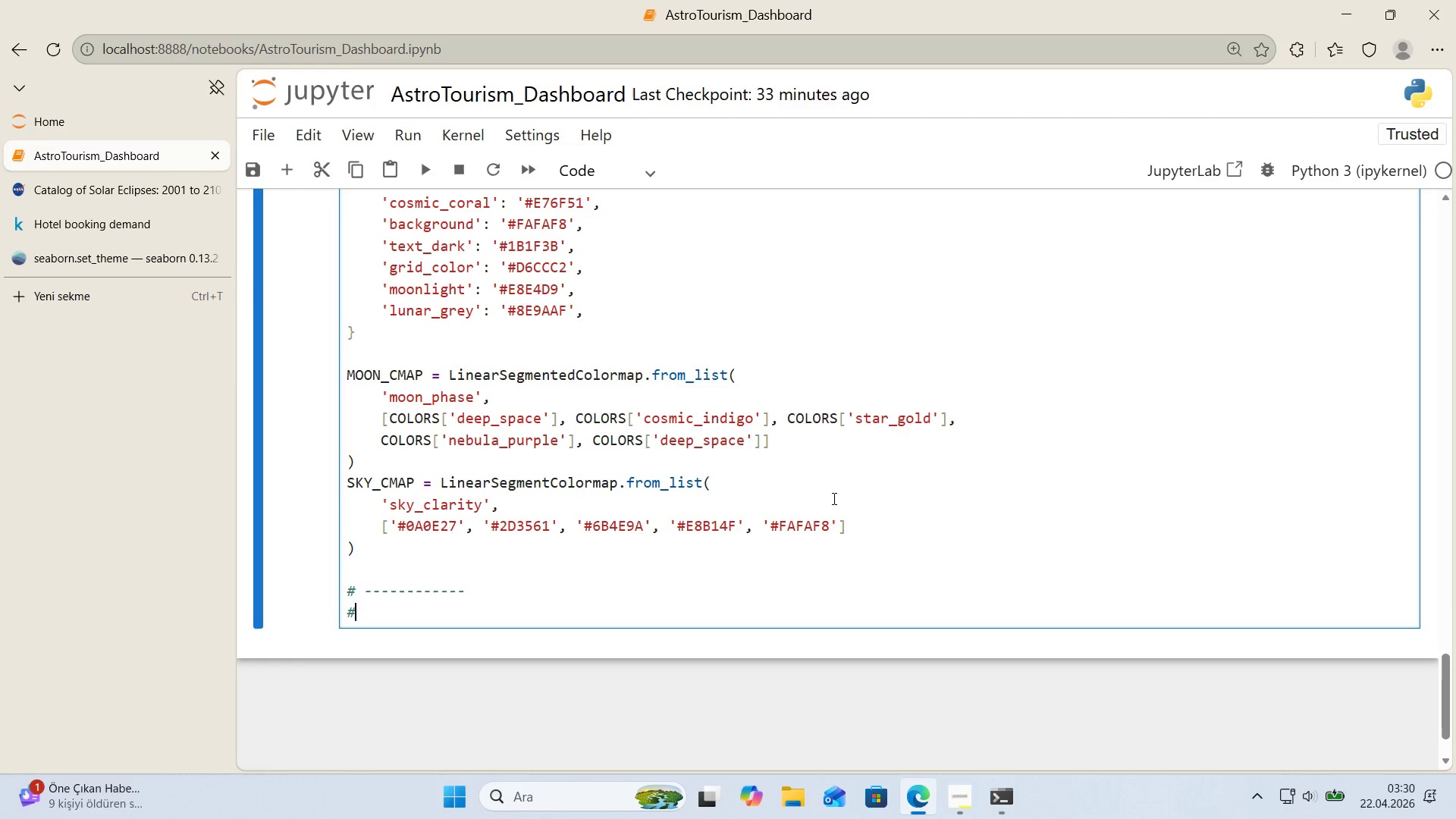 
key(Alt+Control+3)
 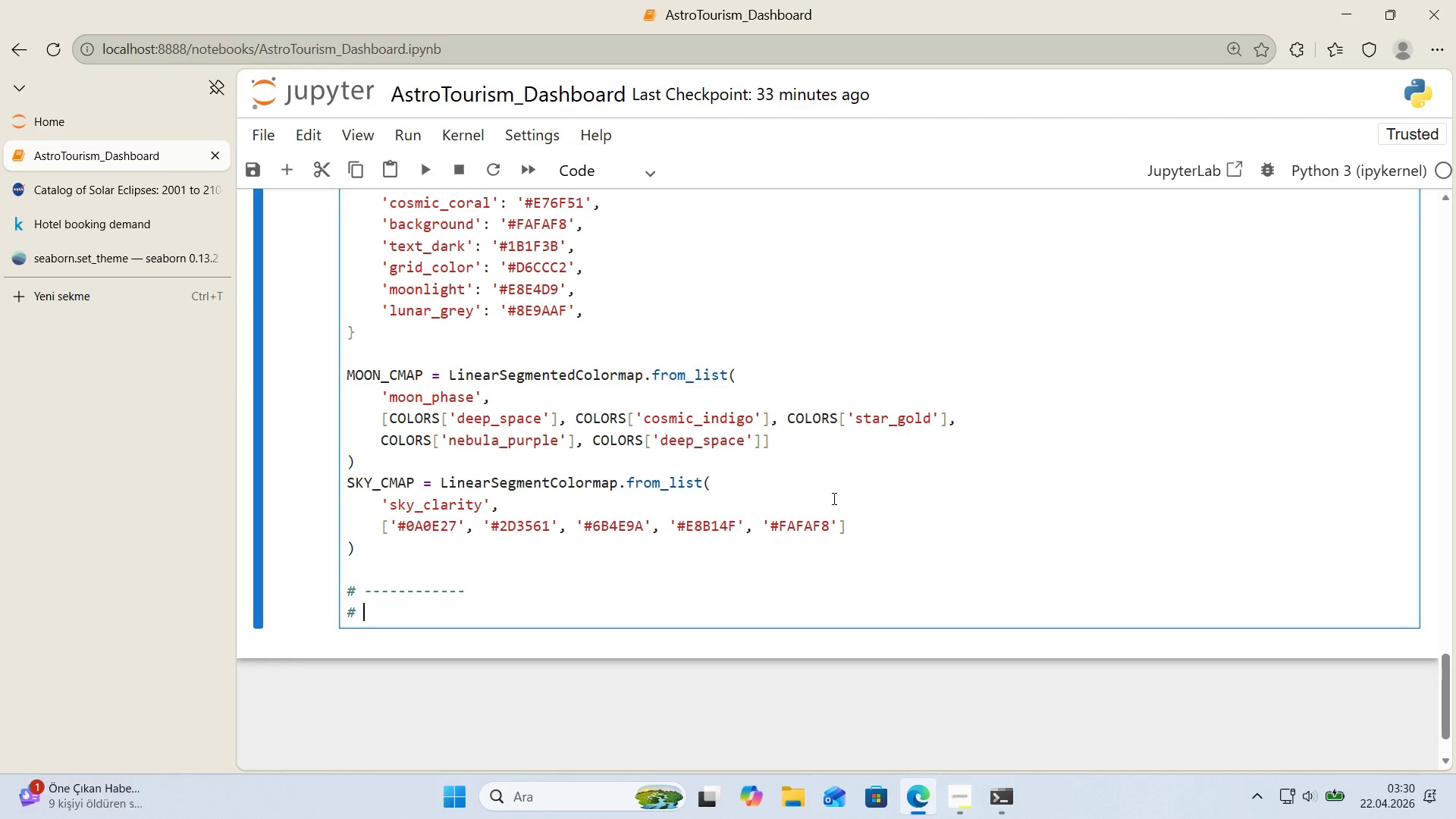 
type( CACHE & STUDY PERO)
key(Backspace)
type(IOD)
 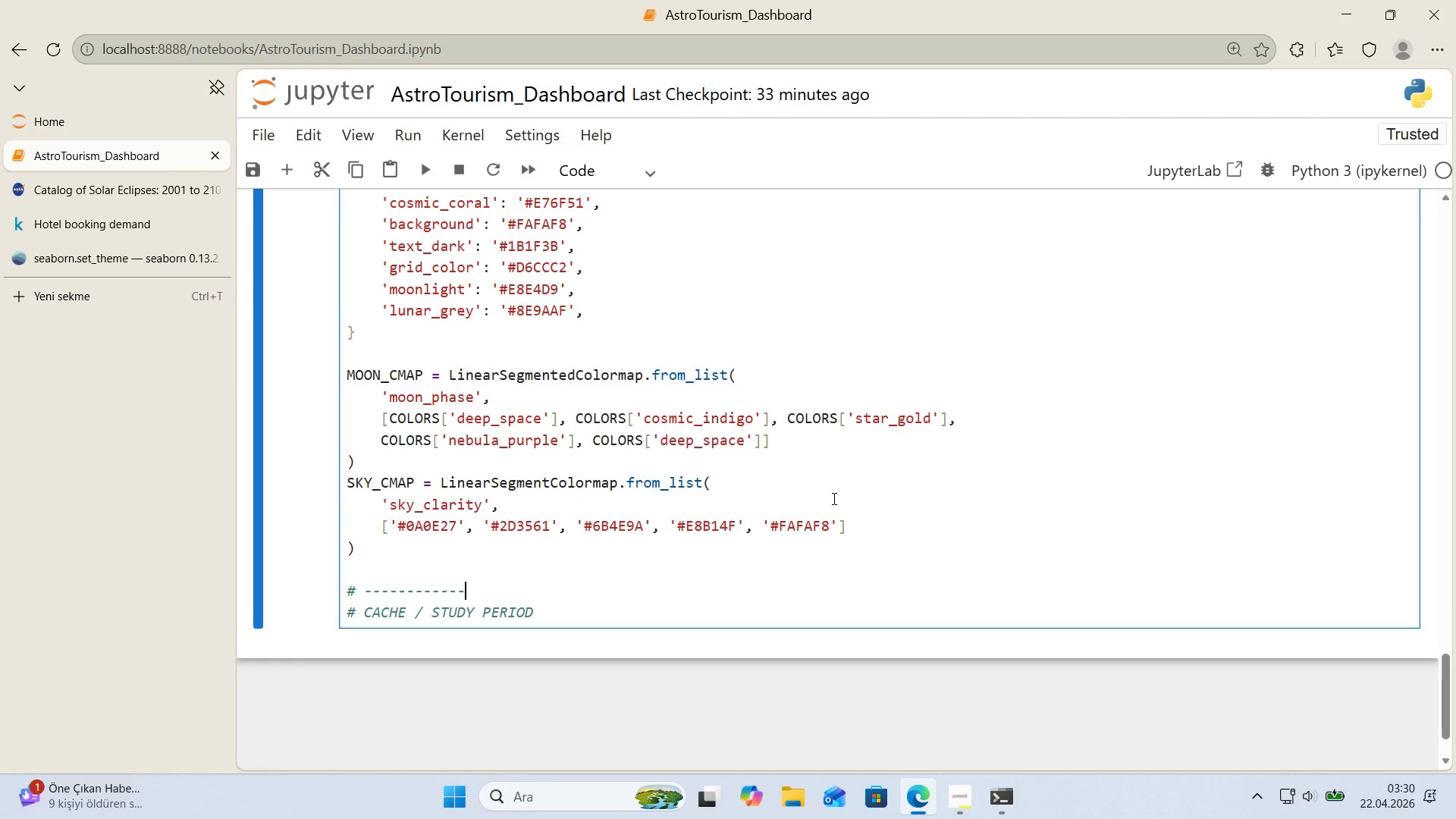 
 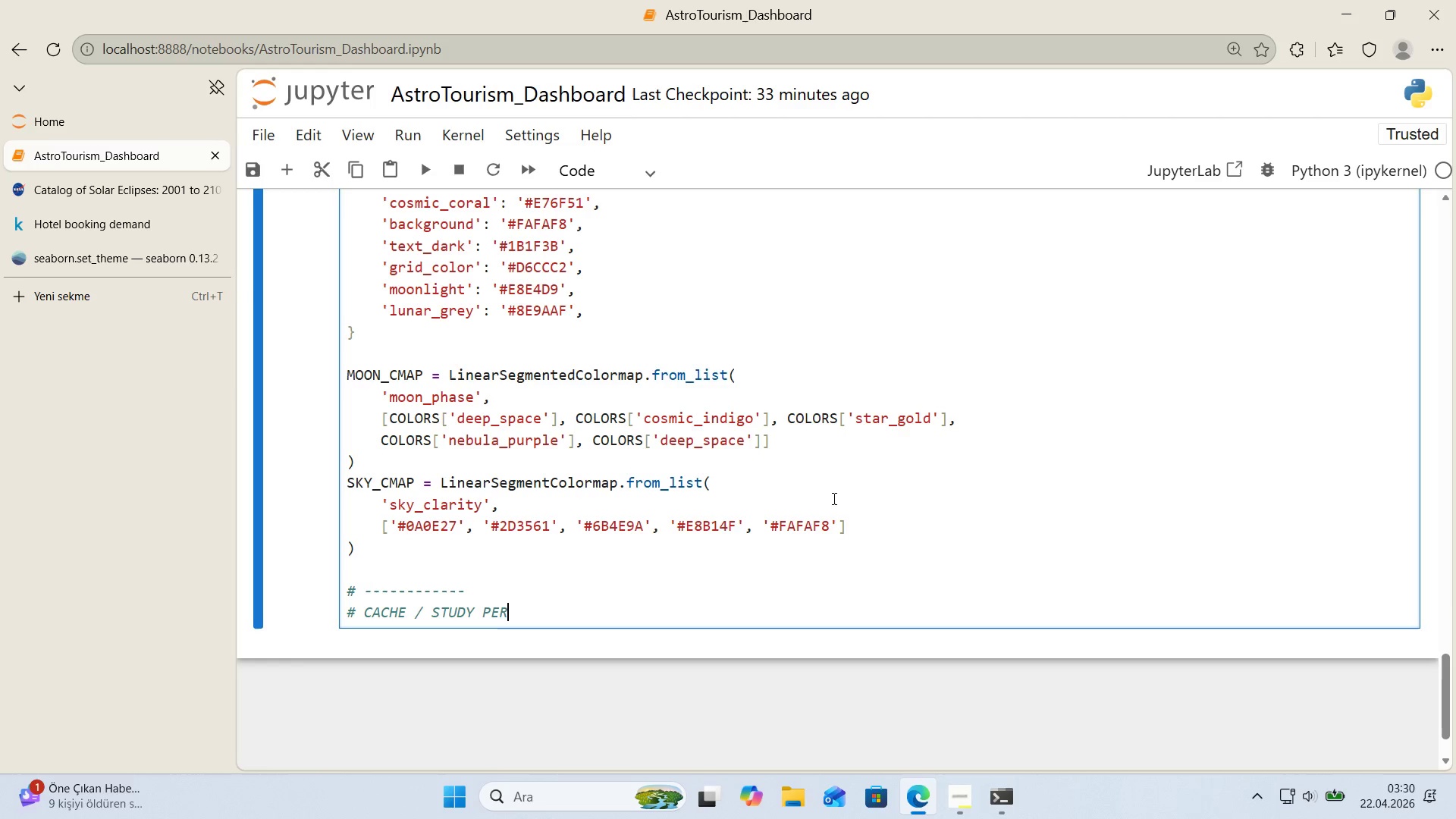 
key(ArrowUp)
 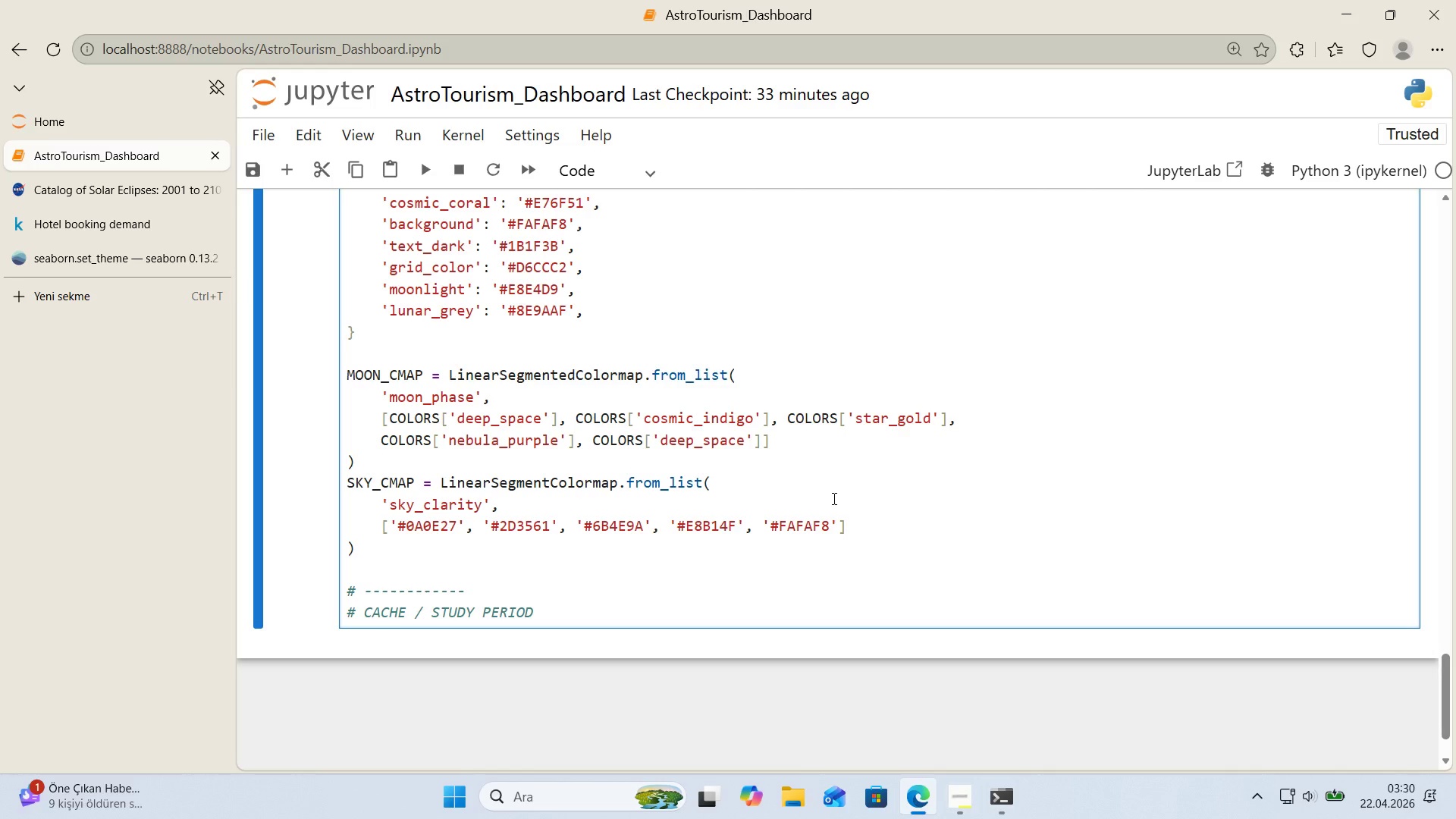 
key(NumpadSubtract)
 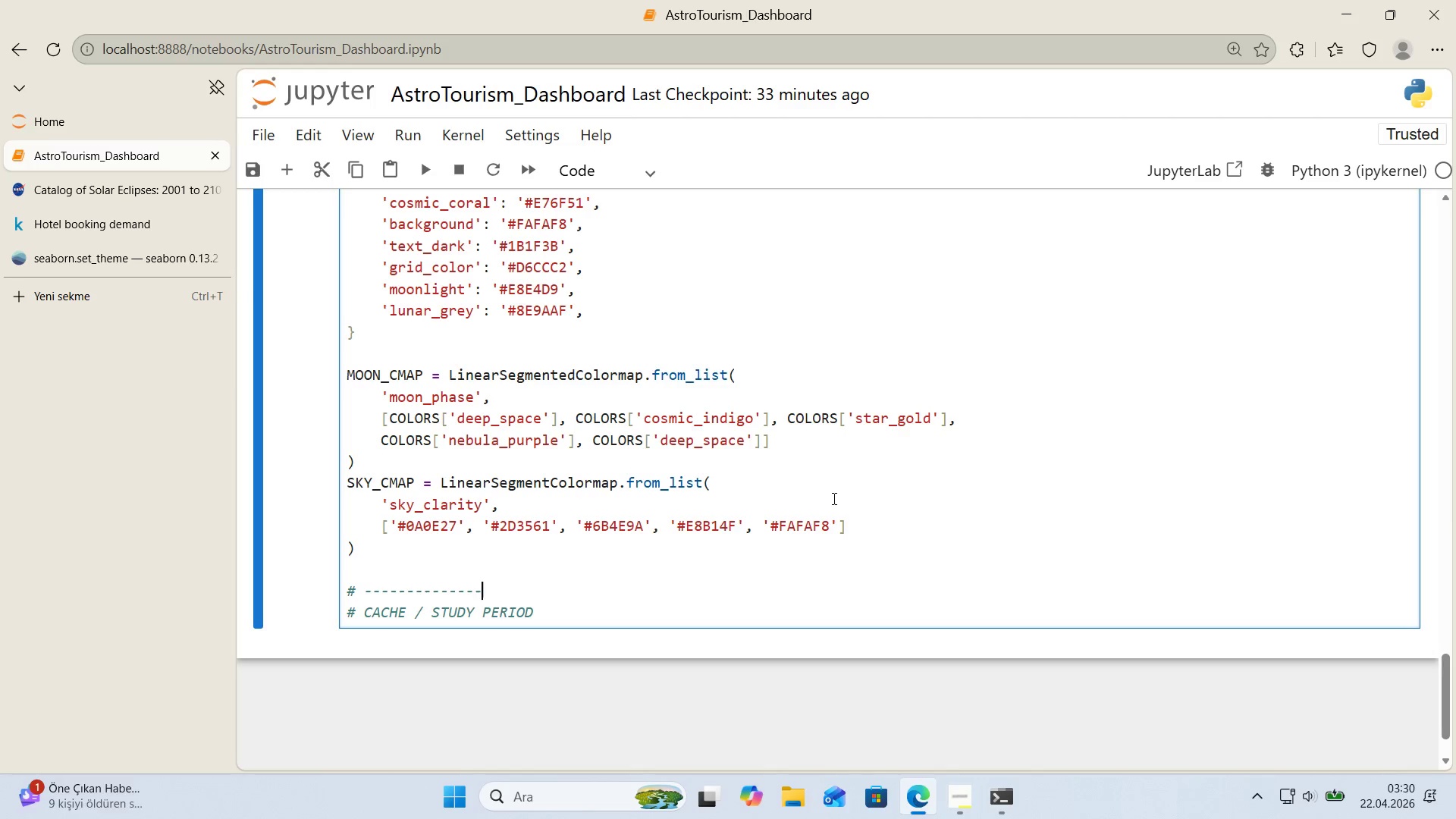 
key(NumpadSubtract)
 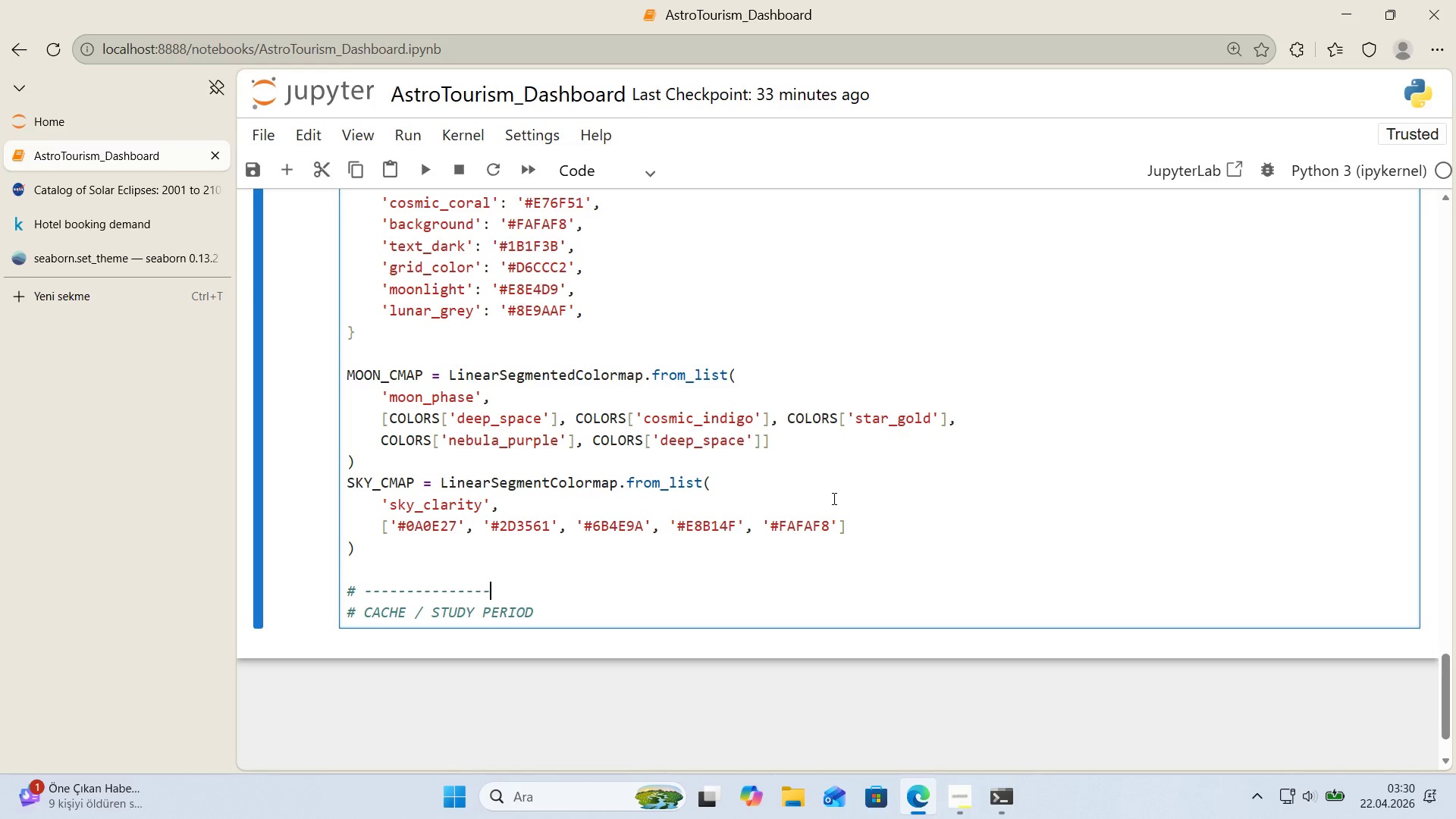 
key(NumpadSubtract)
 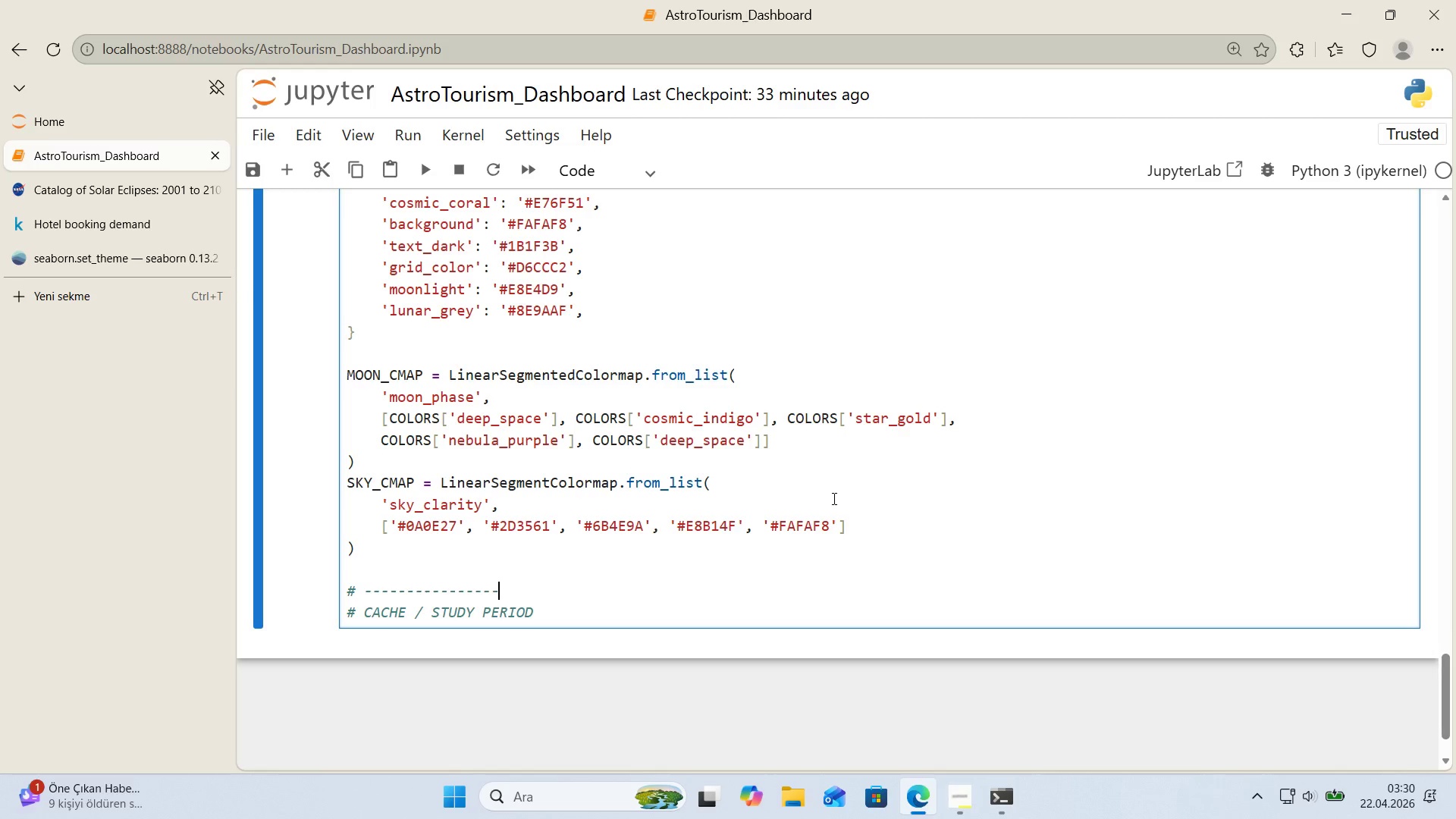 
key(NumpadSubtract)
 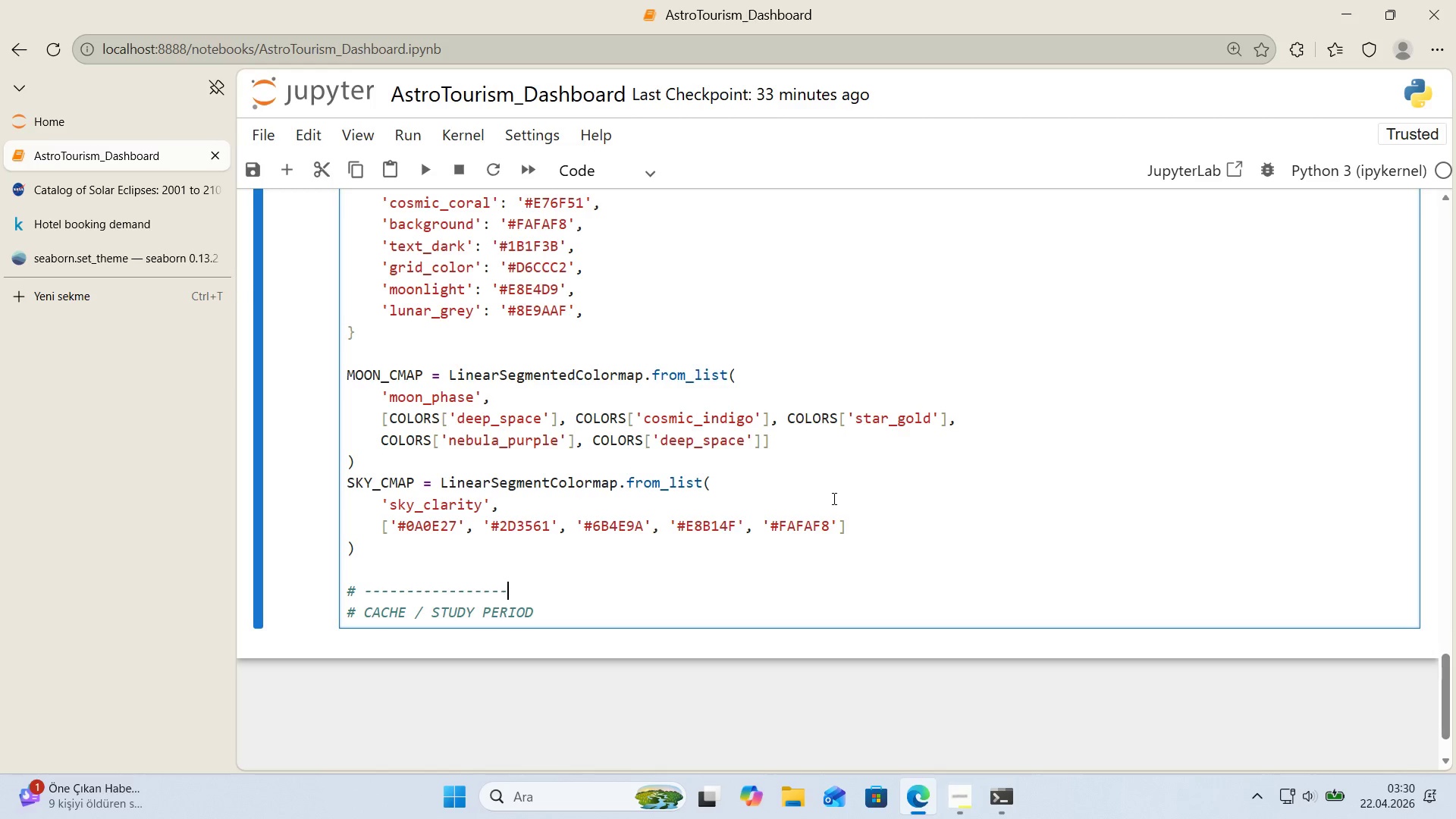 
key(NumpadSubtract)
 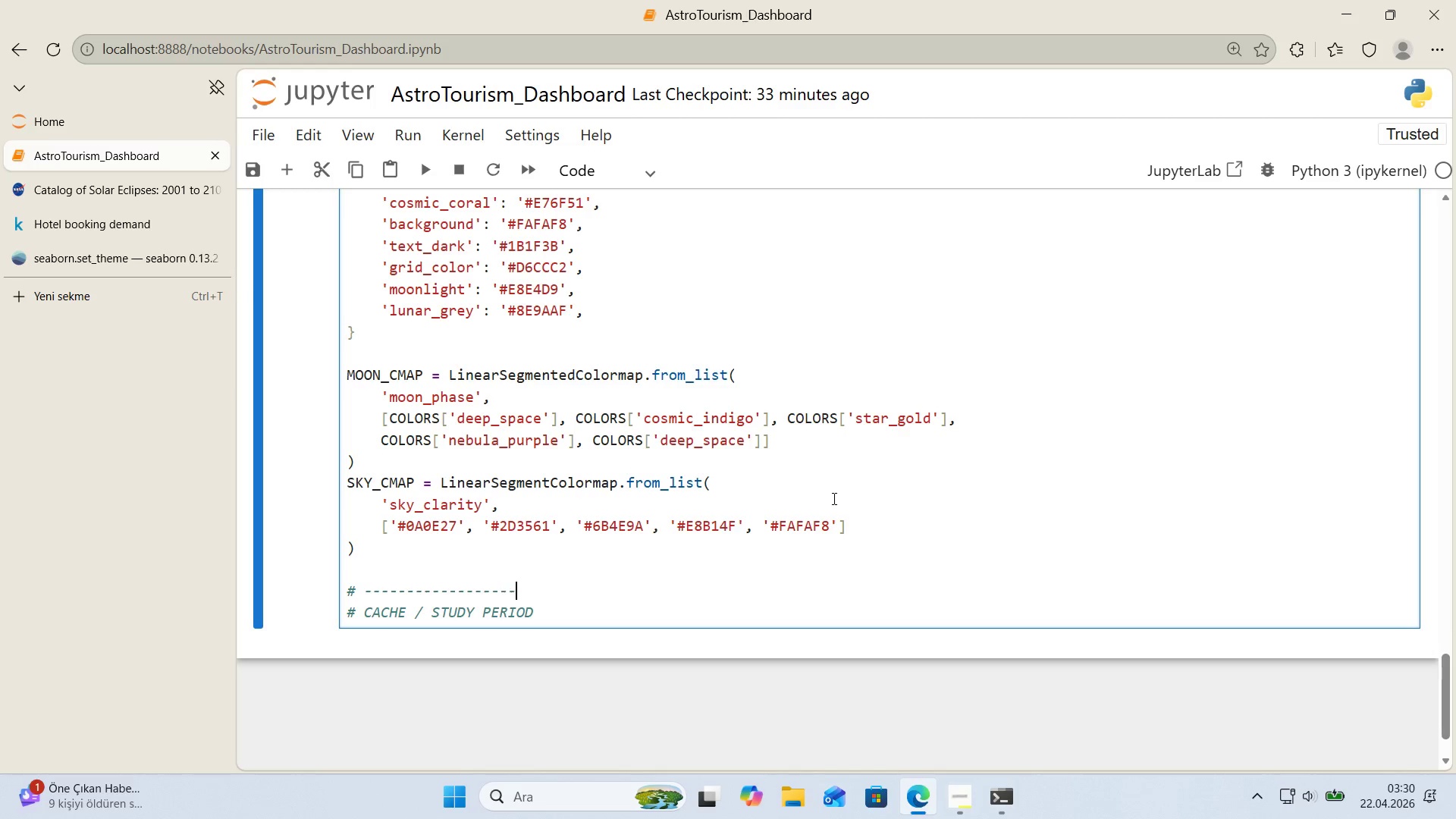 
key(NumpadSubtract)
 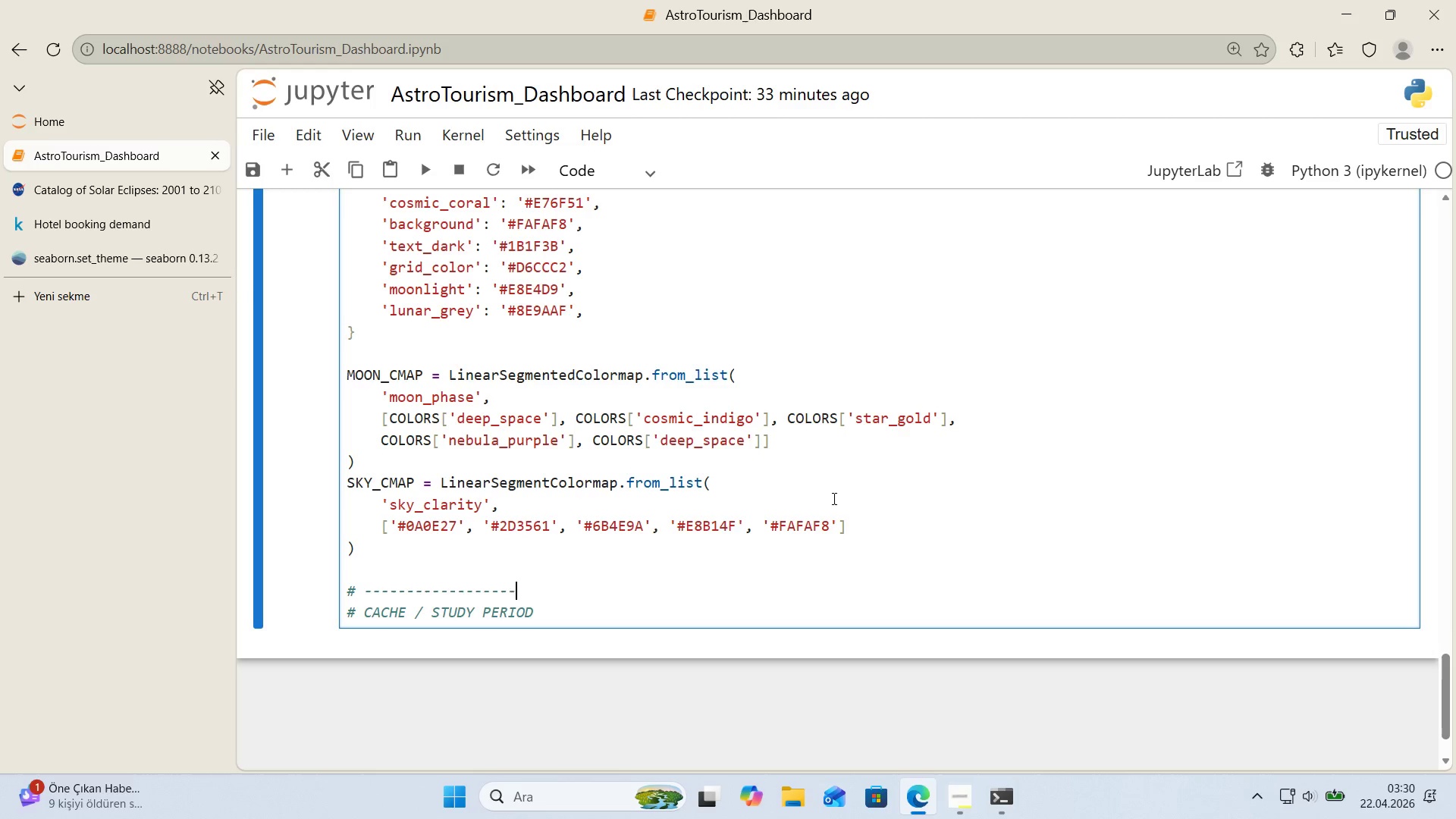 
key(NumpadSubtract)
 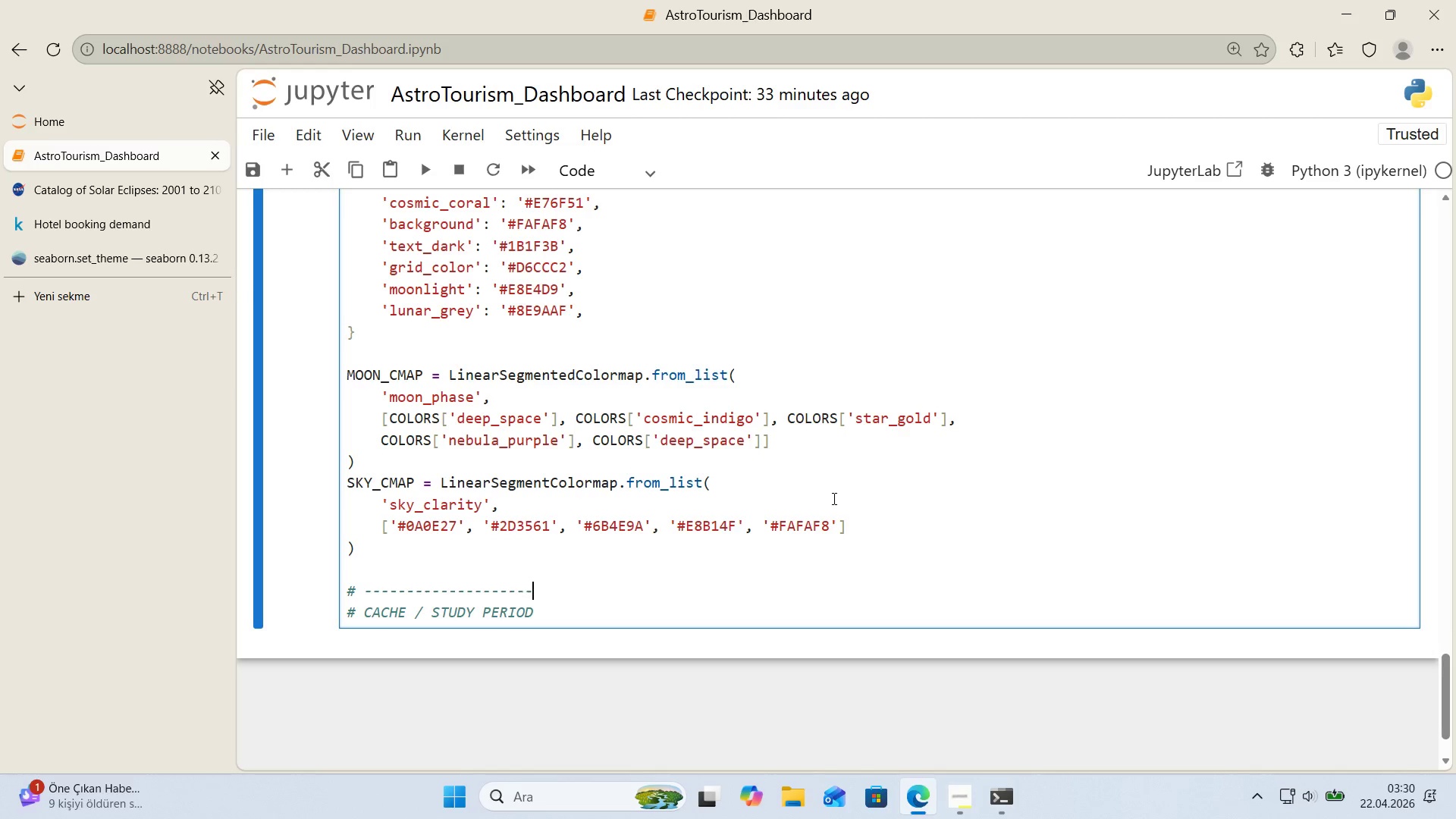 
key(NumpadSubtract)
 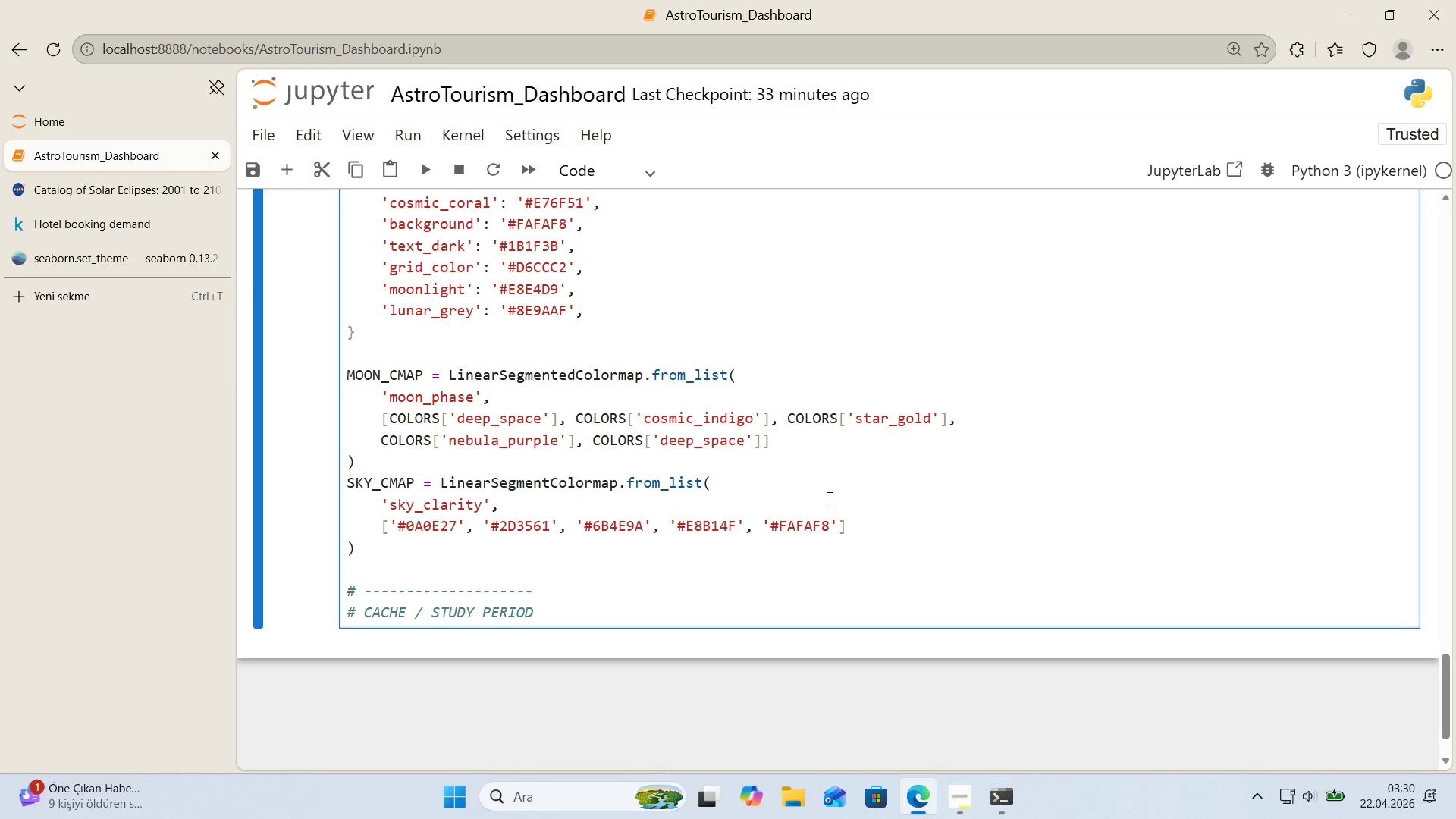 
scroll: coordinate [748, 467], scroll_direction: down, amount: 1.0
 